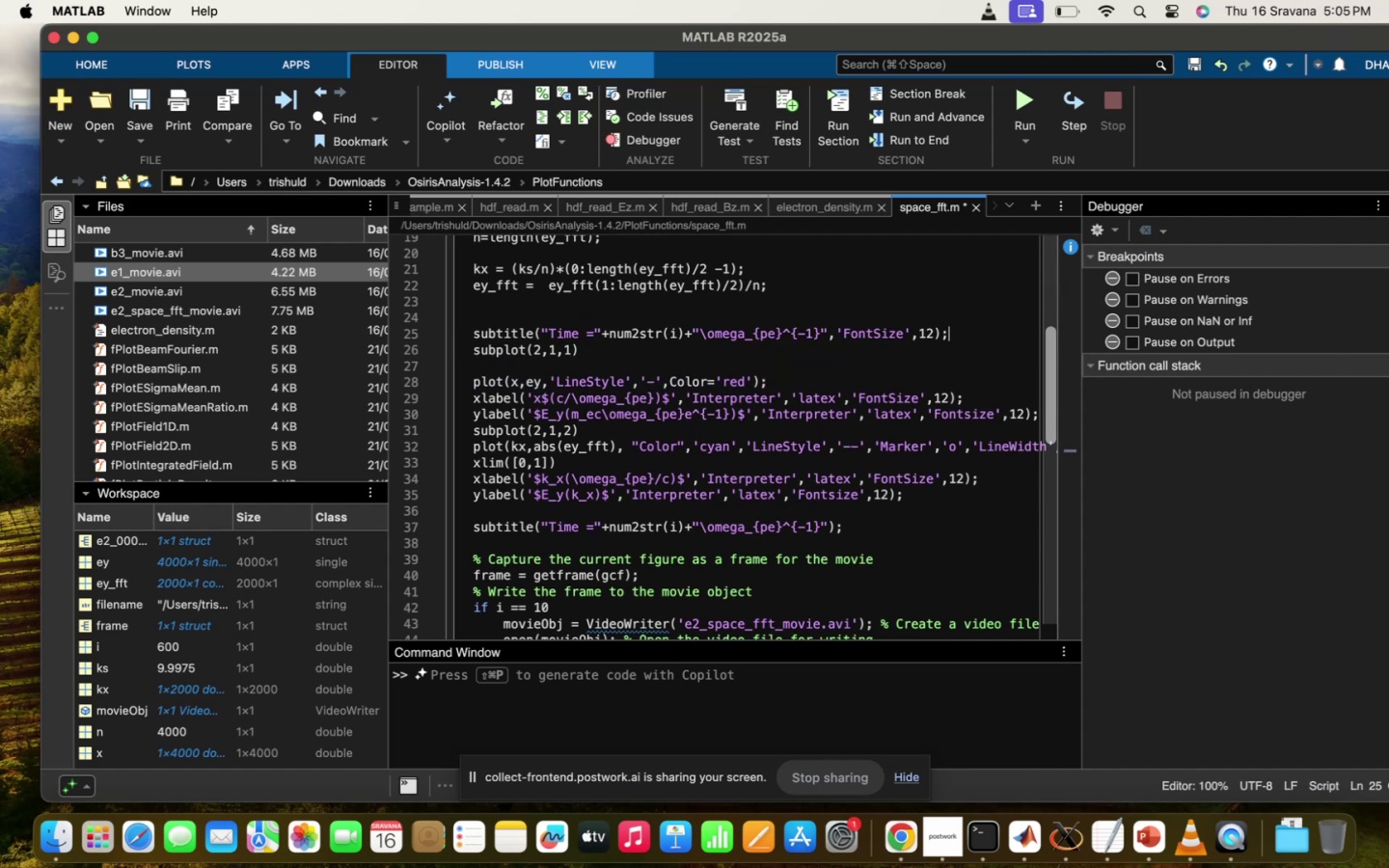 
key(Enter)
 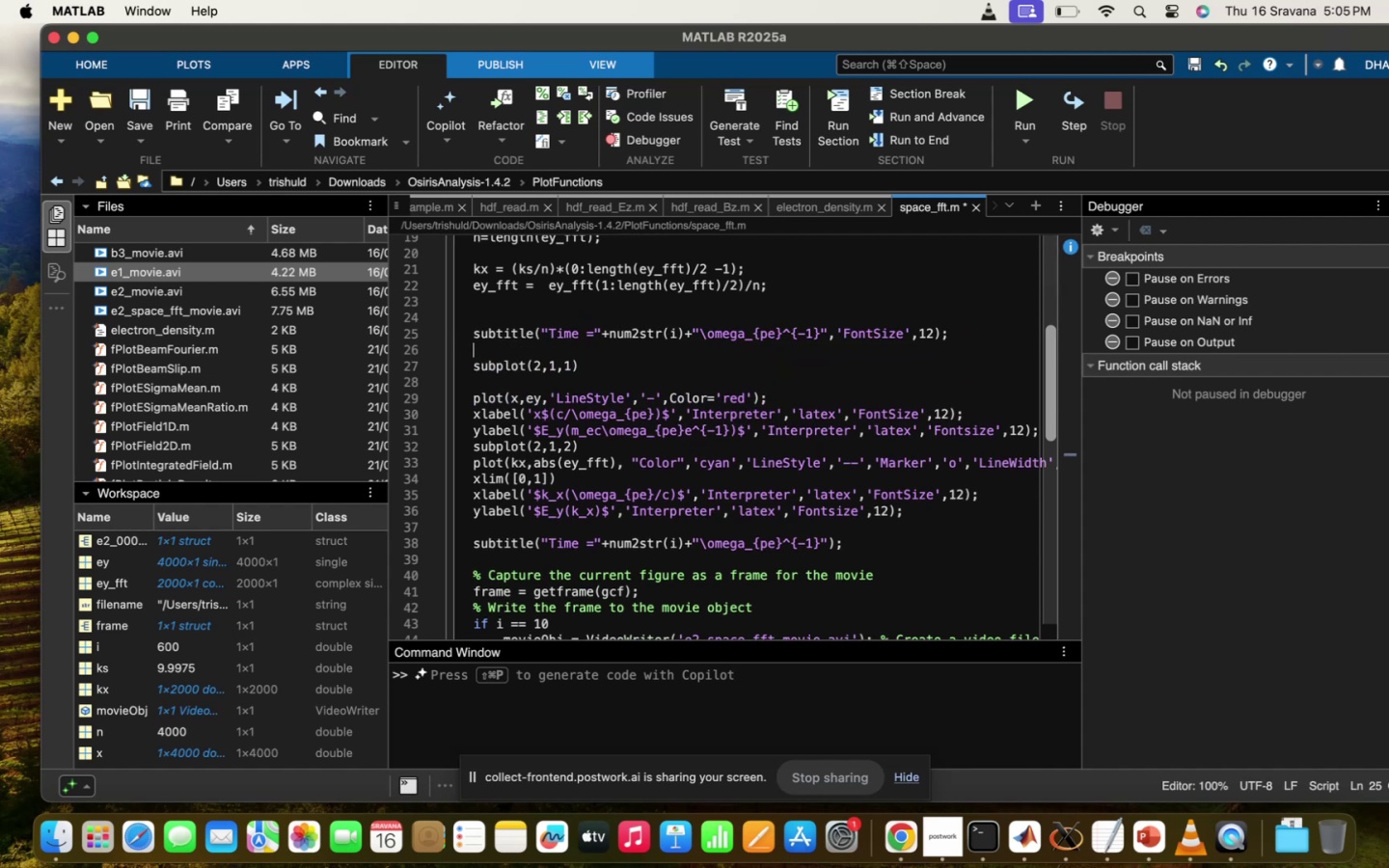 
key(Enter)
 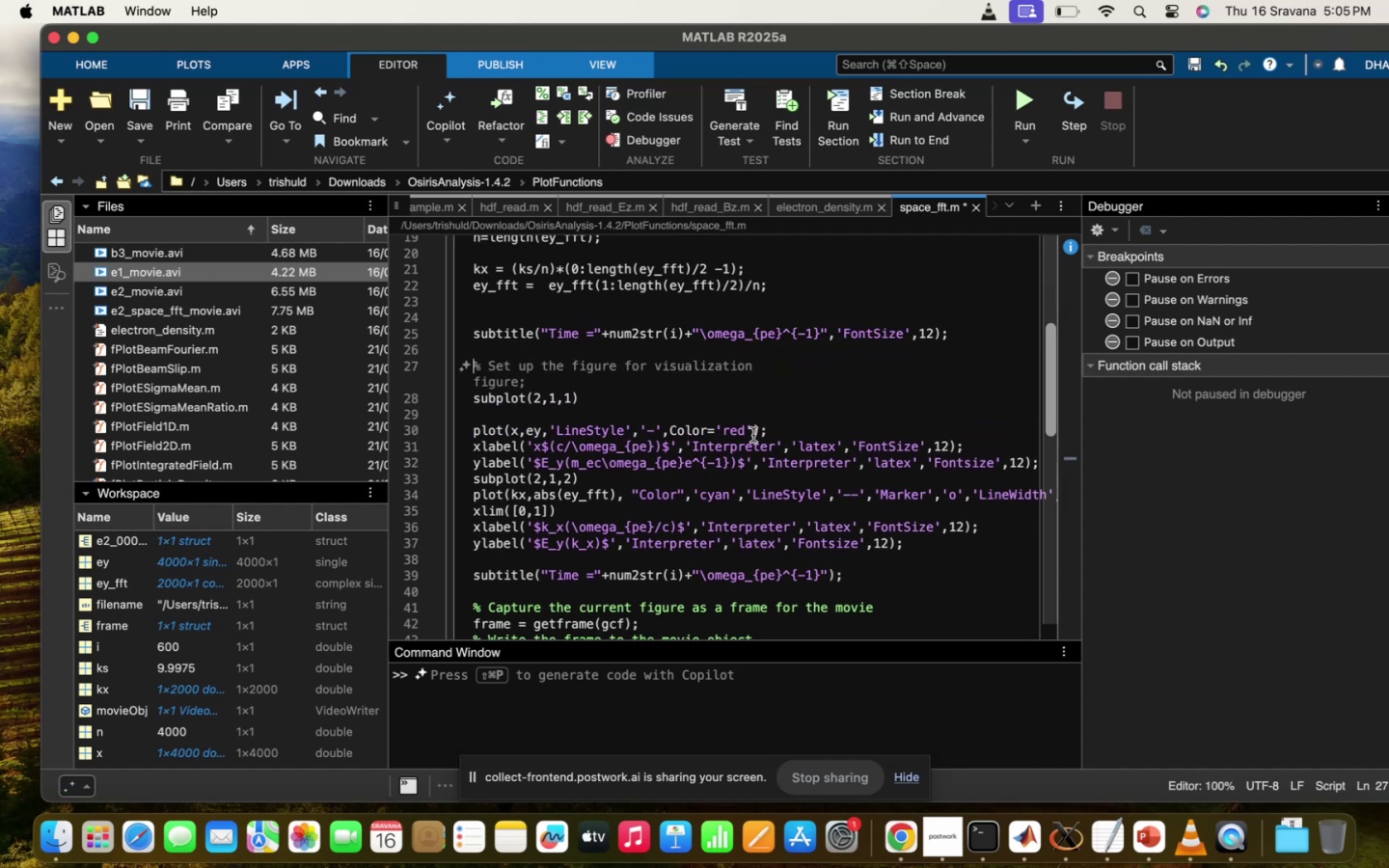 
scroll: coordinate [753, 435], scroll_direction: down, amount: 8.0
 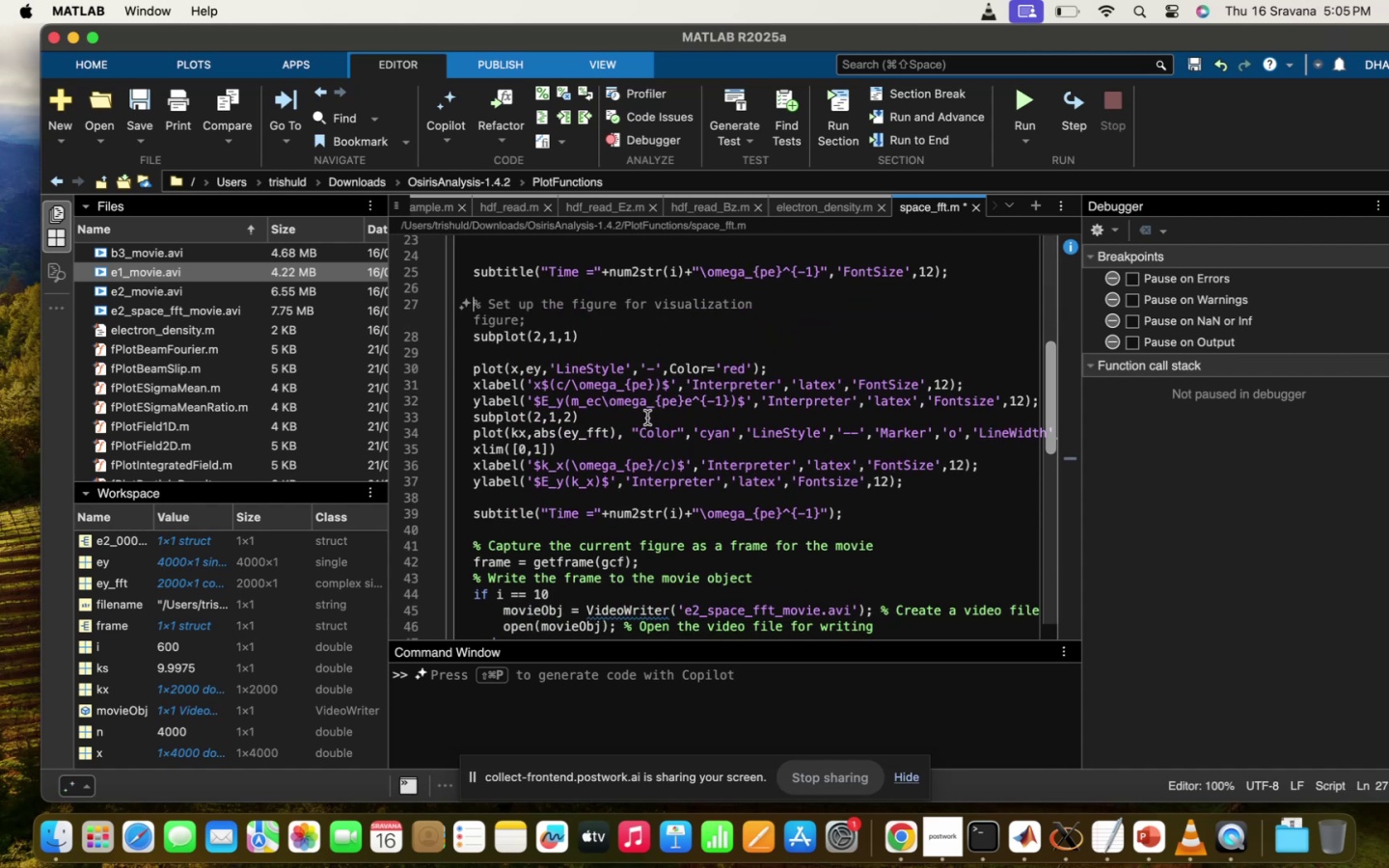 
left_click([647, 418])
 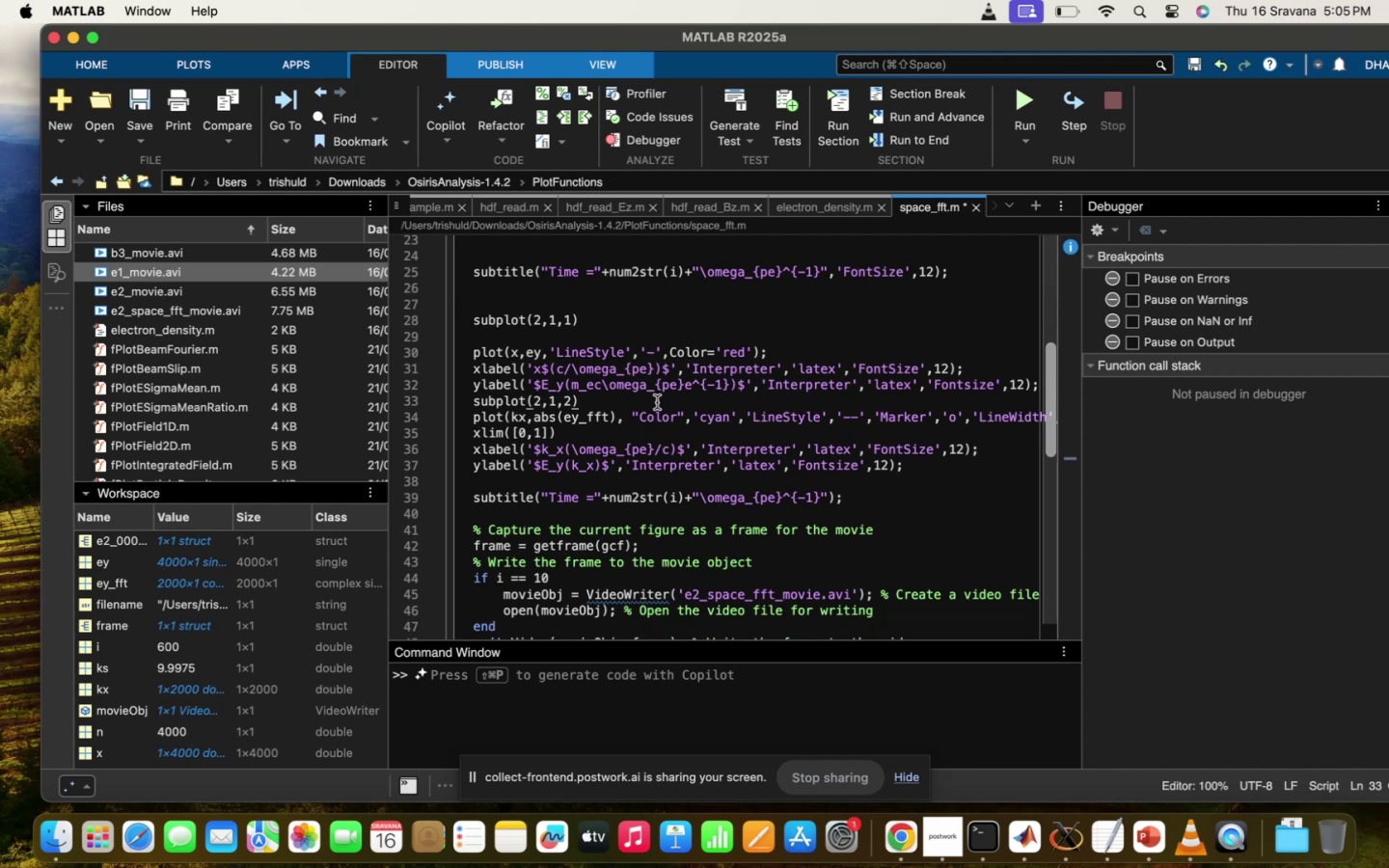 
key(Enter)
 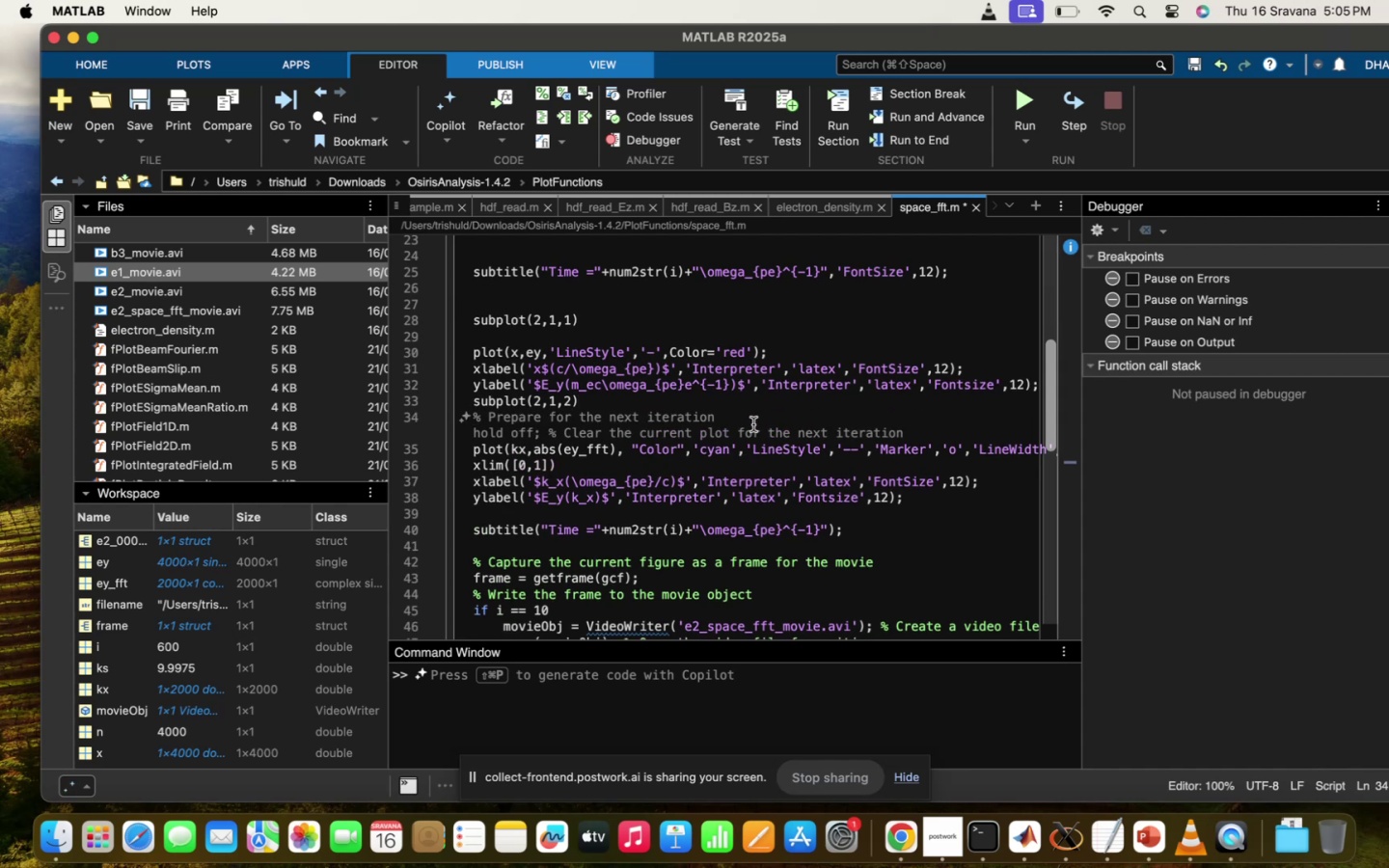 
left_click([475, 400])
 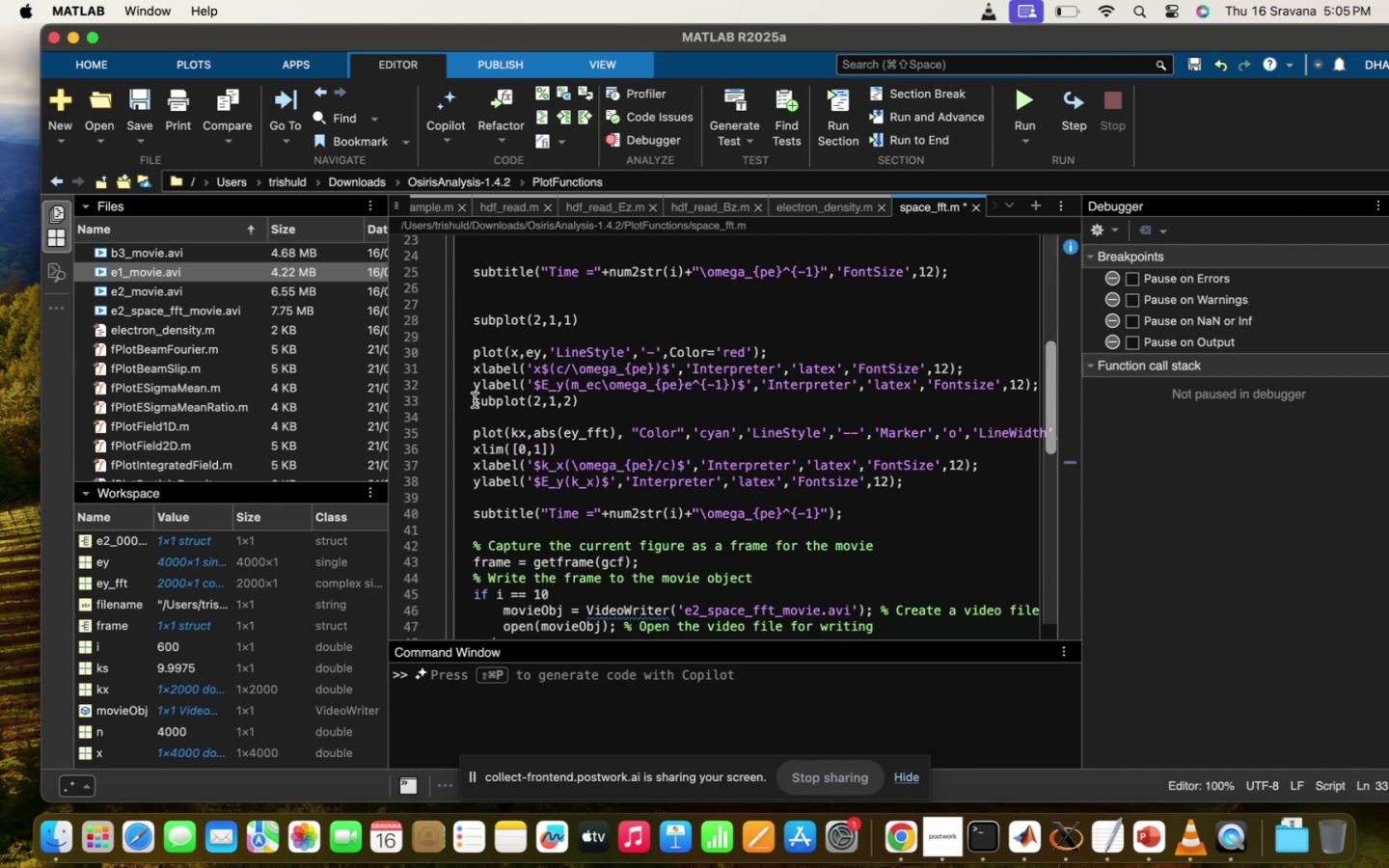 
key(Enter)
 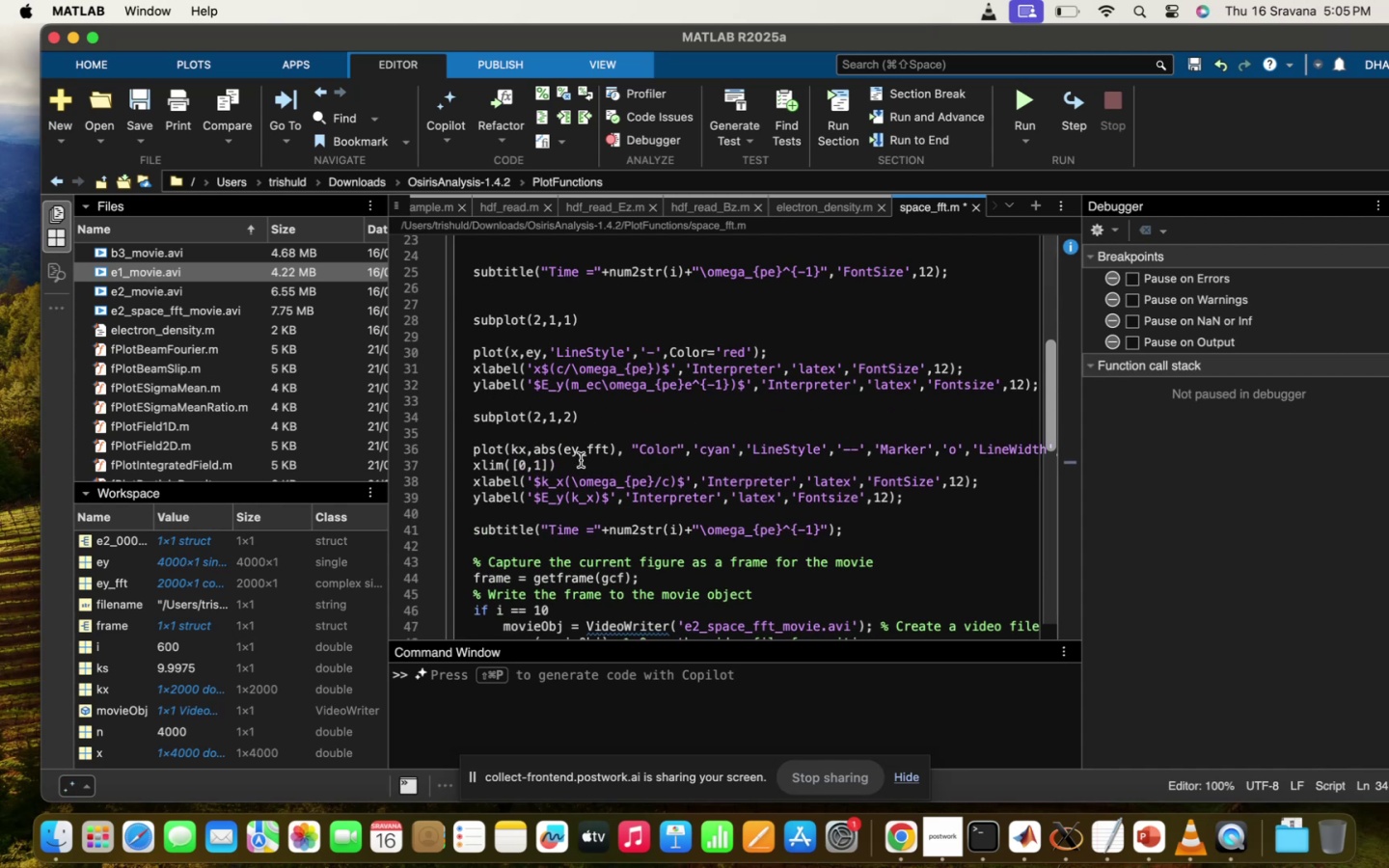 
scroll: coordinate [646, 495], scroll_direction: down, amount: 16.0
 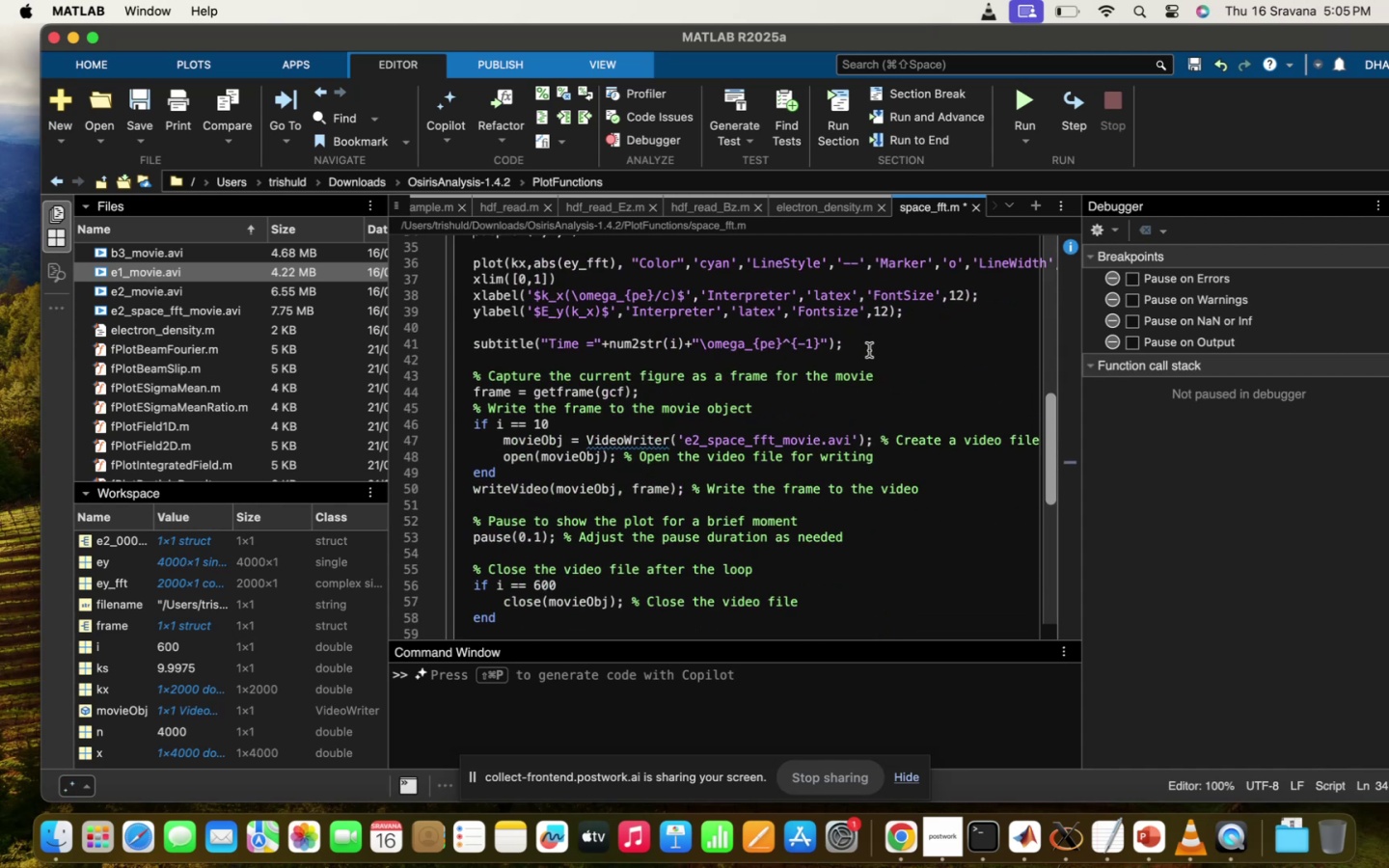 
left_click_drag(start_coordinate=[859, 346], to_coordinate=[410, 327])
 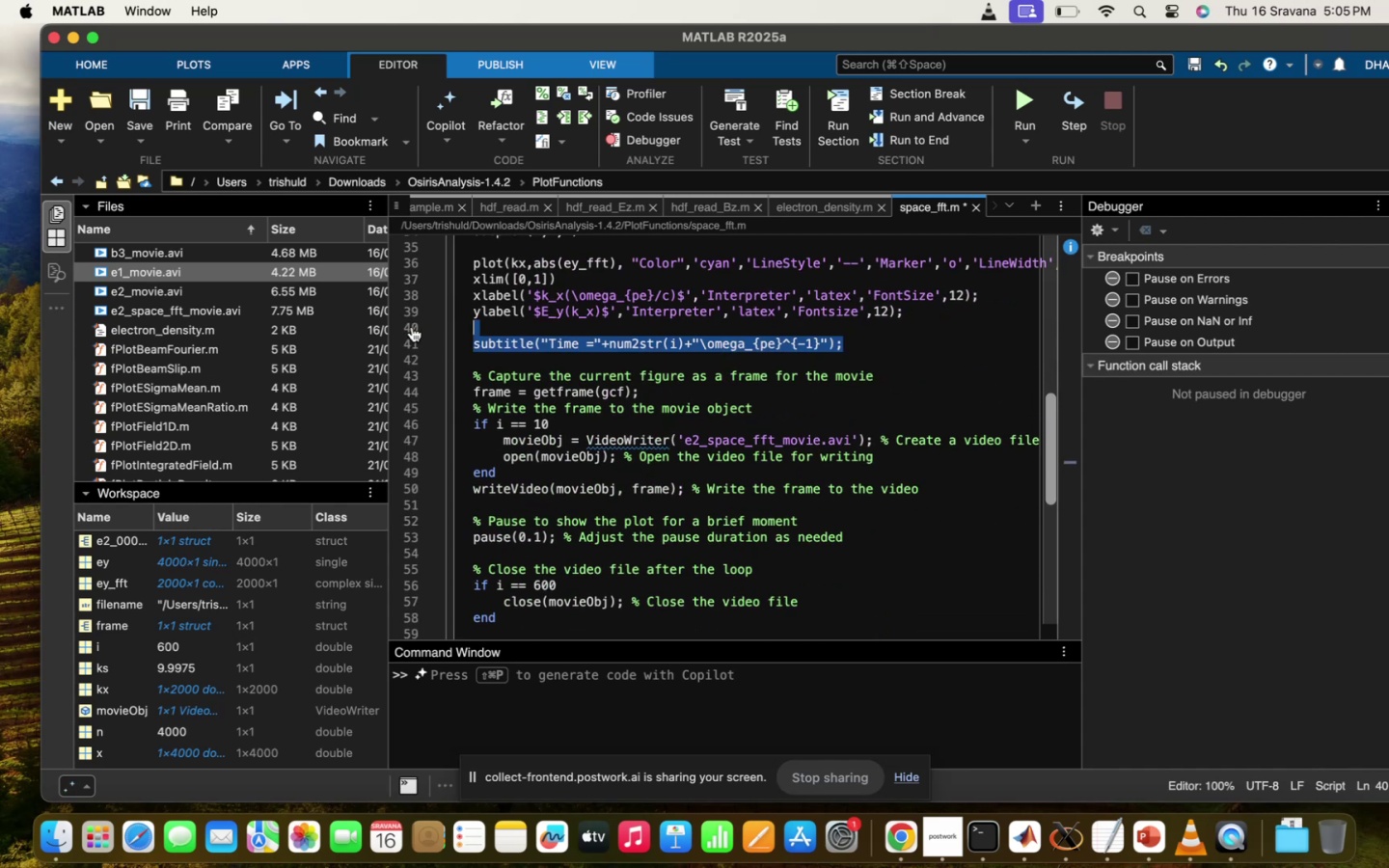 
key(Backspace)
 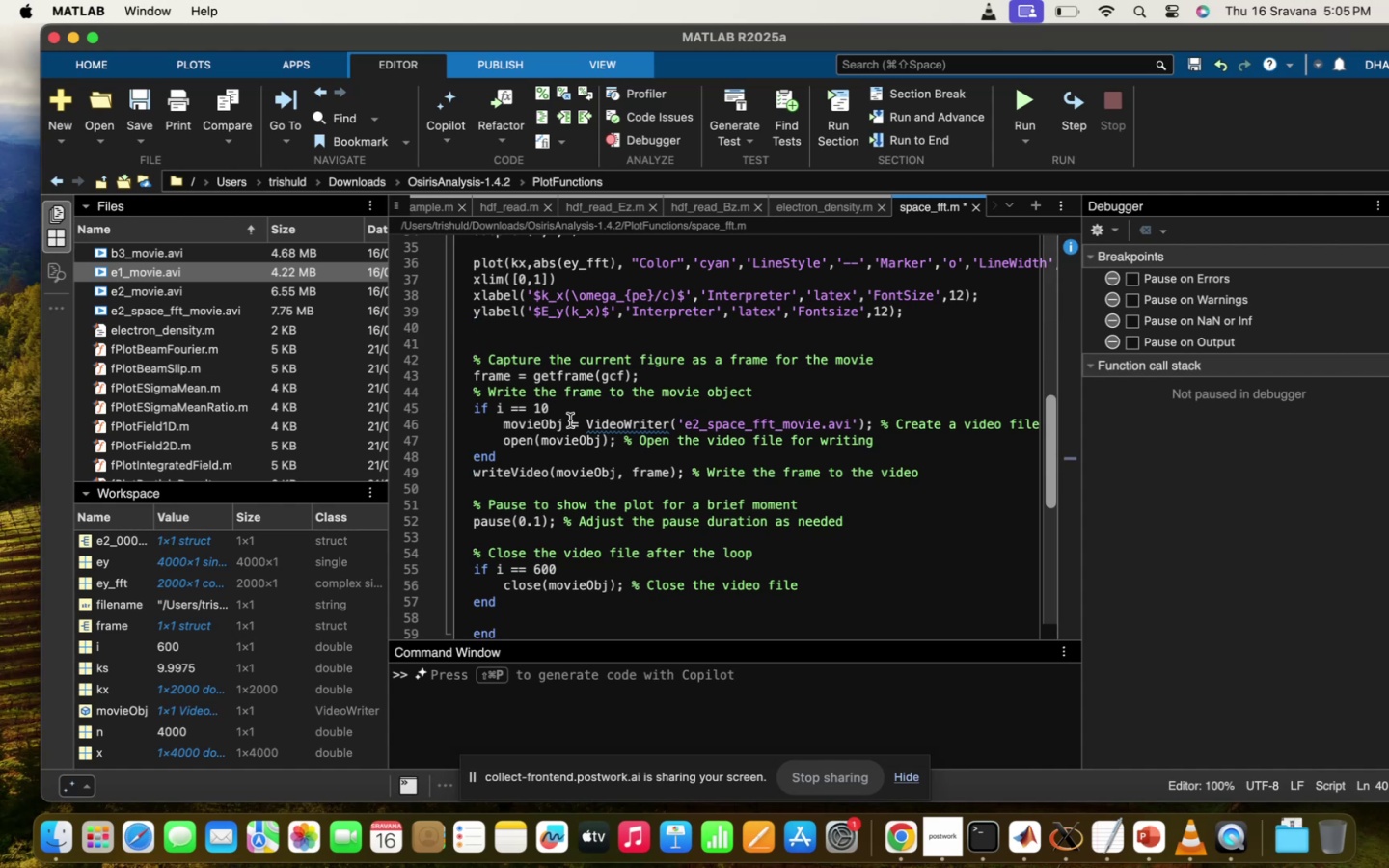 
scroll: coordinate [570, 420], scroll_direction: up, amount: 17.0
 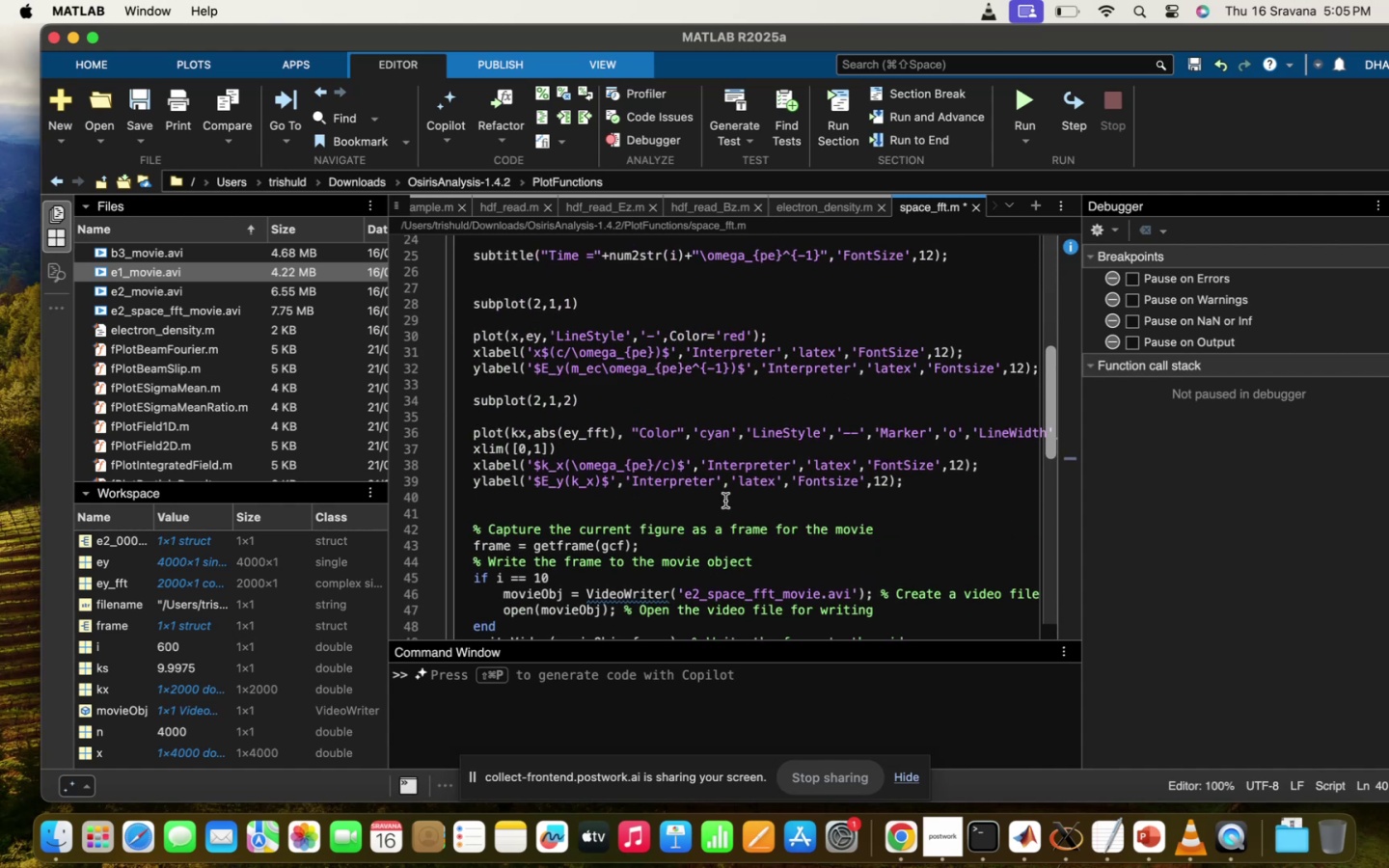 
scroll: coordinate [725, 501], scroll_direction: down, amount: 8.0
 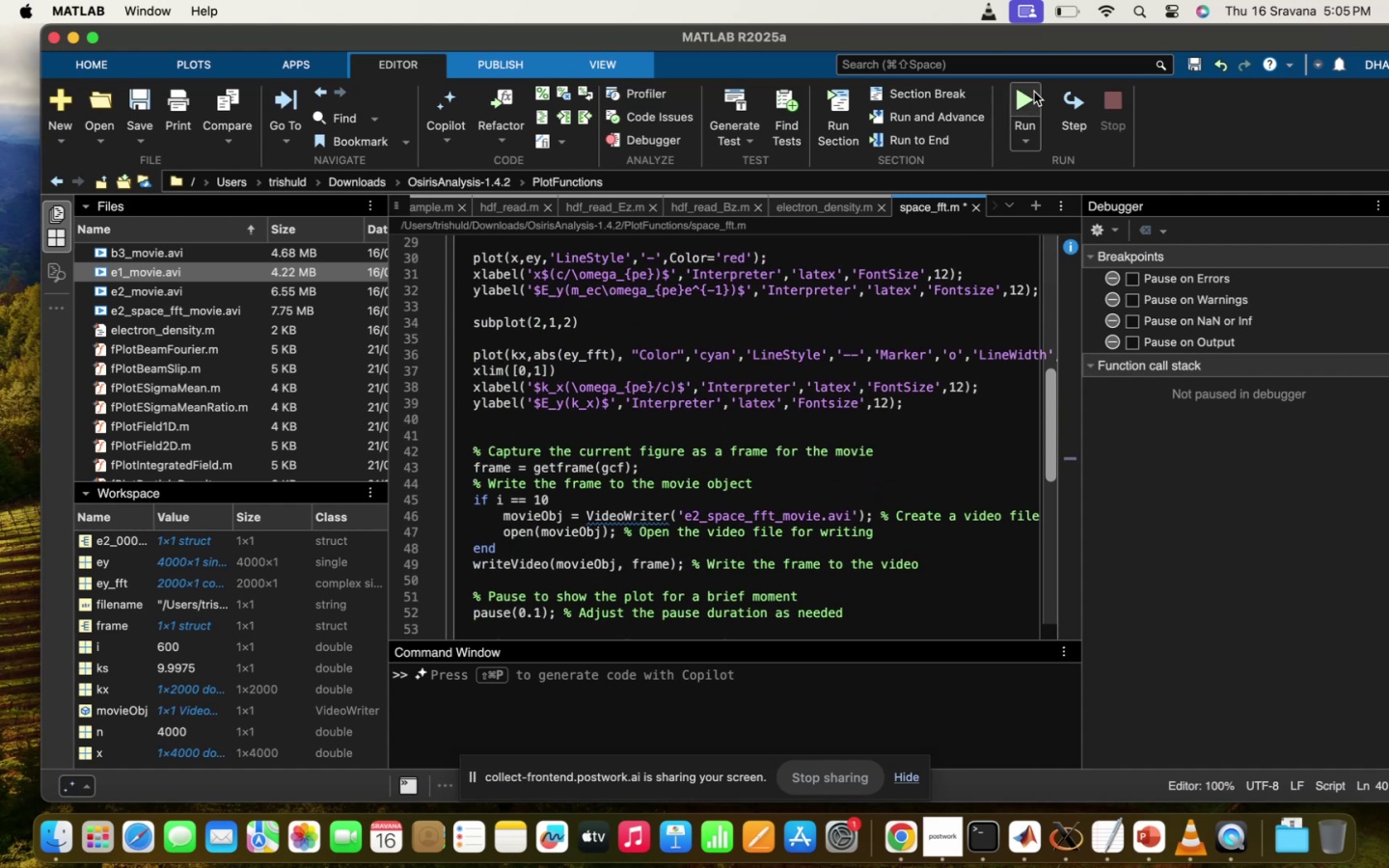 
left_click([1023, 95])
 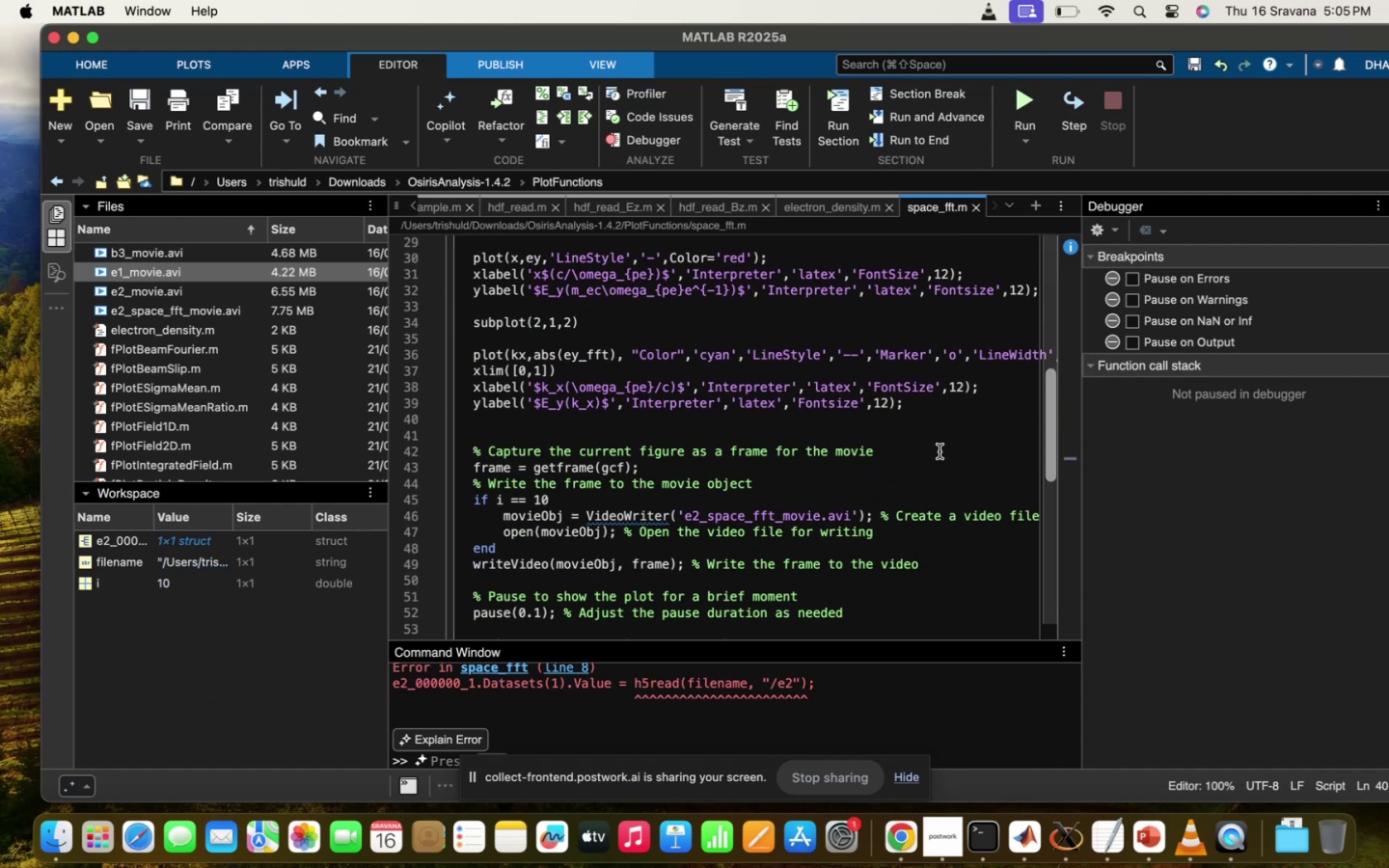 
scroll: coordinate [695, 707], scroll_direction: up, amount: 47.0
 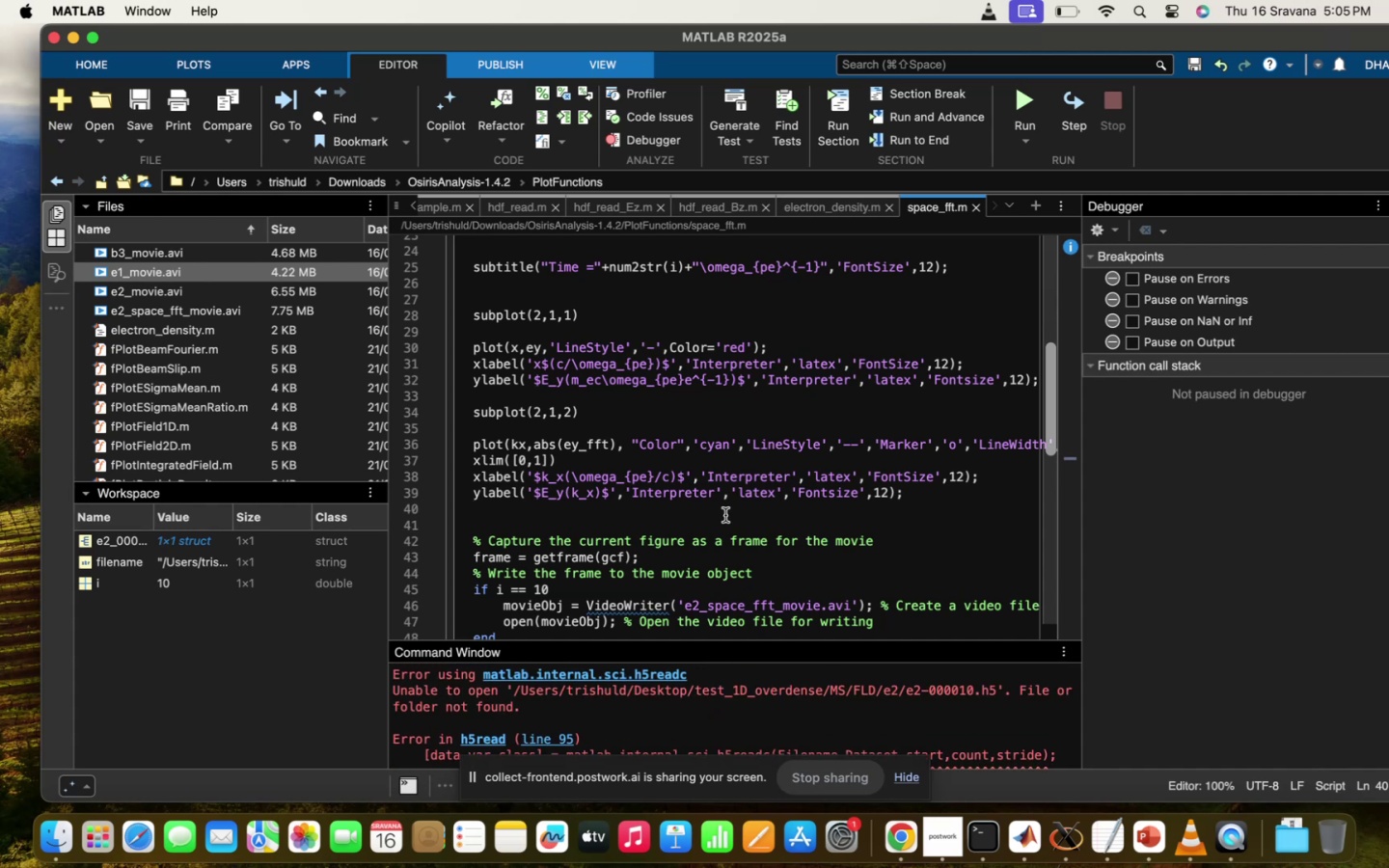 
scroll: coordinate [725, 515], scroll_direction: up, amount: 21.0
 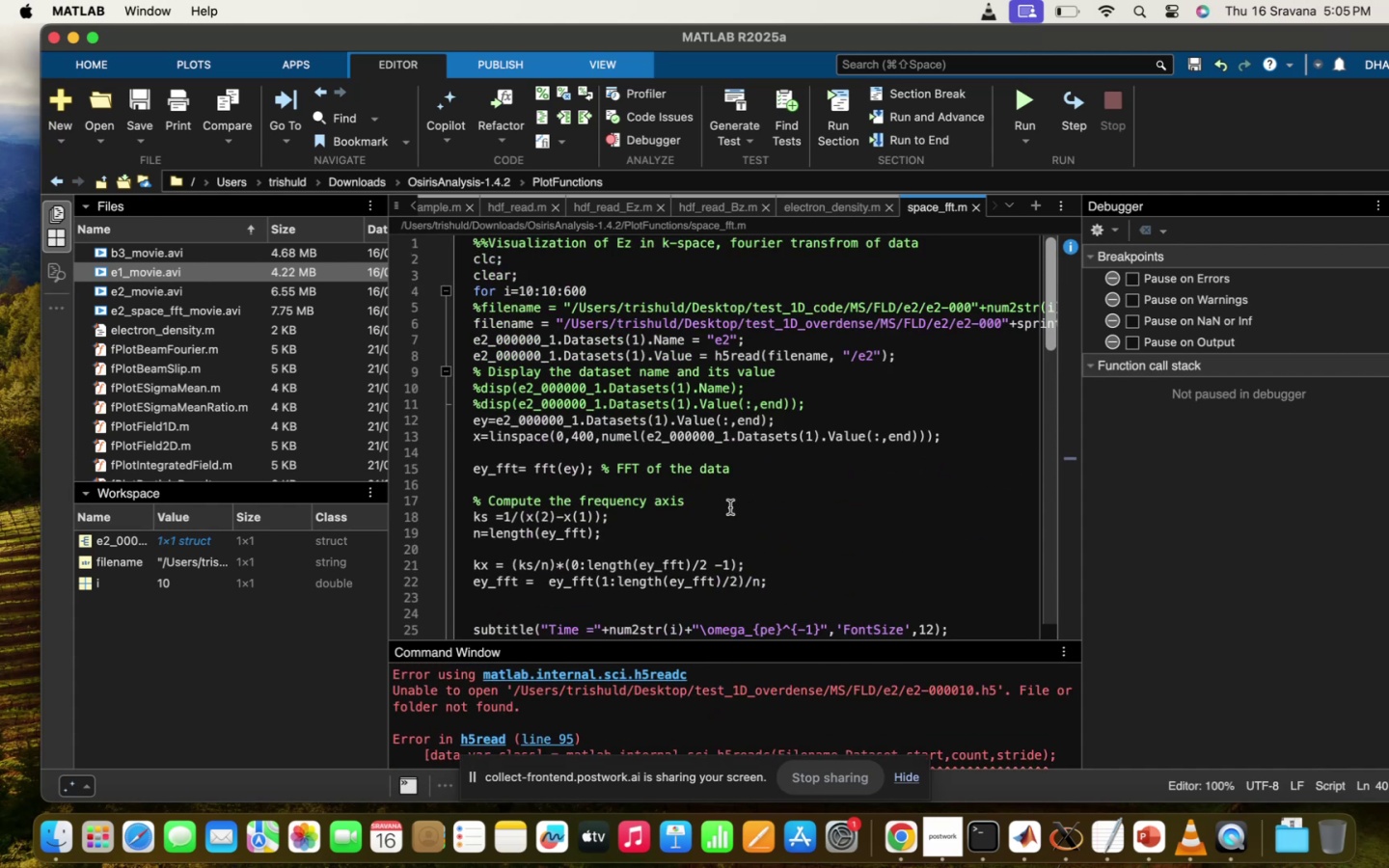 
scroll: coordinate [780, 453], scroll_direction: down, amount: 7.0
 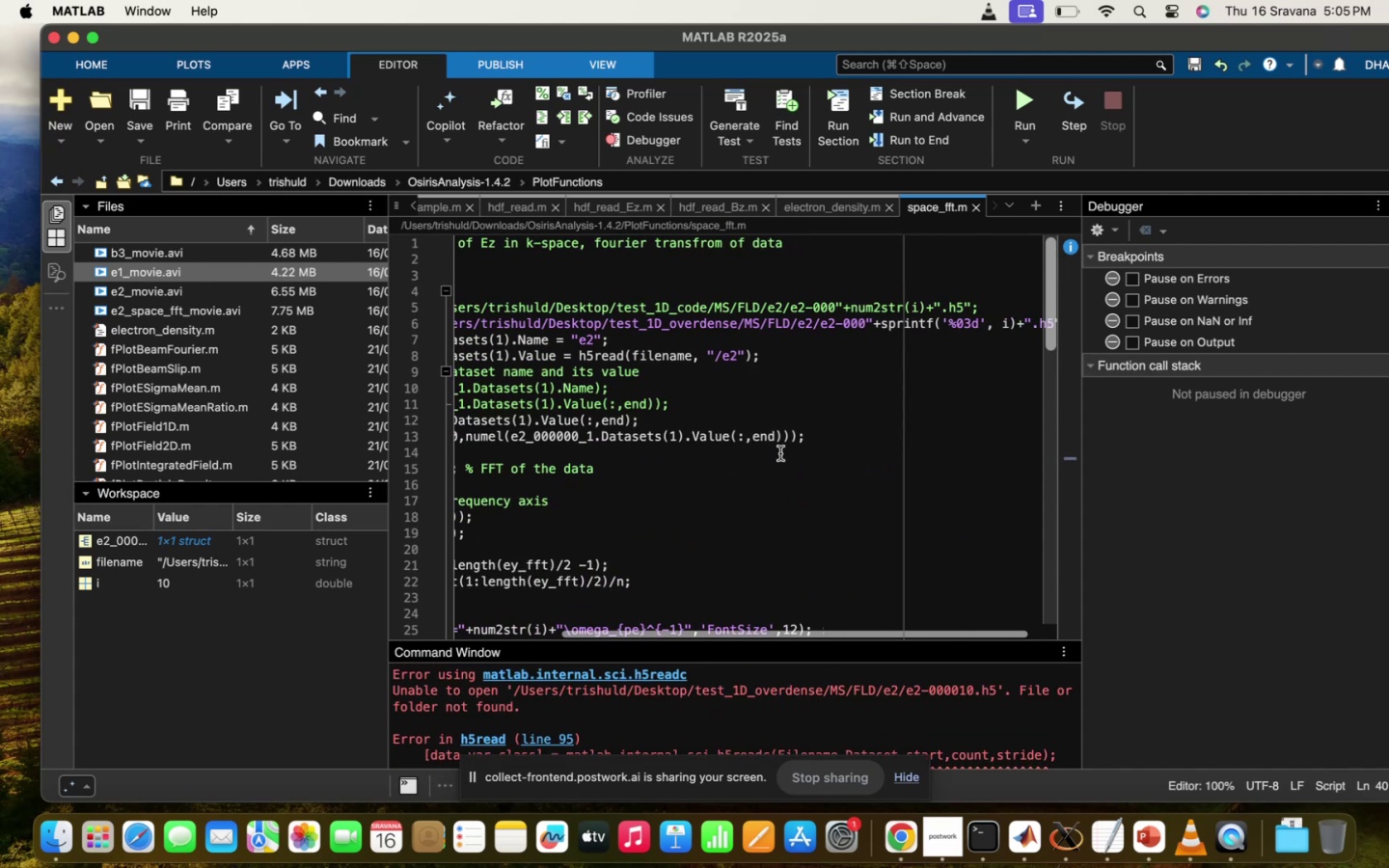 
scroll: coordinate [780, 453], scroll_direction: up, amount: 45.0
 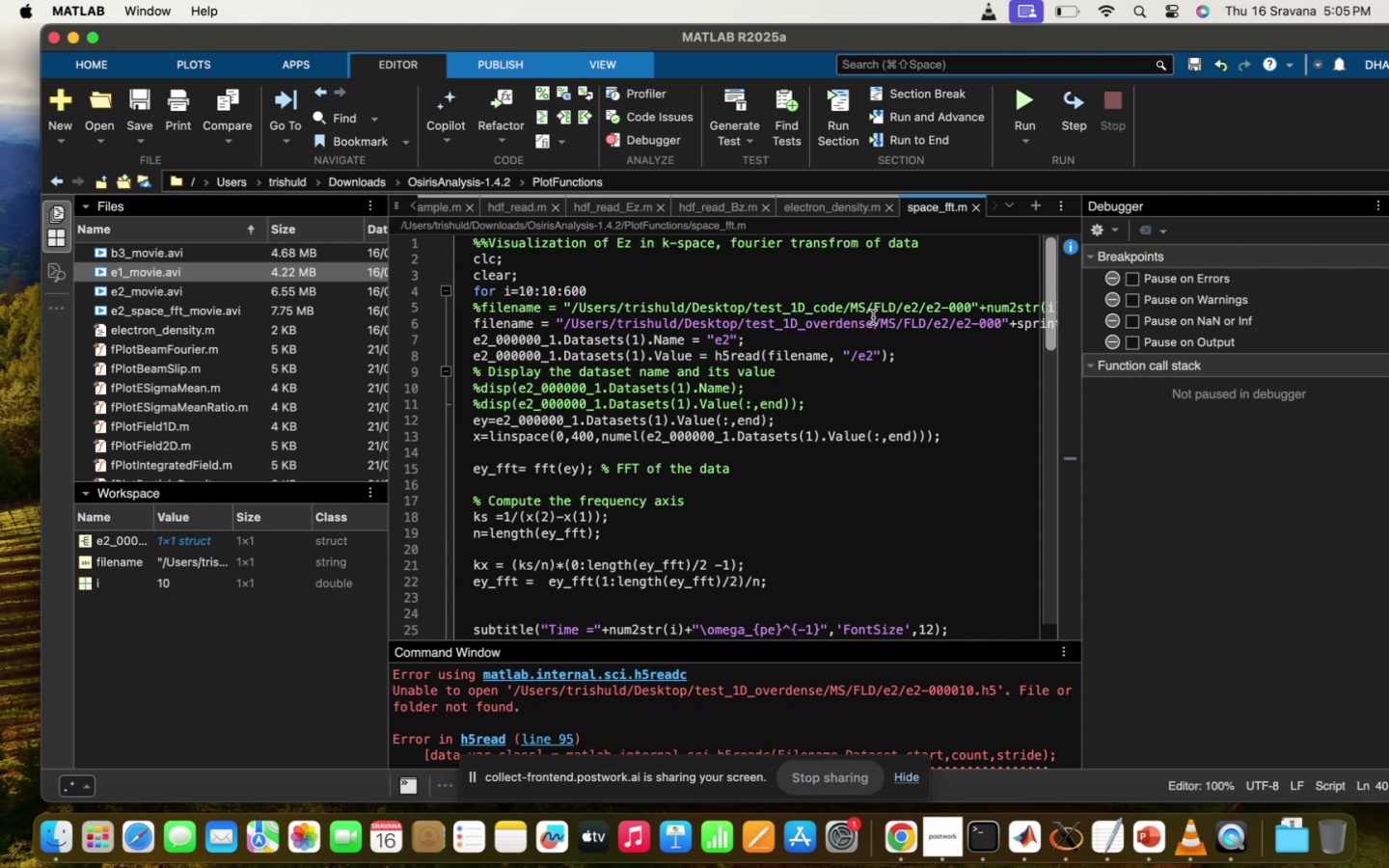 
left_click_drag(start_coordinate=[870, 321], to_coordinate=[805, 318])
 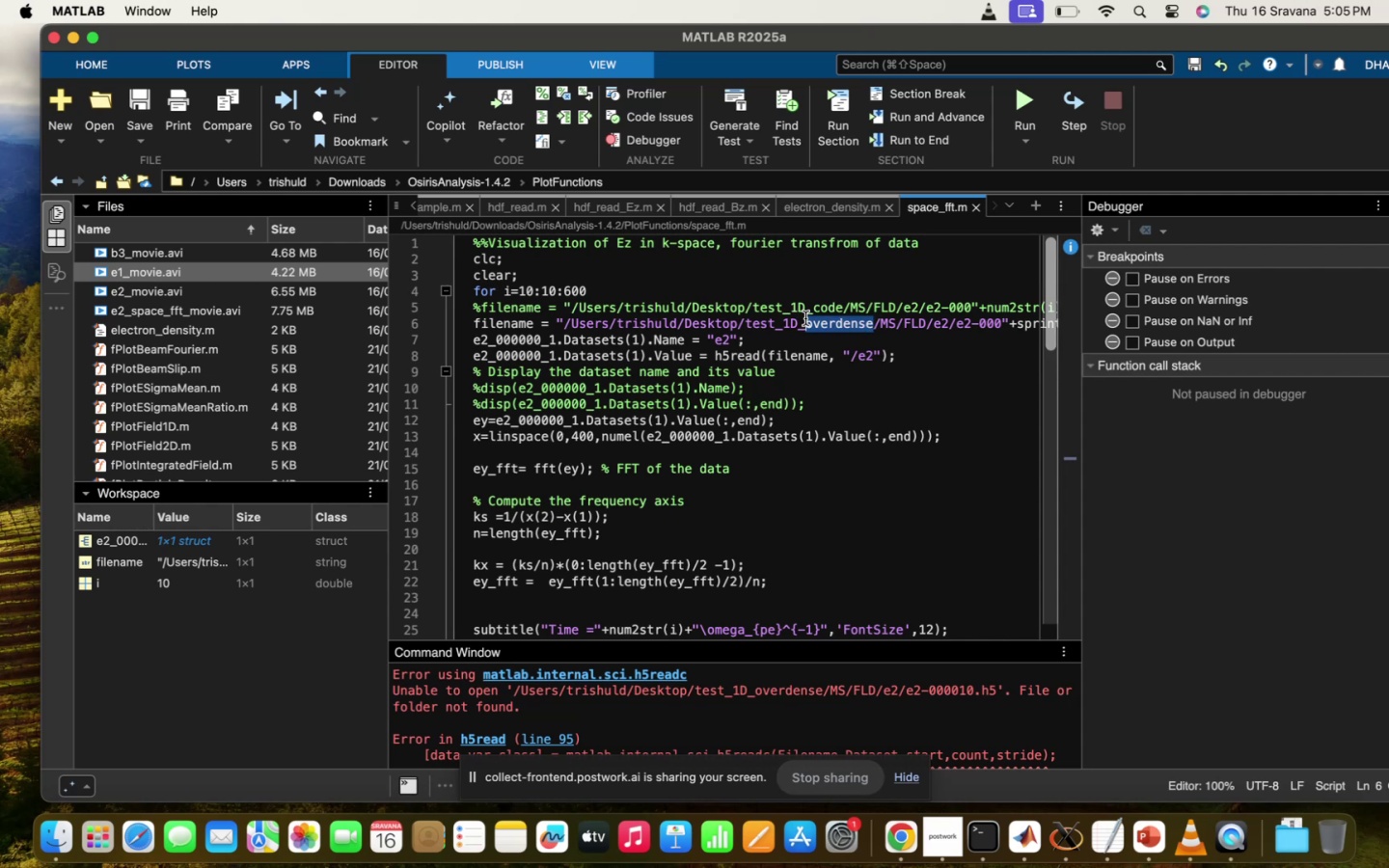 
type(o)
key(Backspace)
type(code)
 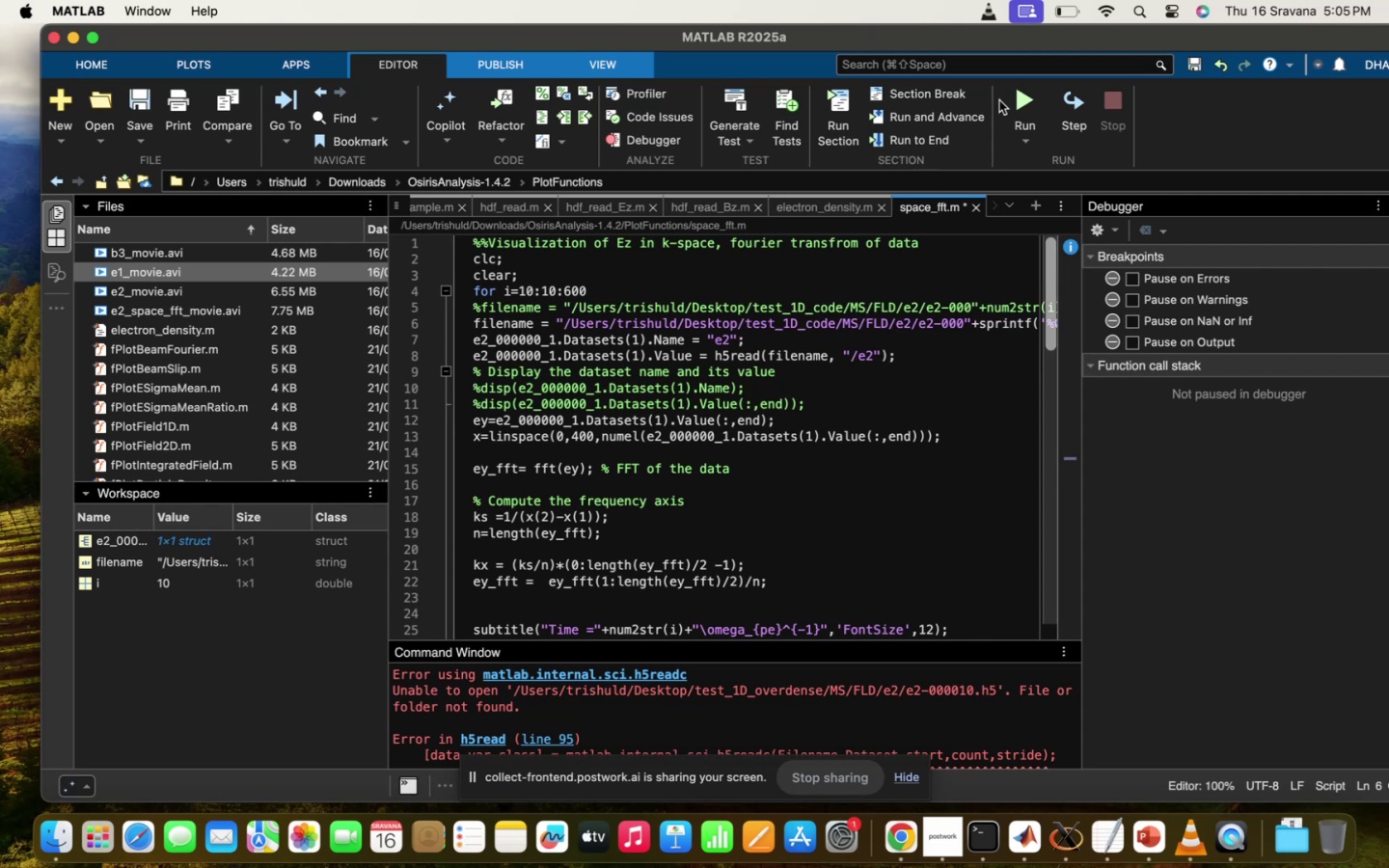 
left_click([1022, 94])
 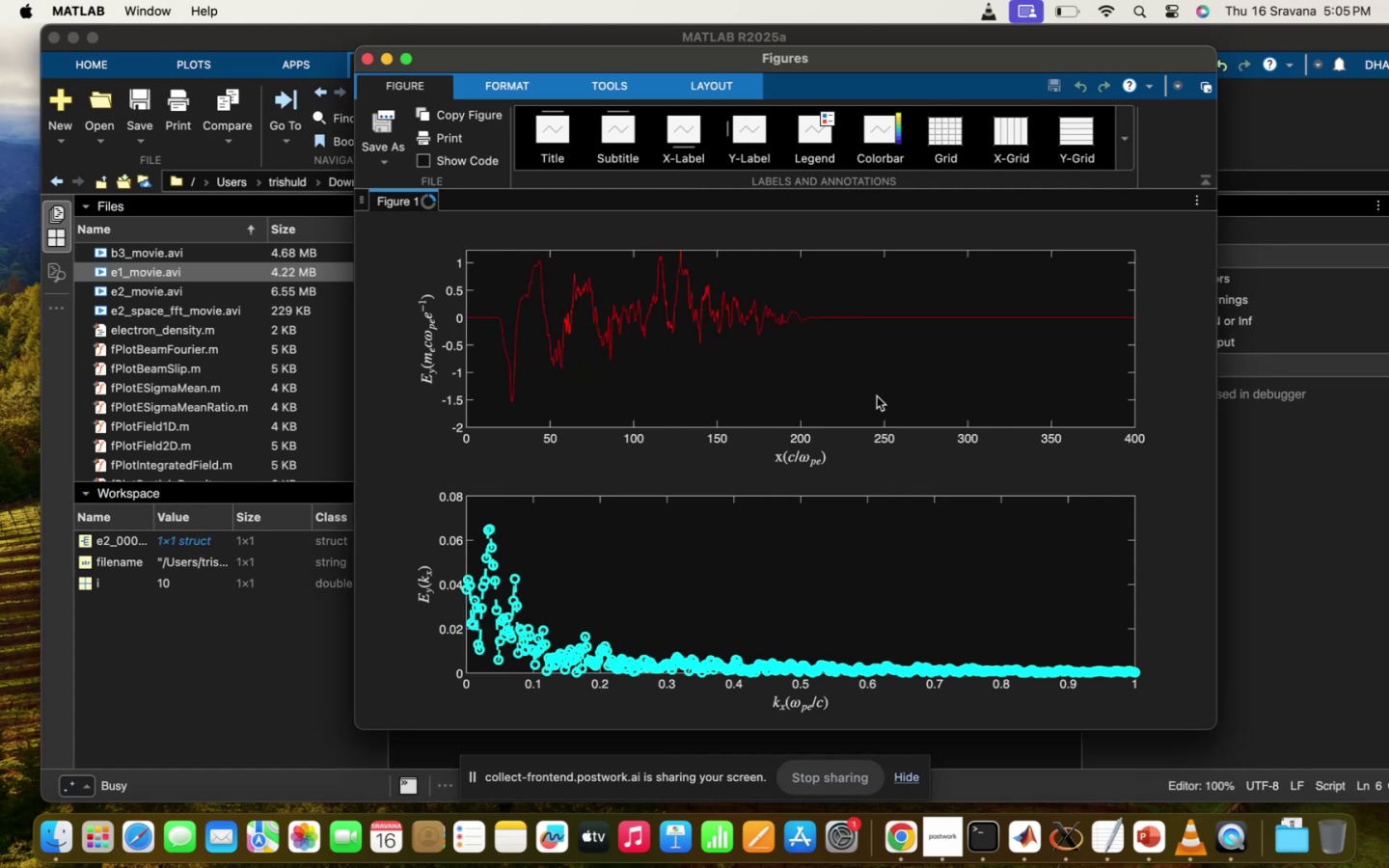 
wait(8.68)
 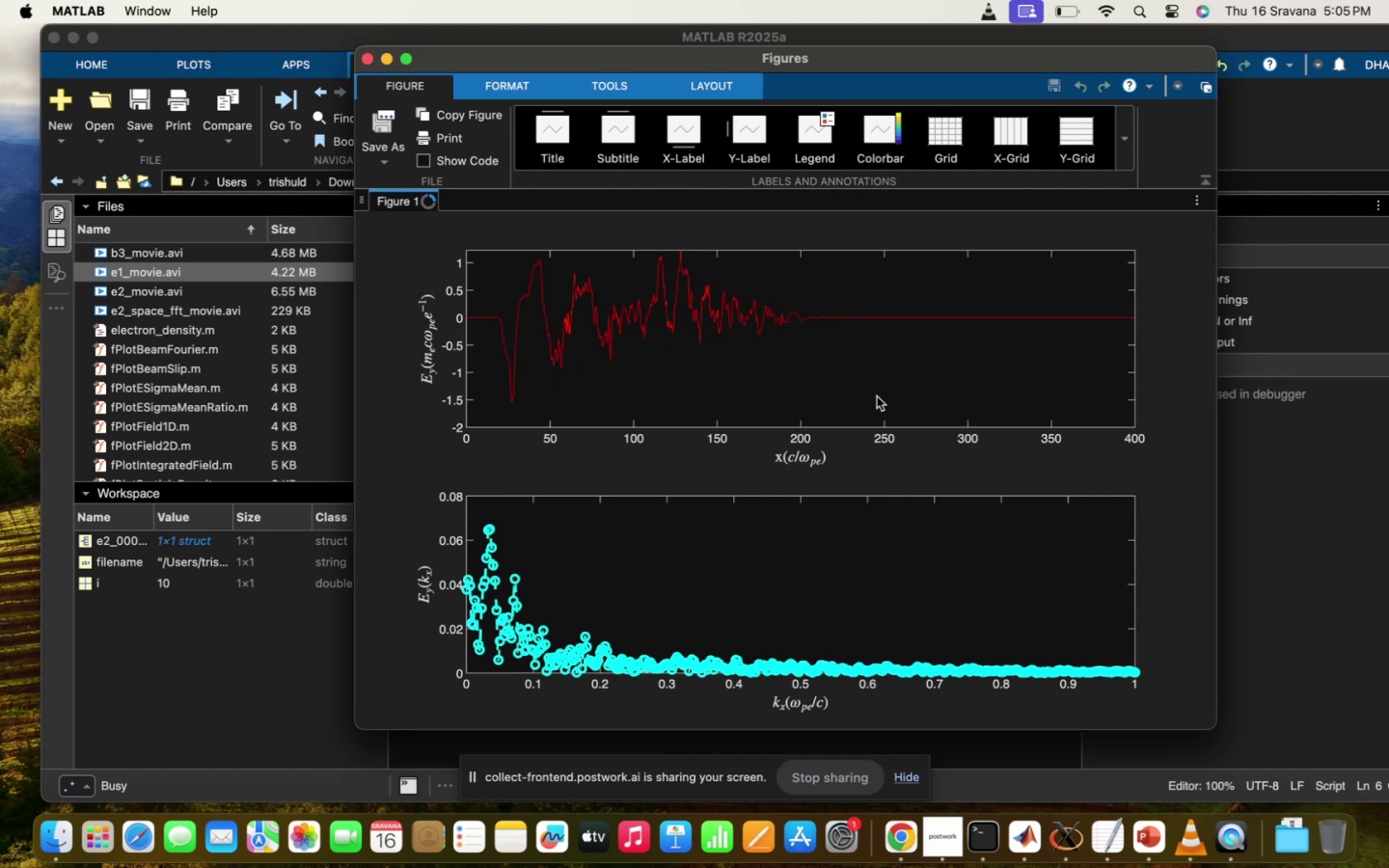 
left_click([244, 668])
 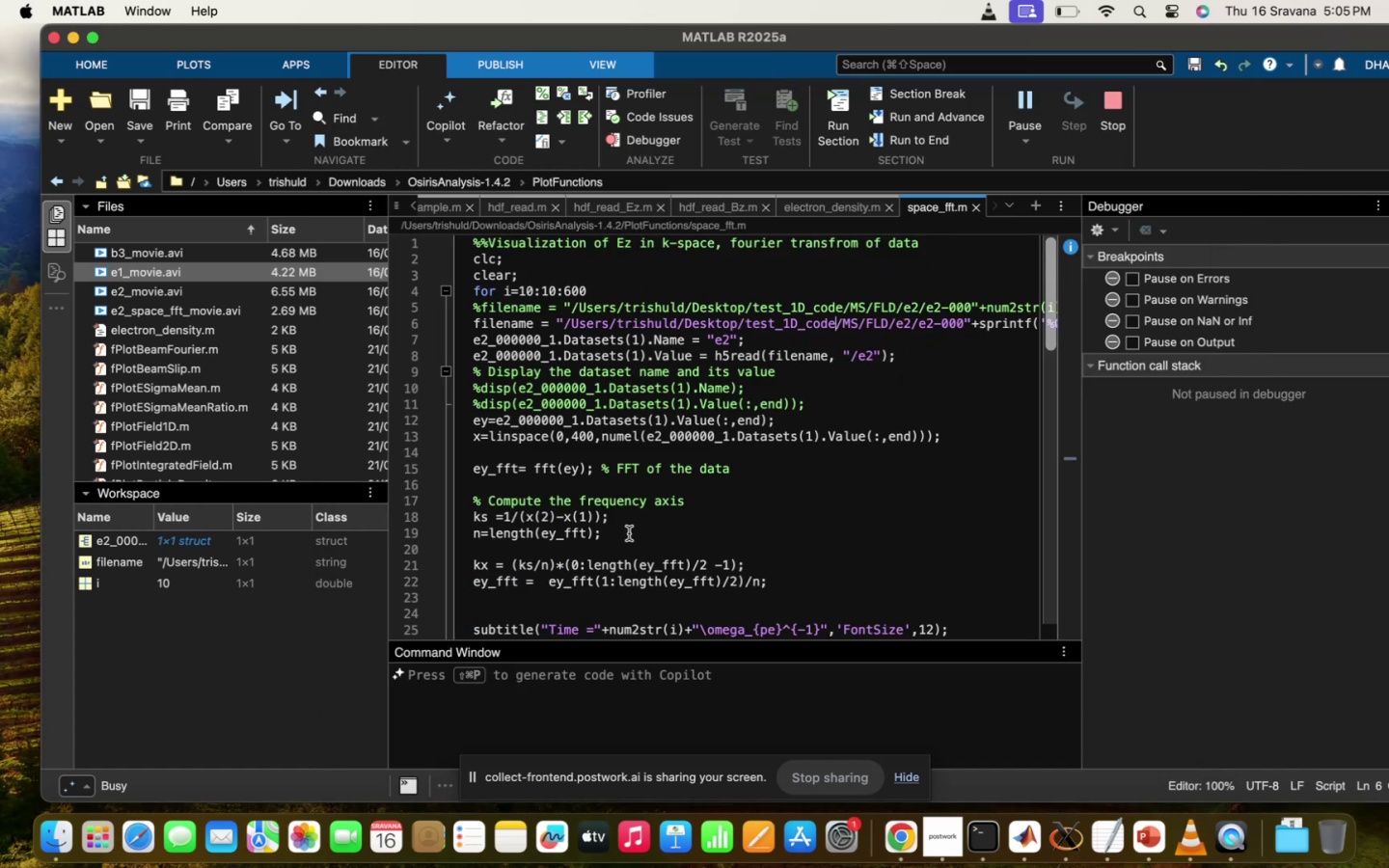 
scroll: coordinate [629, 533], scroll_direction: up, amount: 10.0
 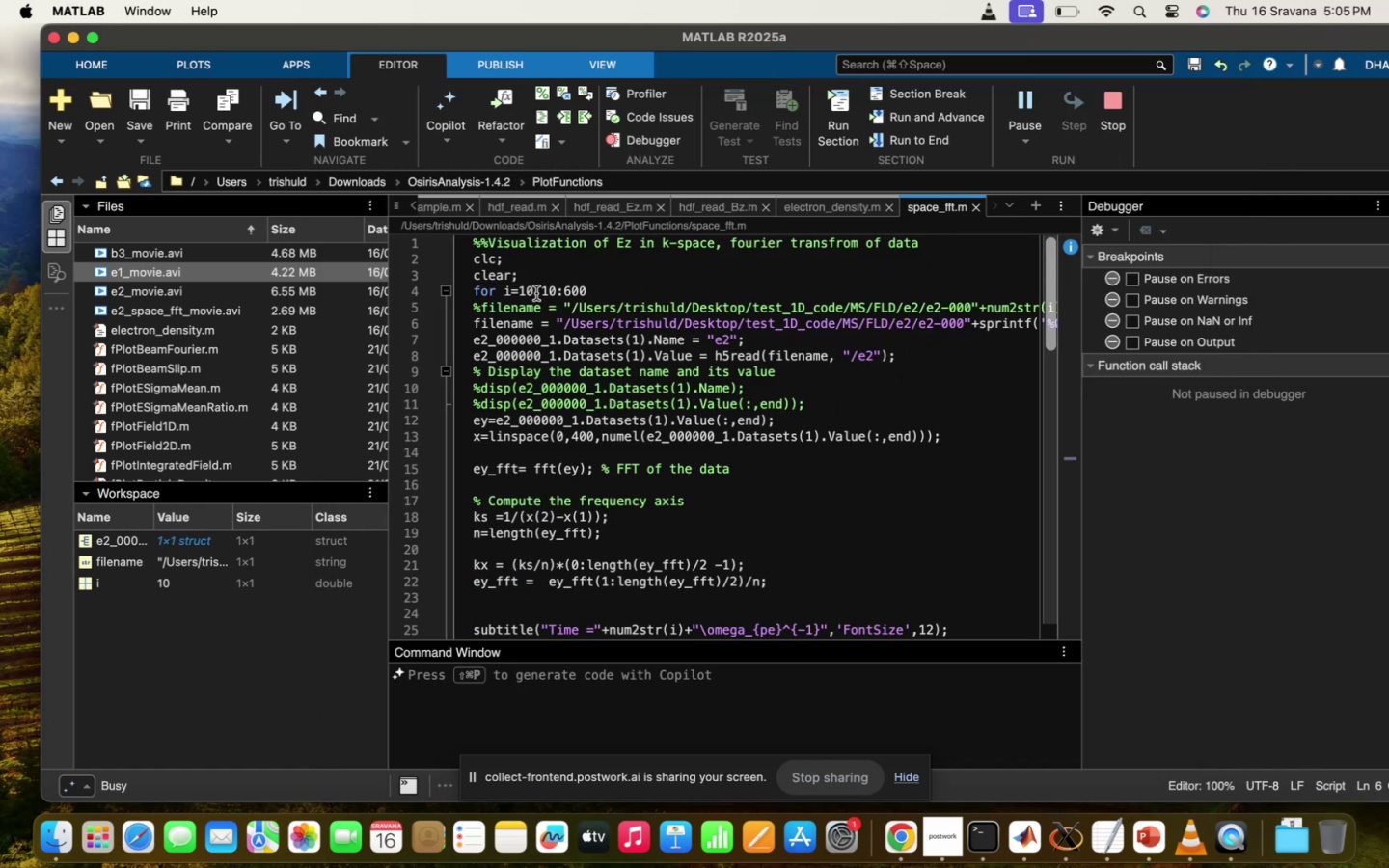 
left_click([536, 292])
 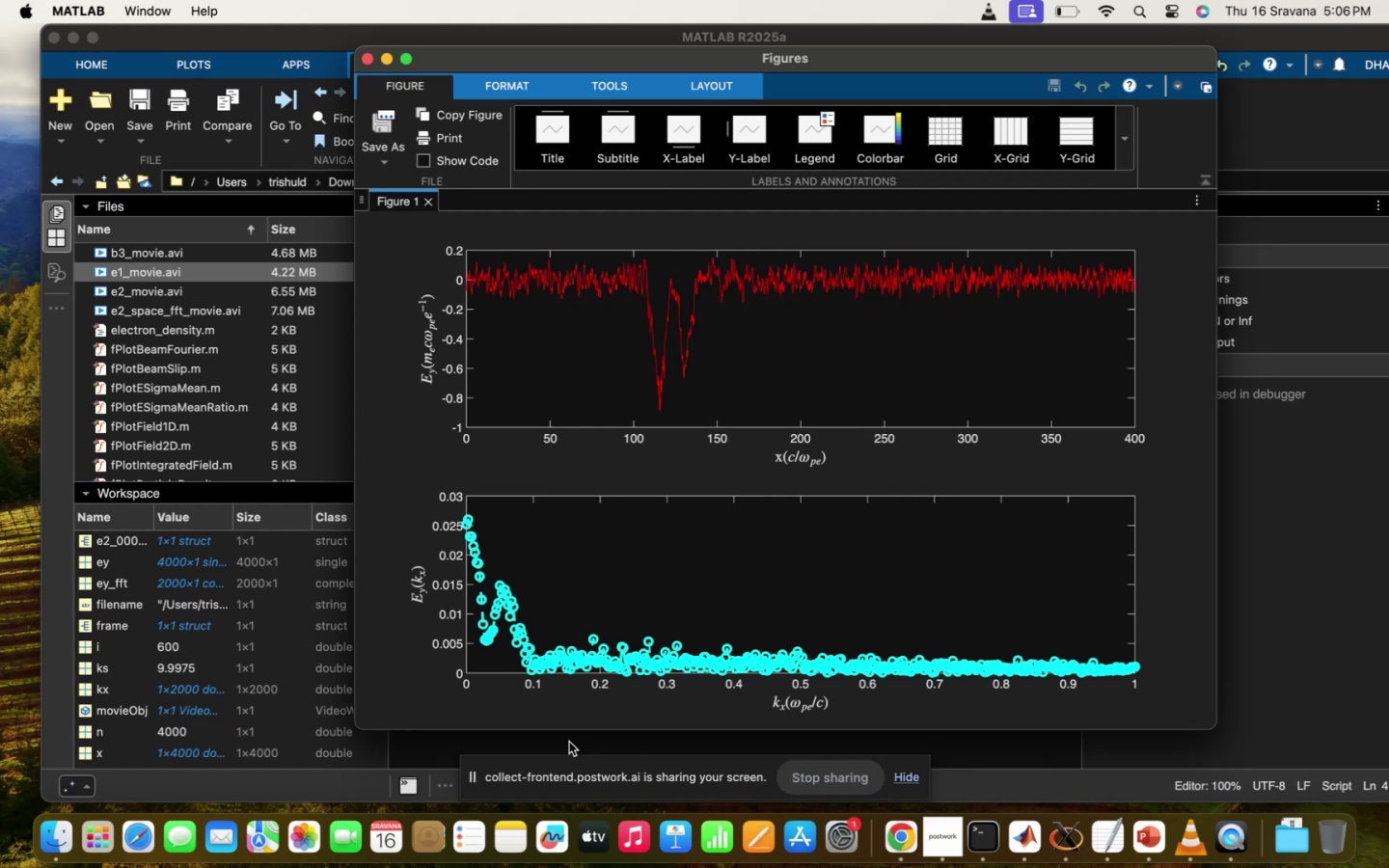 
wait(18.02)
 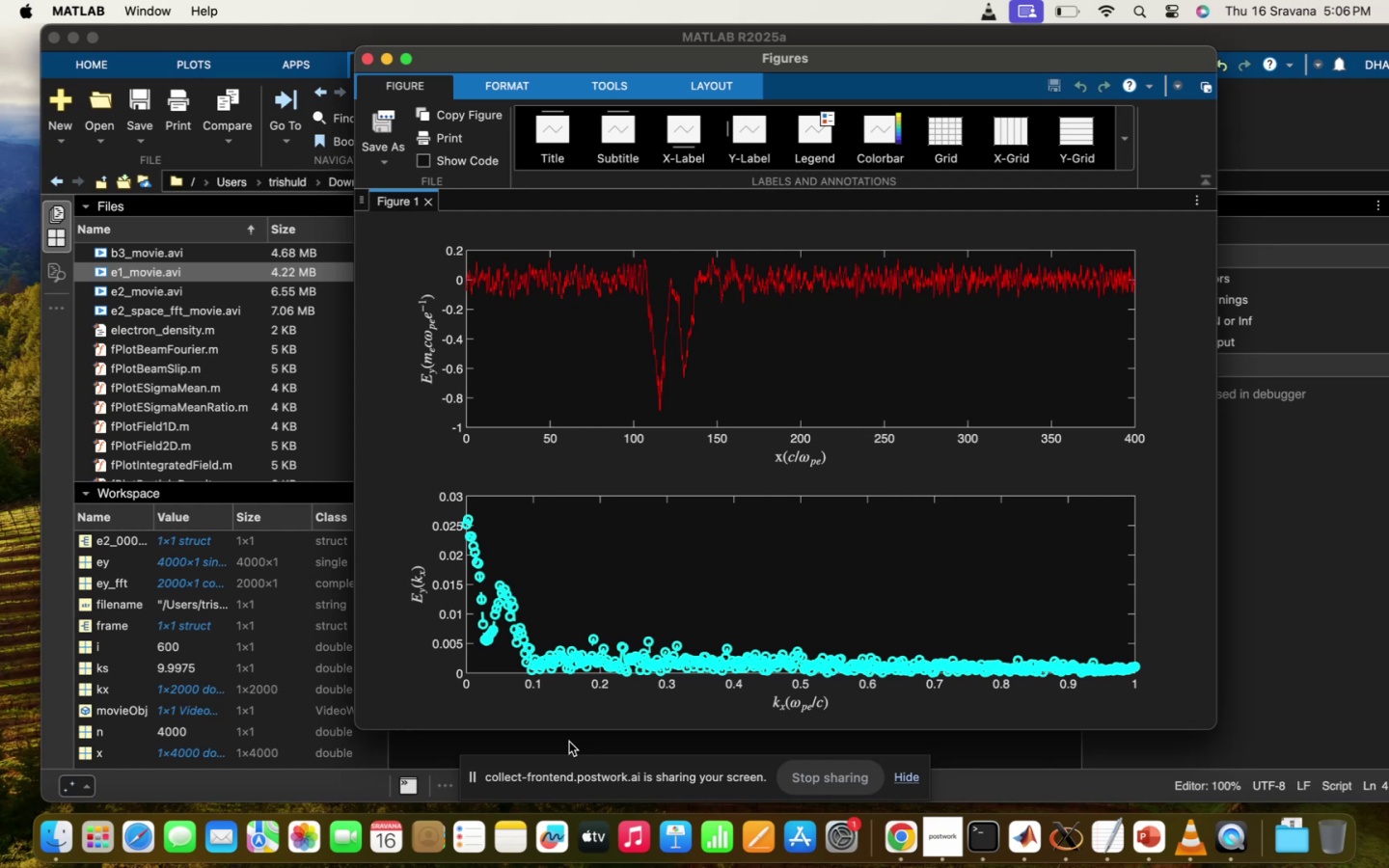 
scroll: coordinate [572, 588], scroll_direction: down, amount: 18.0
 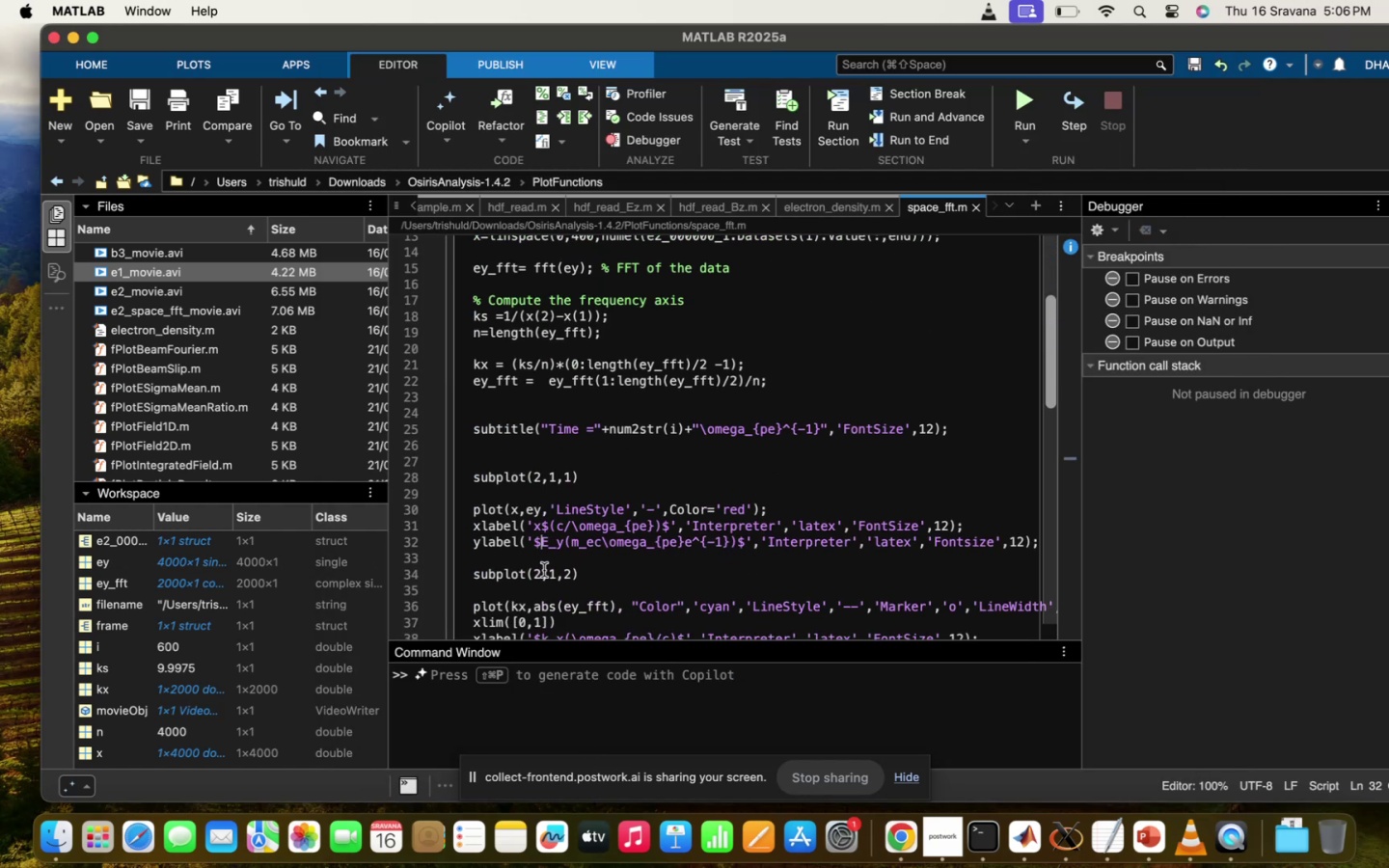 
key(Shift+Backslash)
 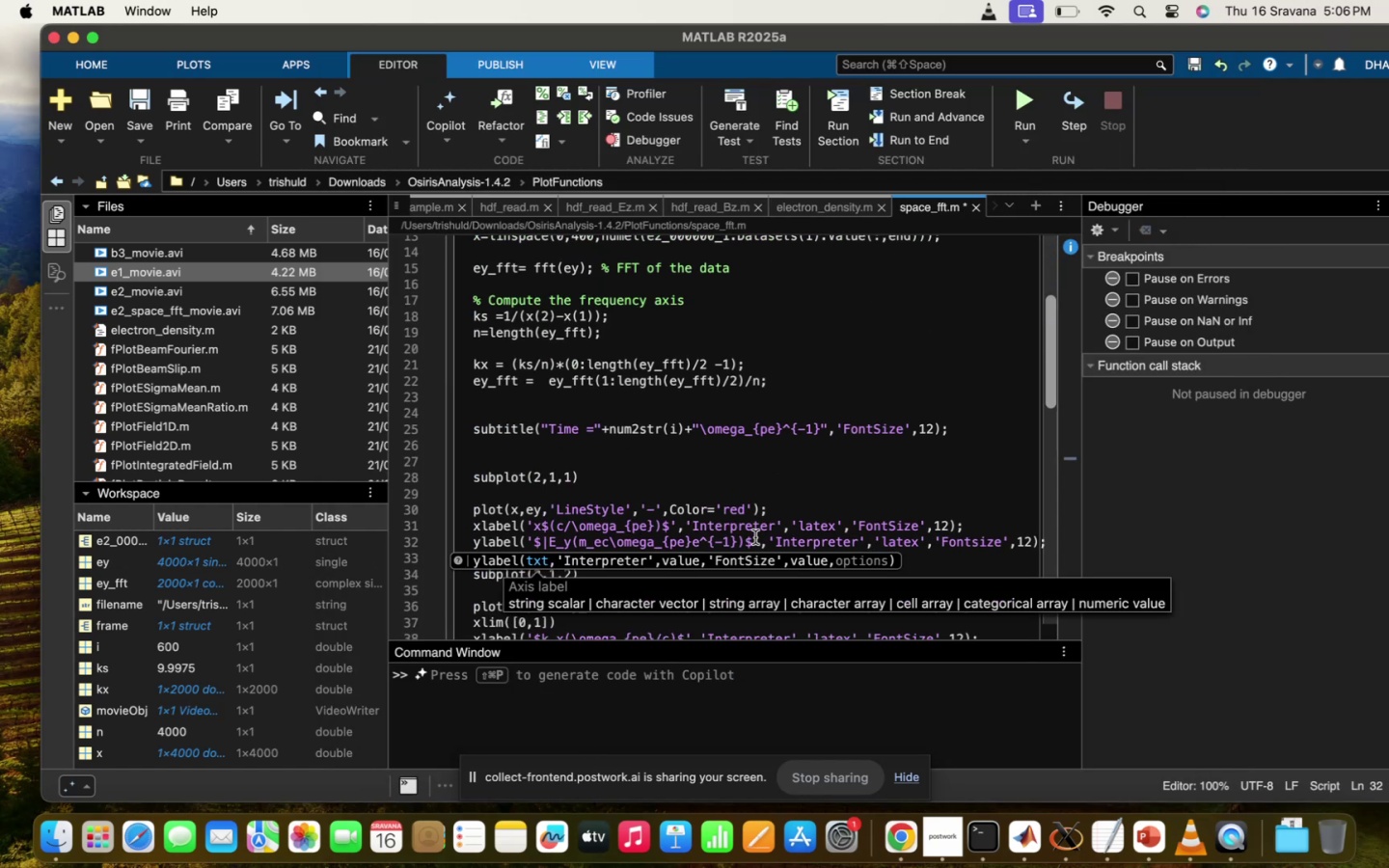 
left_click([740, 537])
 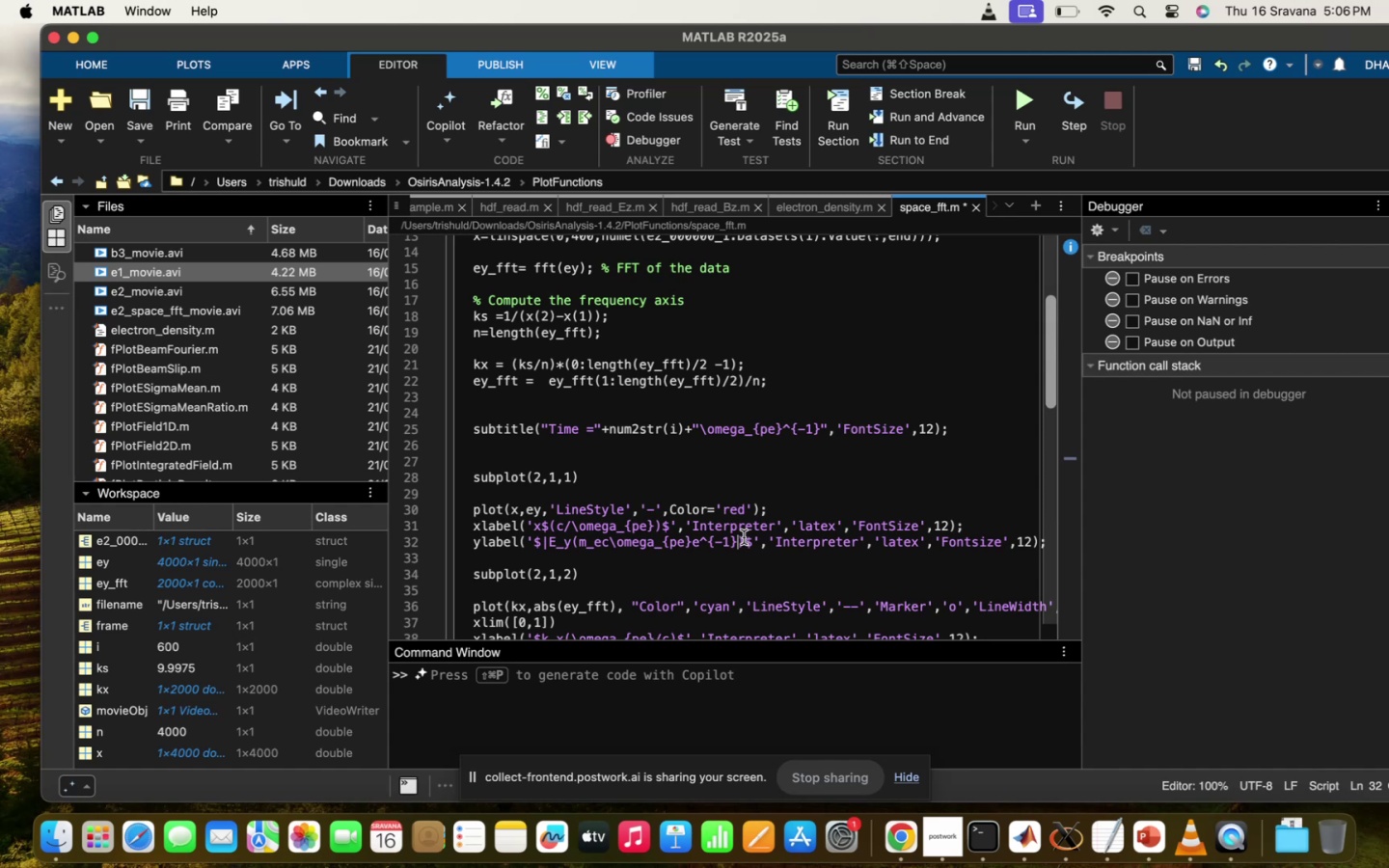 
left_click([744, 537])
 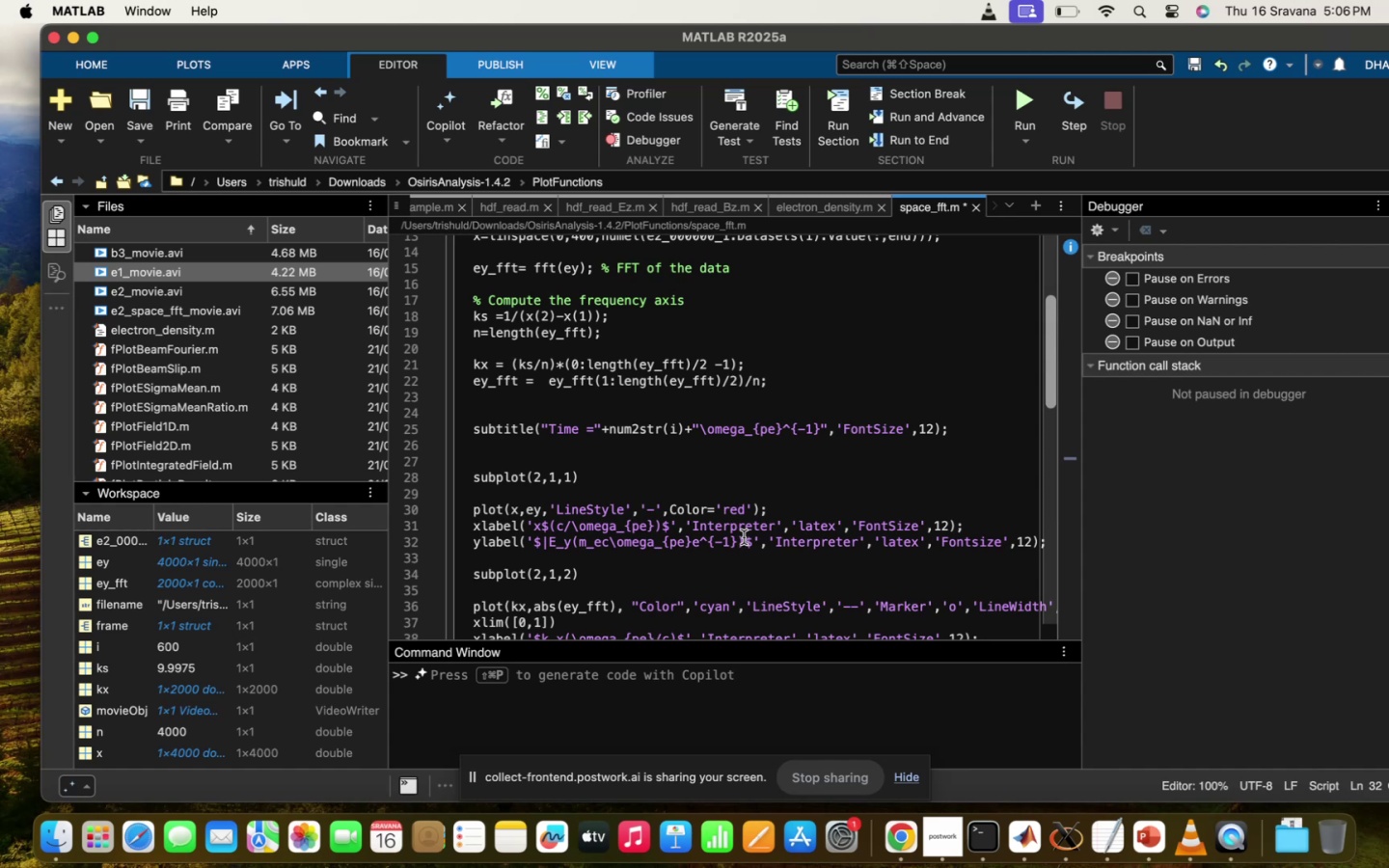 
key(Shift+Backslash)
 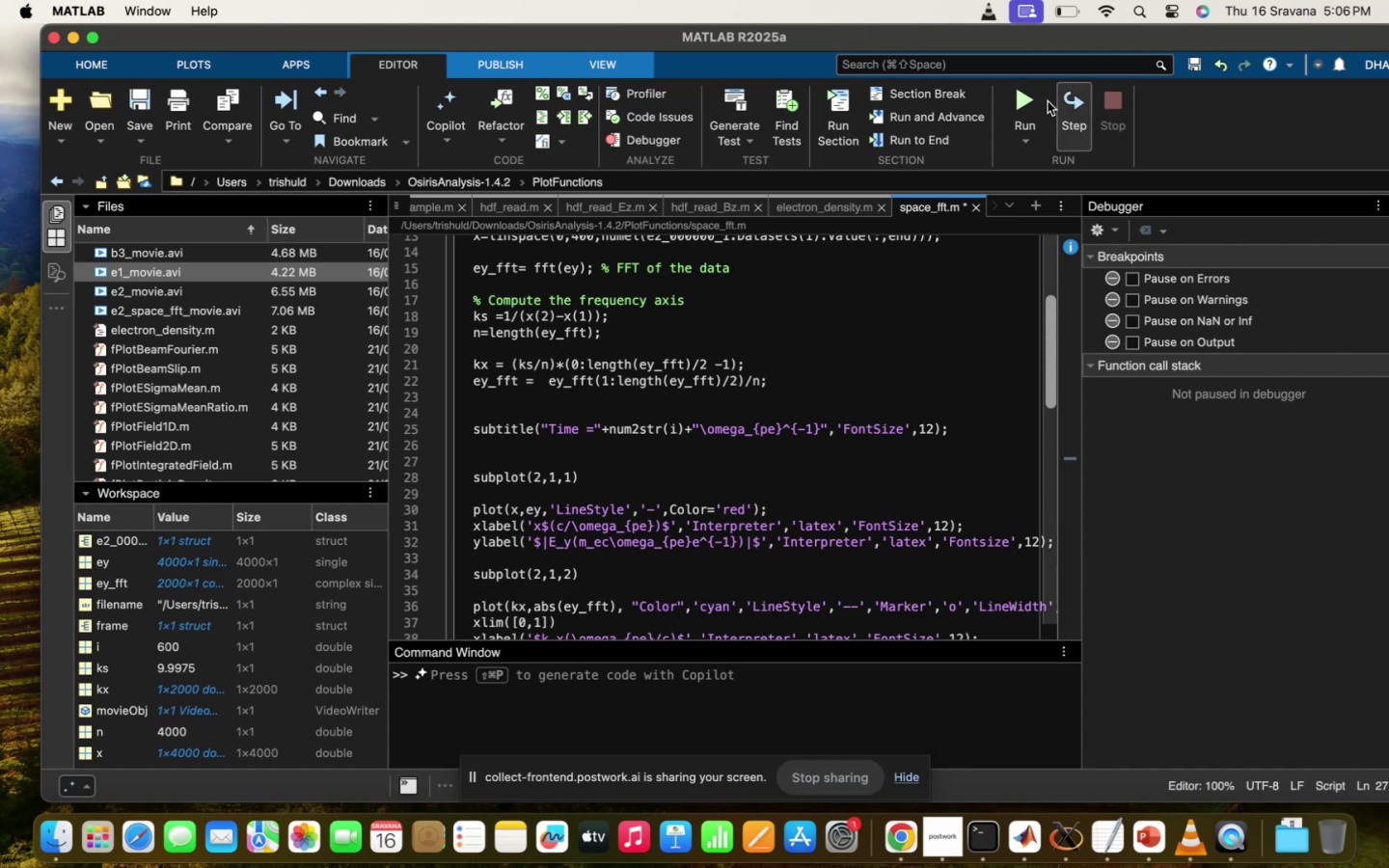 
left_click([1015, 92])
 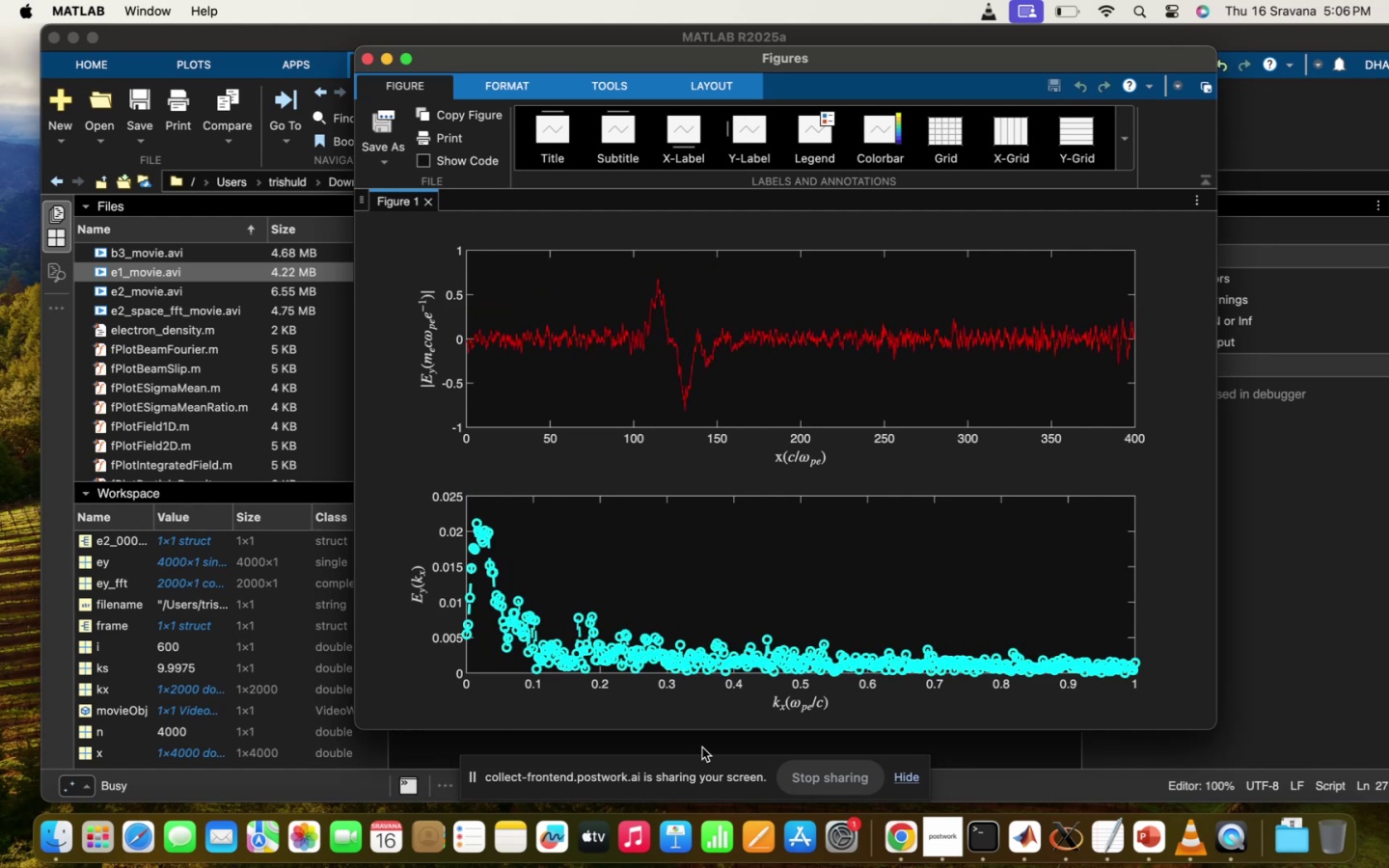 
wait(23.51)
 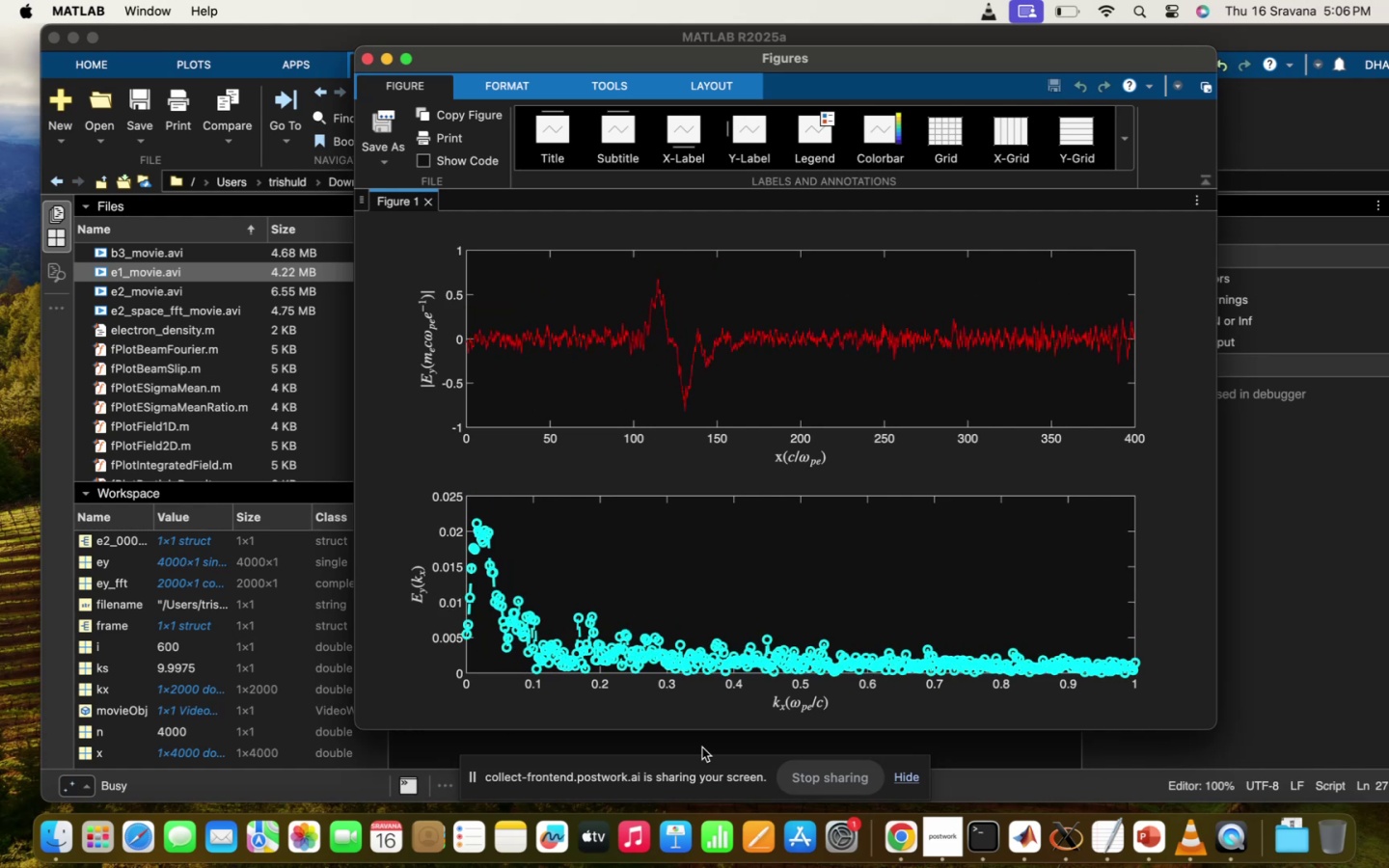 
left_click([702, 746])
 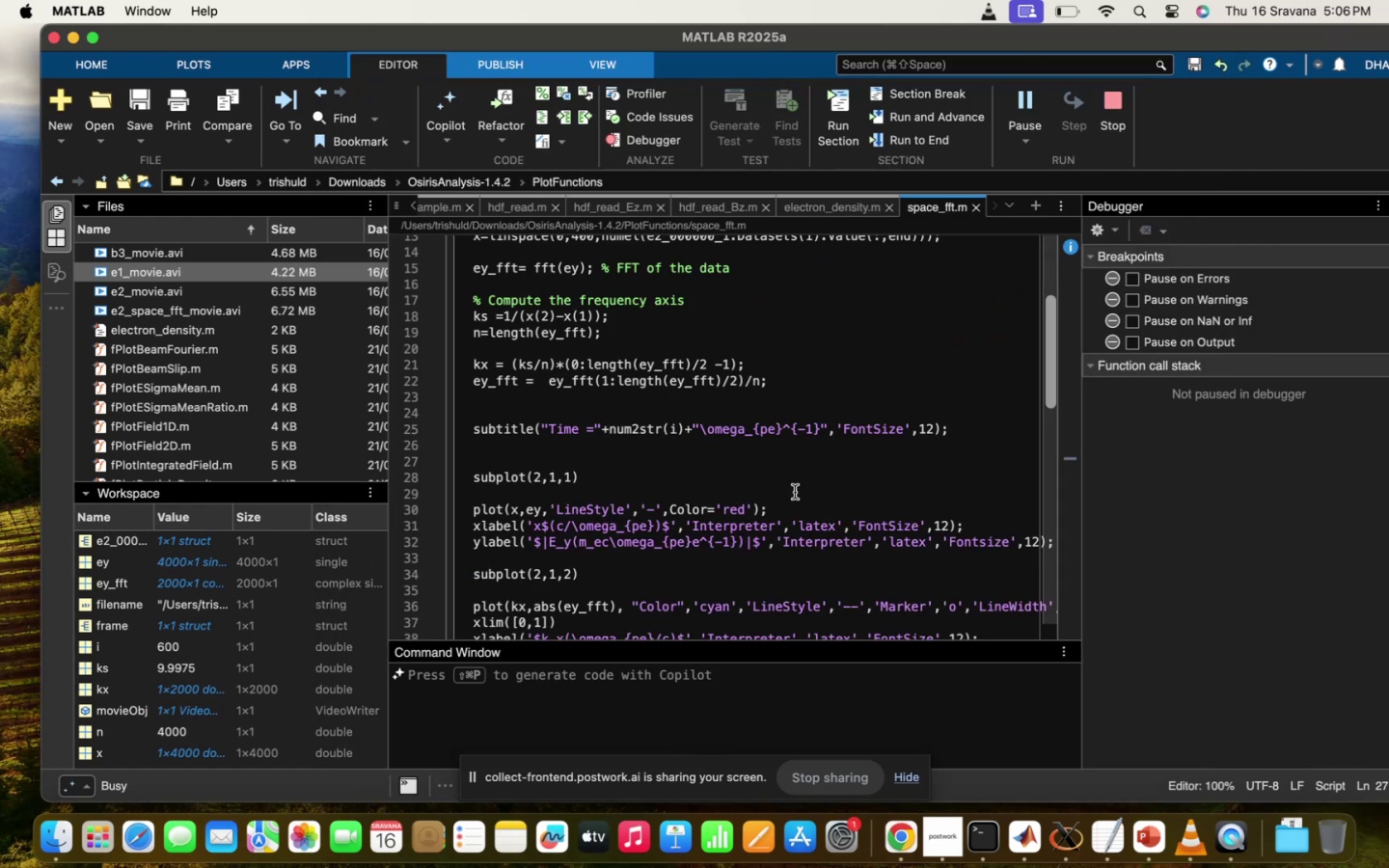 
scroll: coordinate [892, 411], scroll_direction: up, amount: 98.0
 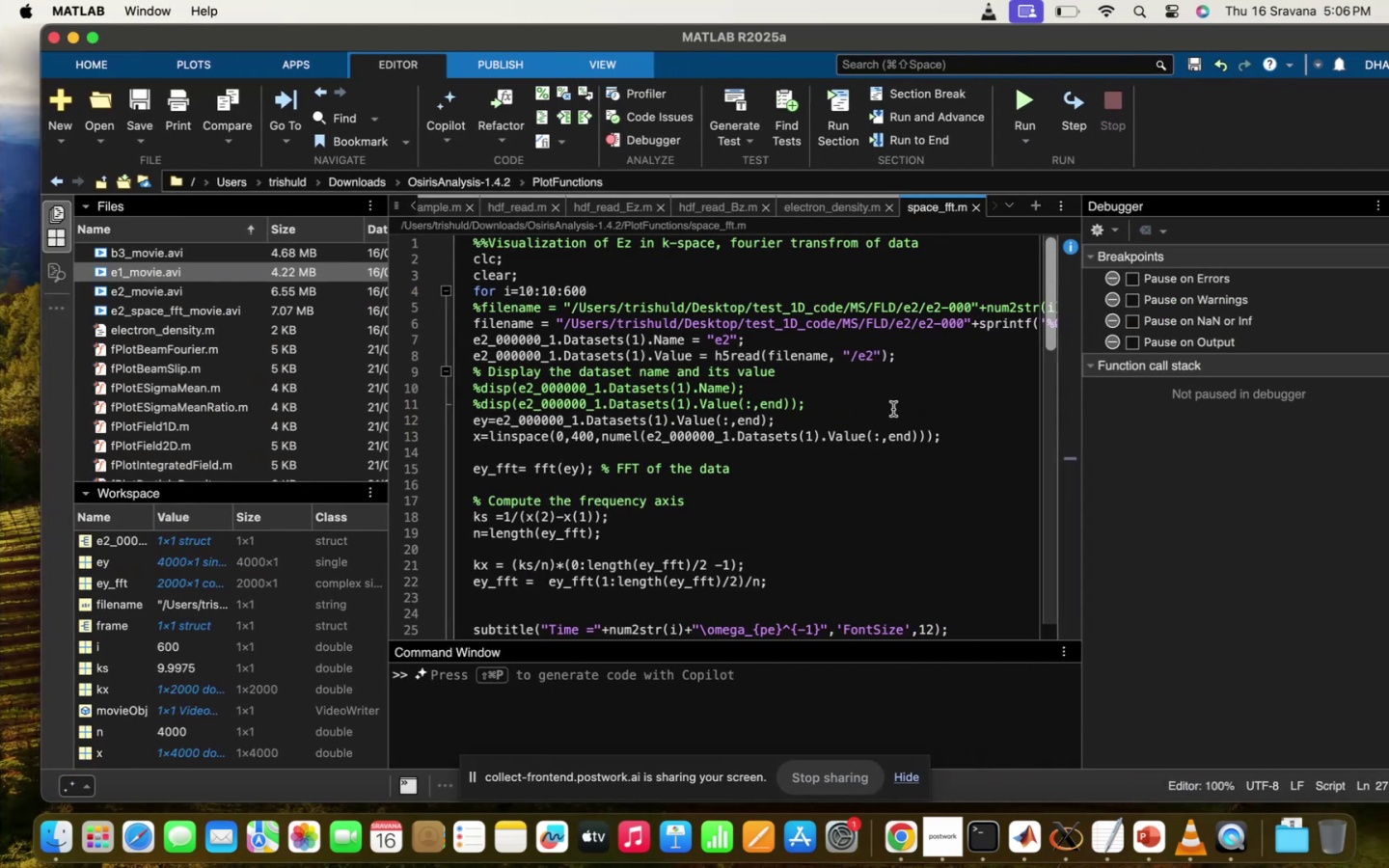 
left_click([885, 438])
 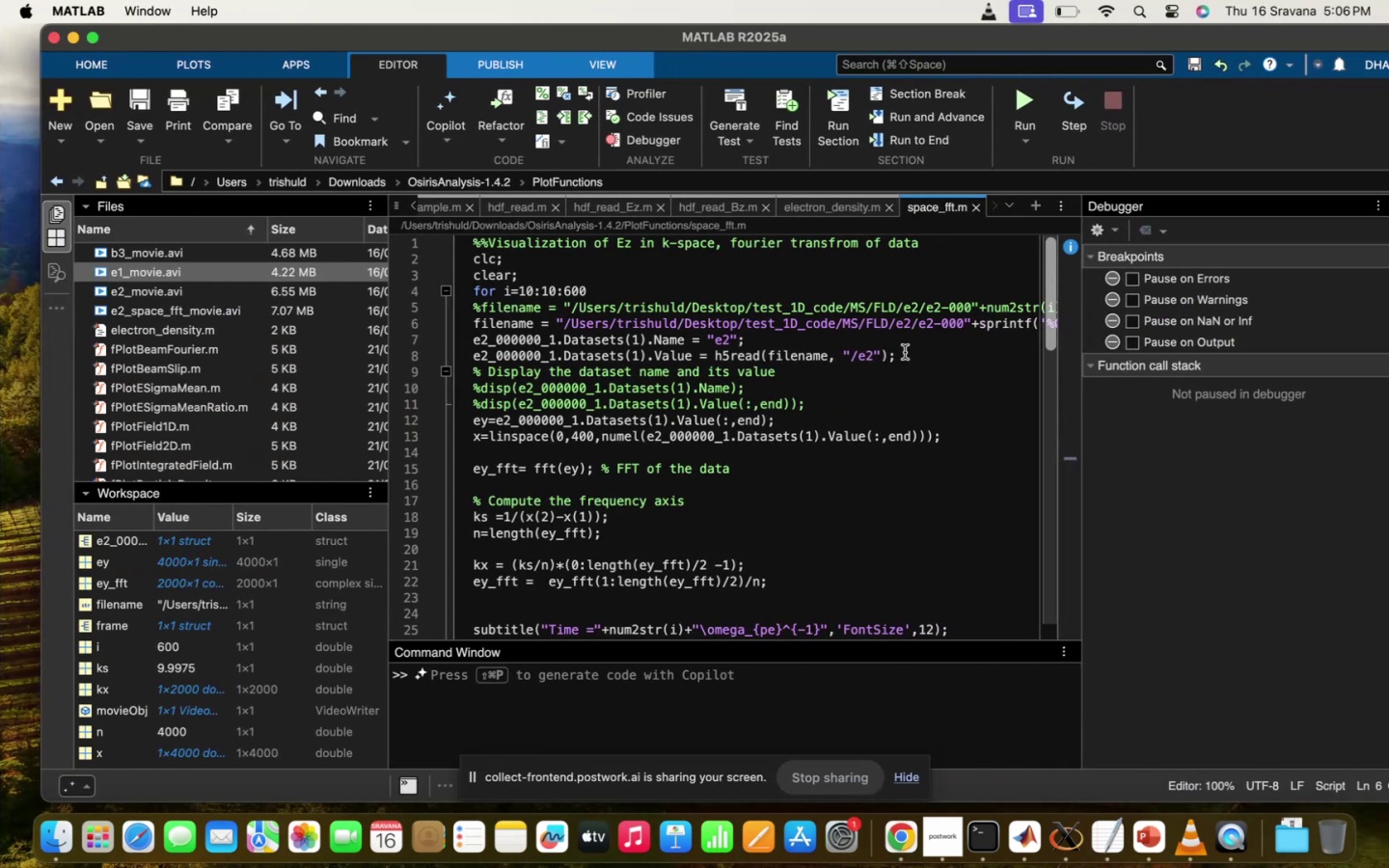 
left_click([1139, 596])
 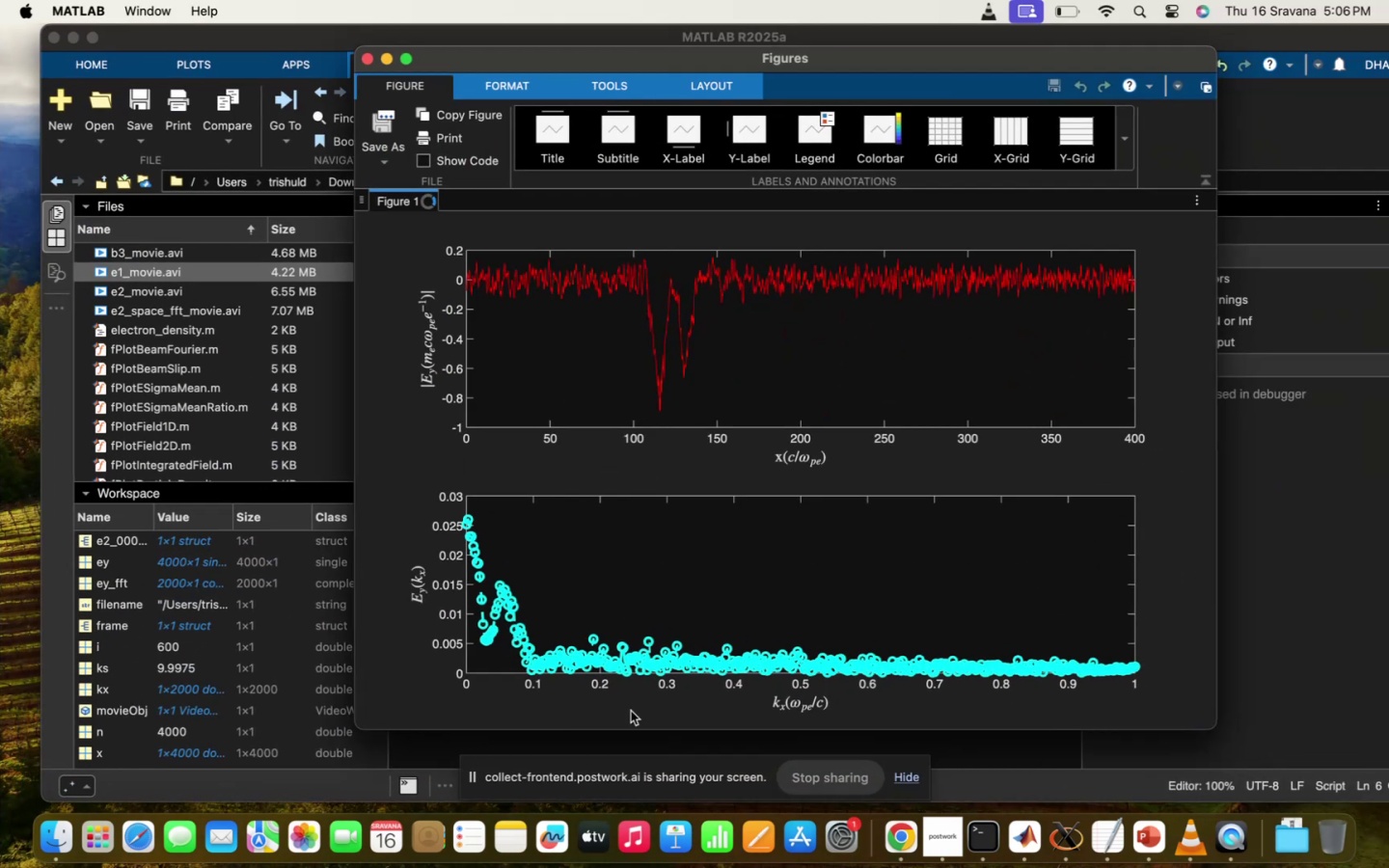 
left_click([503, 741])
 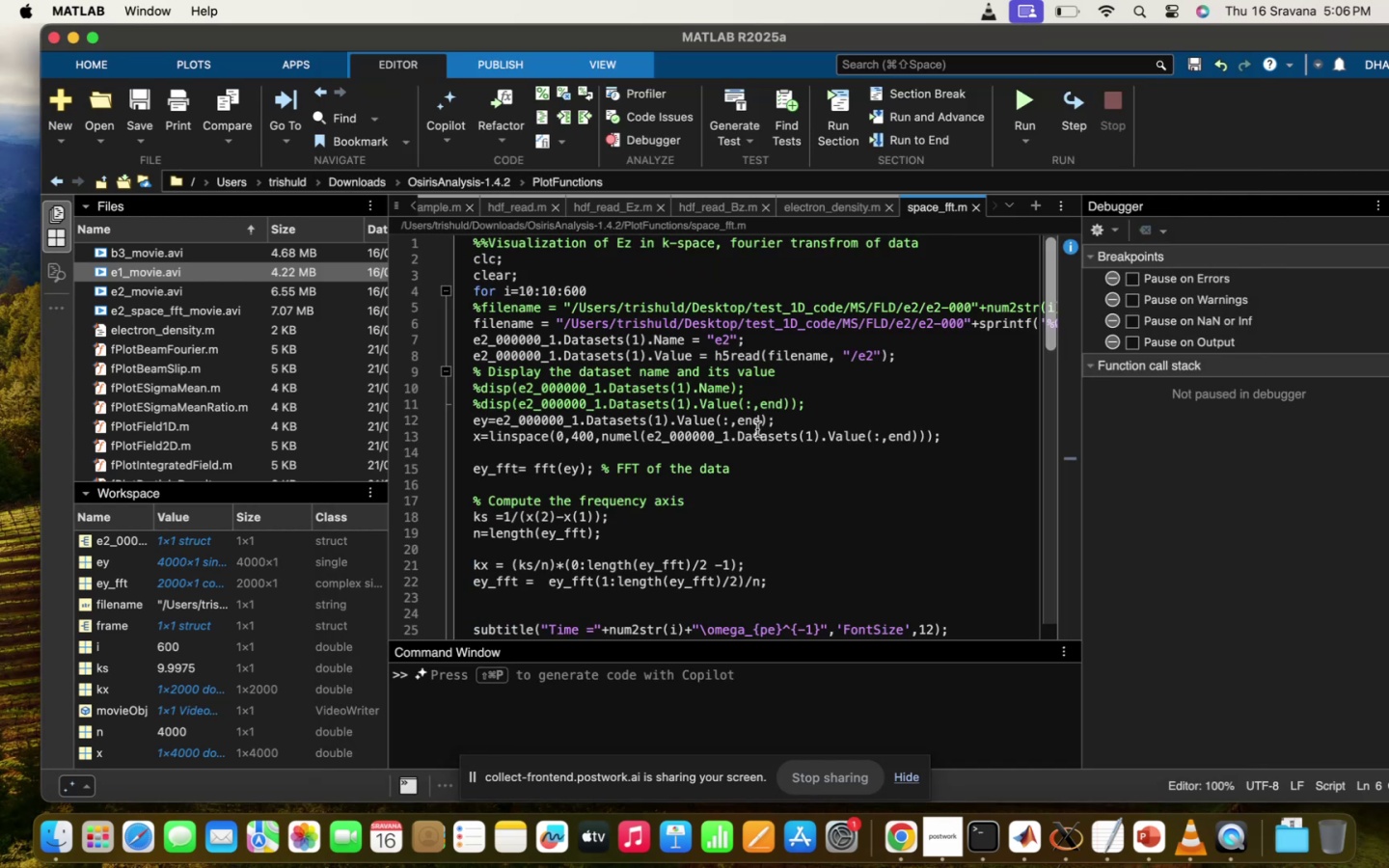 
scroll: coordinate [757, 429], scroll_direction: down, amount: 28.0
 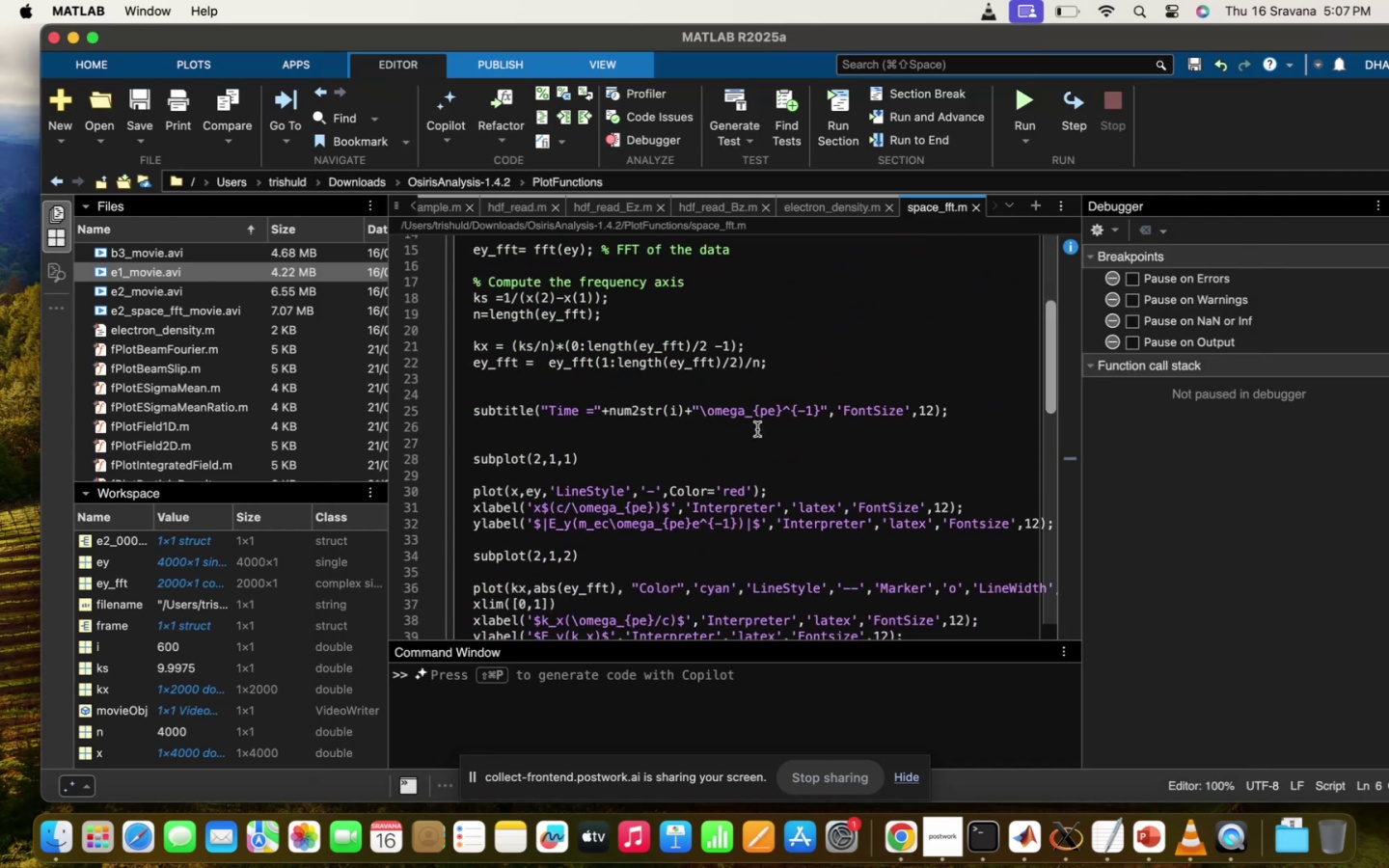 
scroll: coordinate [757, 429], scroll_direction: up, amount: 70.0
 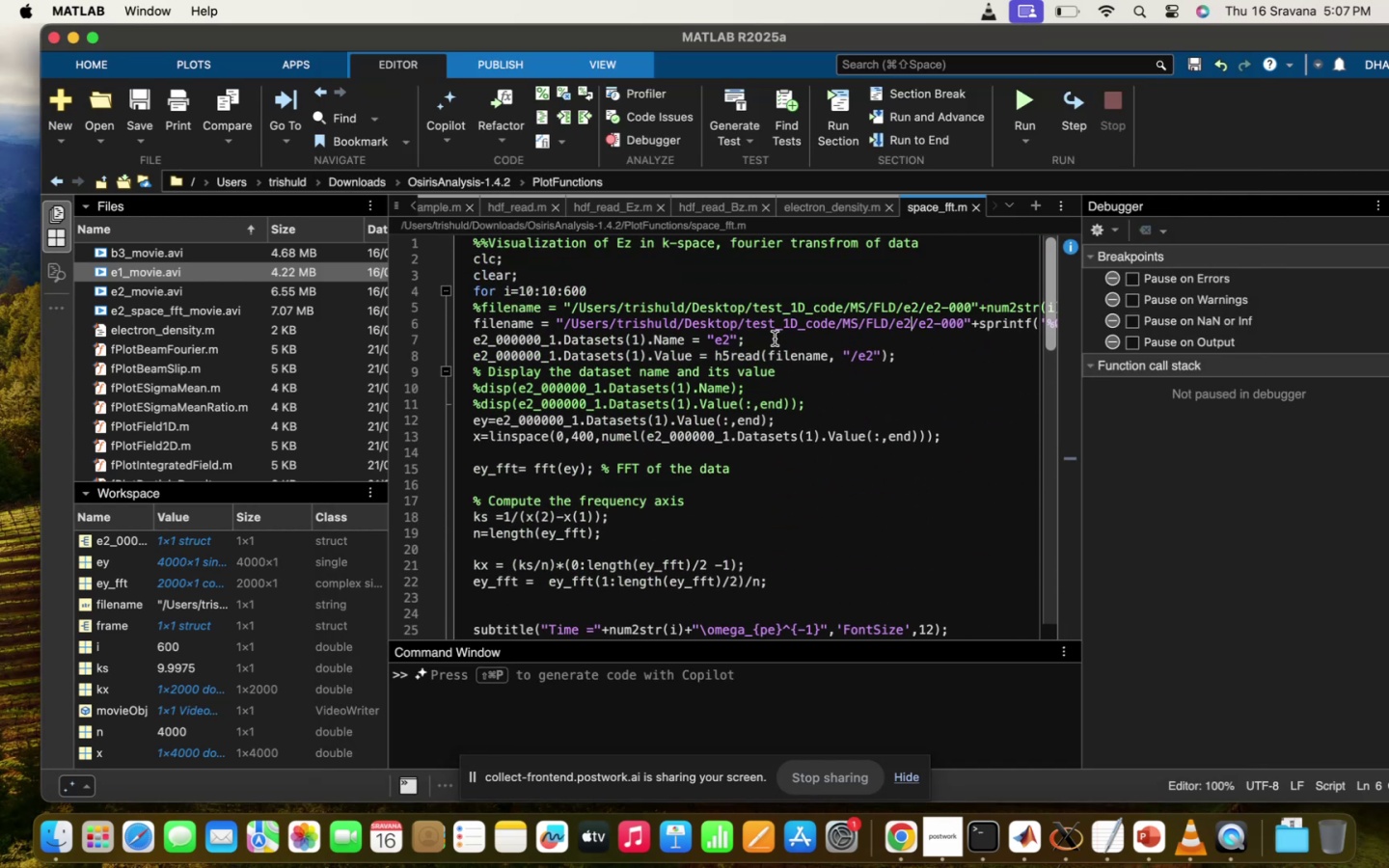 
left_click([775, 339])
 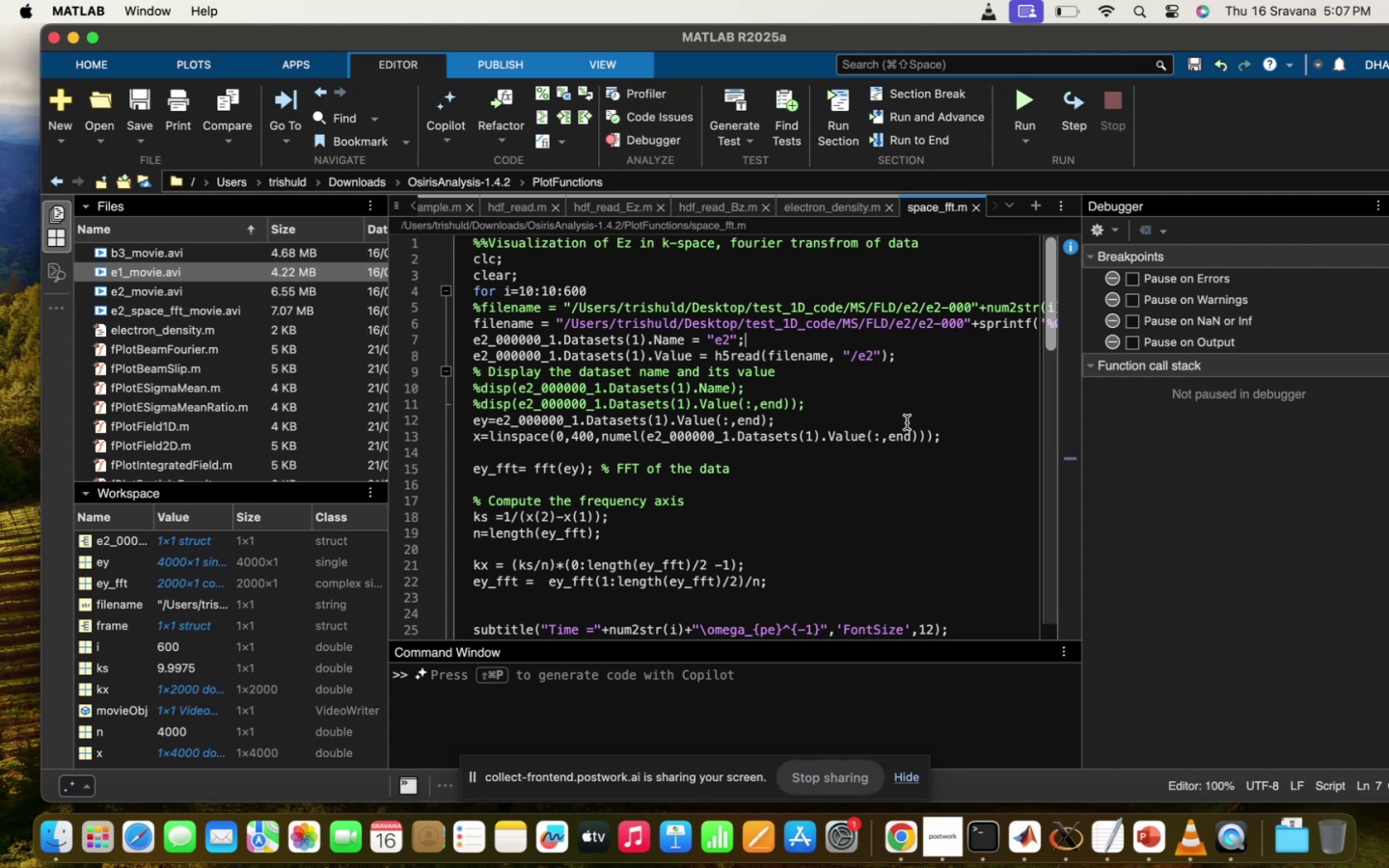 
left_click([949, 445])
 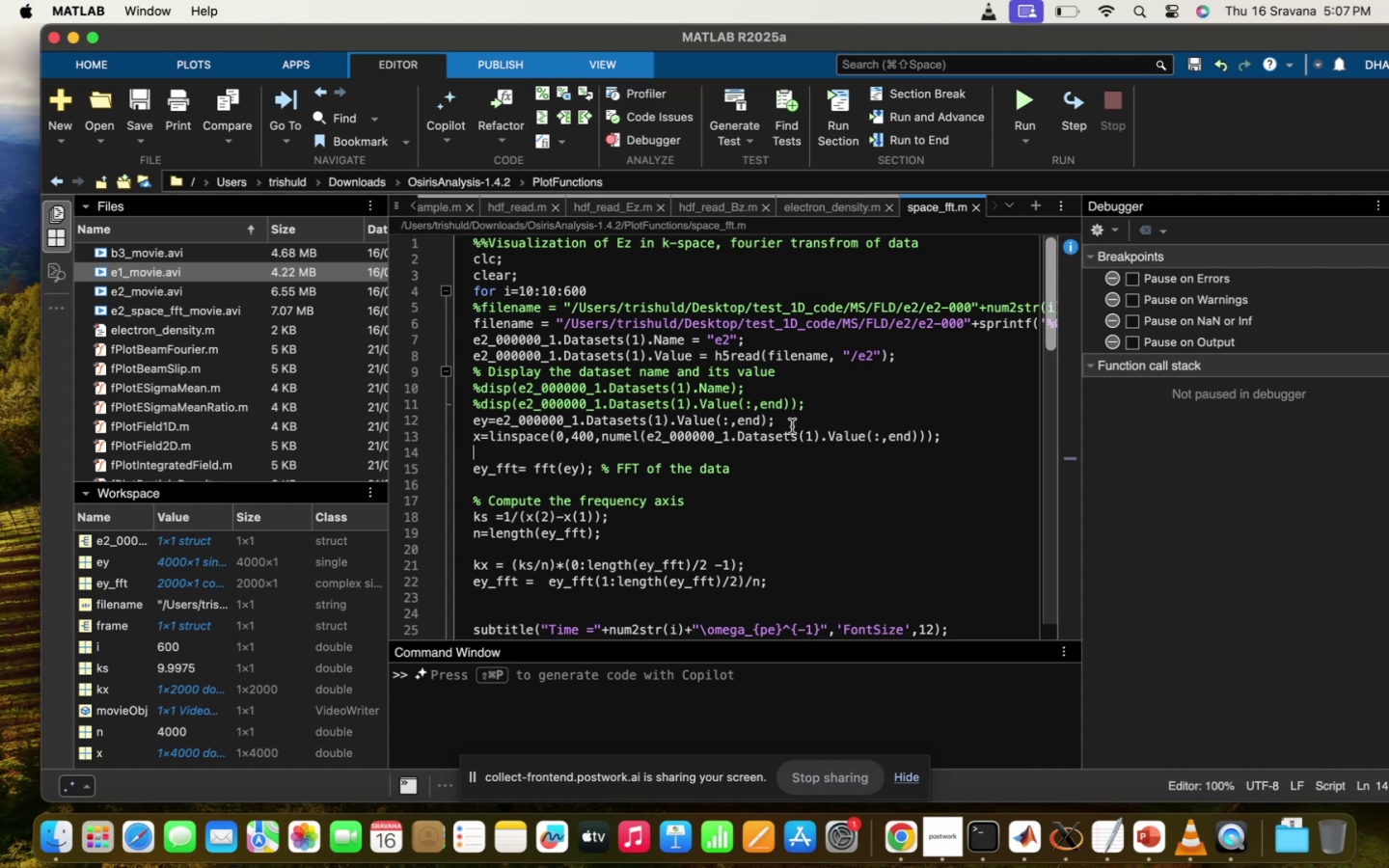 
wait(12.16)
 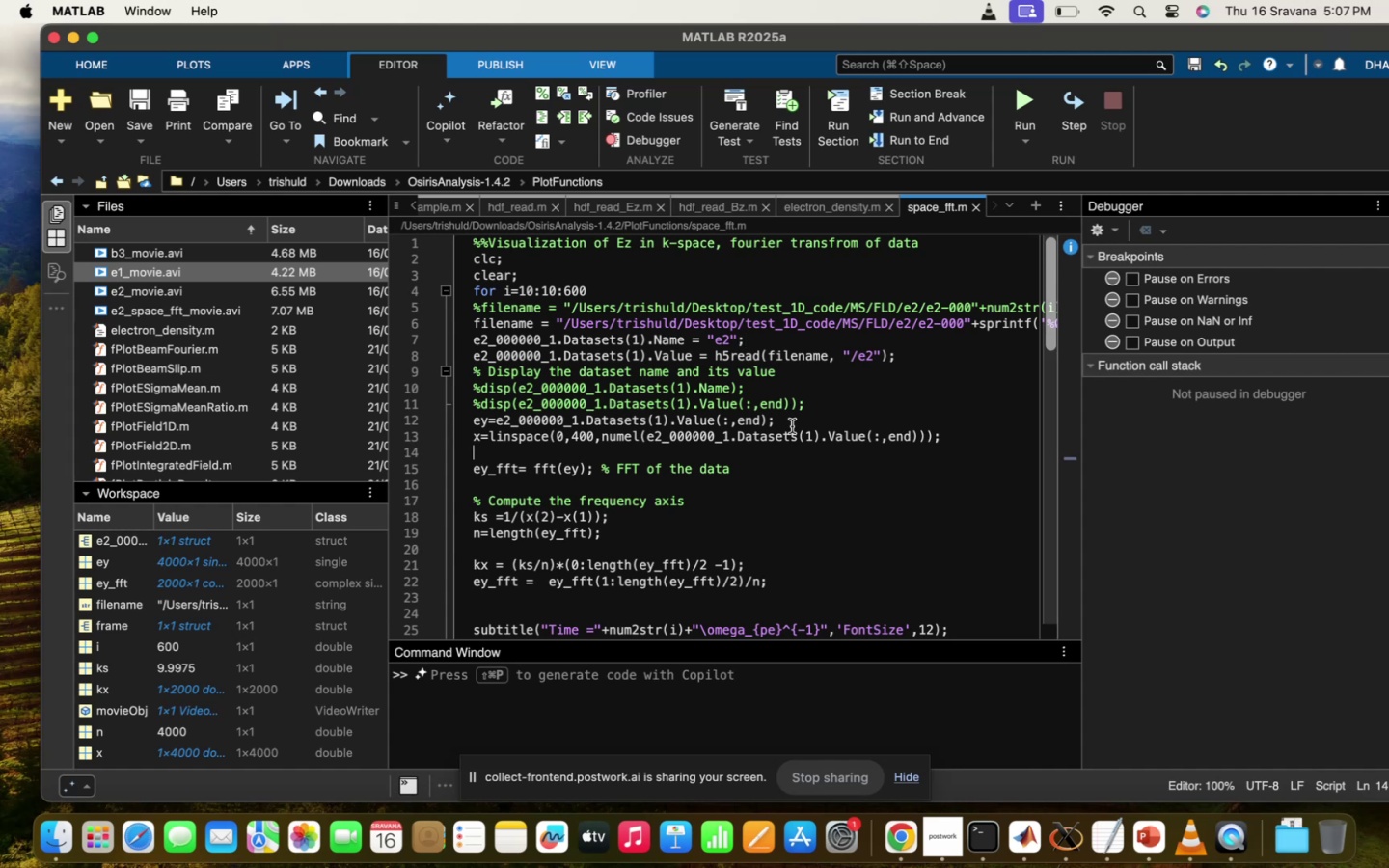 
scroll: coordinate [792, 426], scroll_direction: down, amount: 23.0
 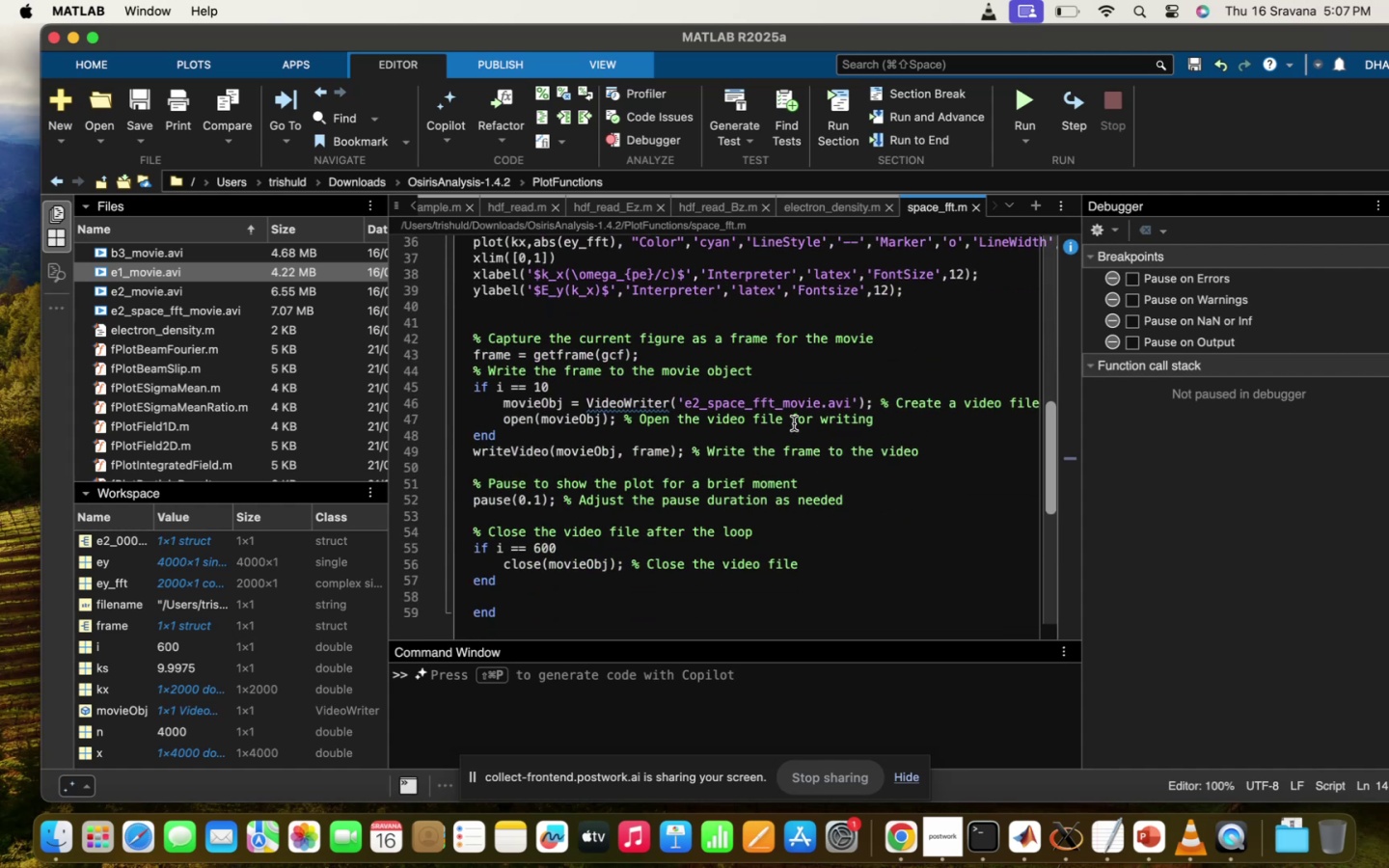 
mouse_move([630, 388])
 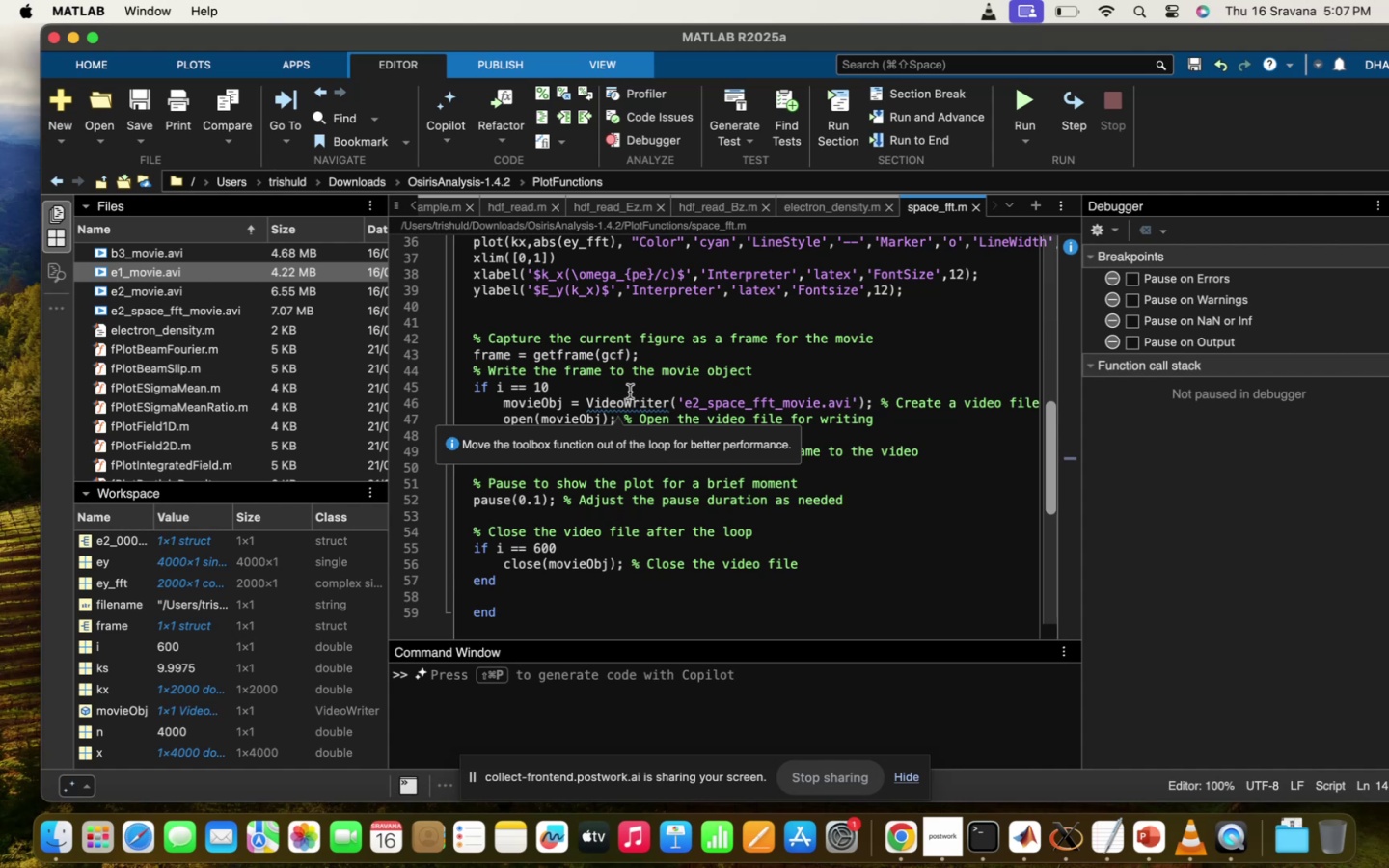 
left_click([655, 359])
 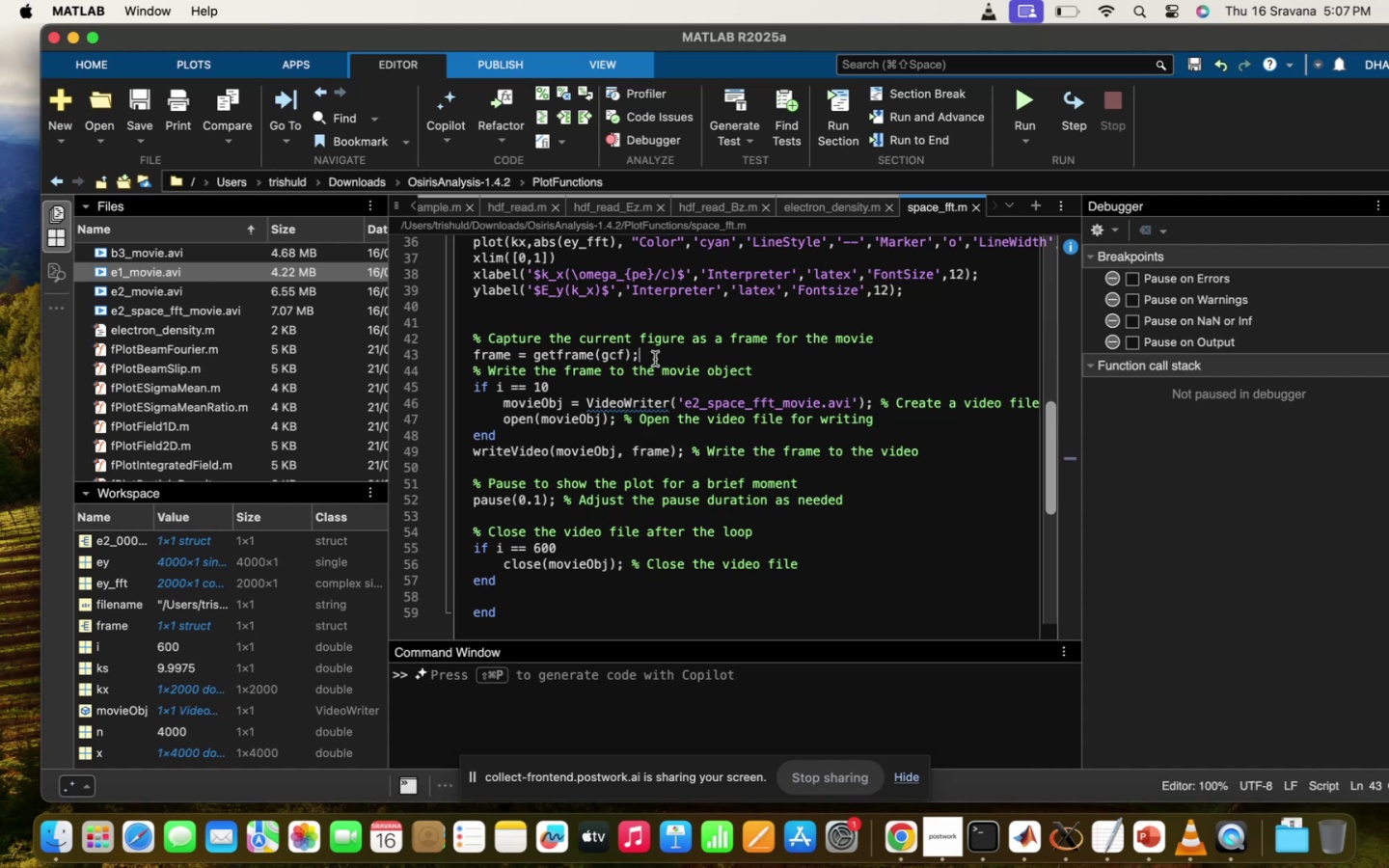 
scroll: coordinate [655, 359], scroll_direction: up, amount: 16.0
 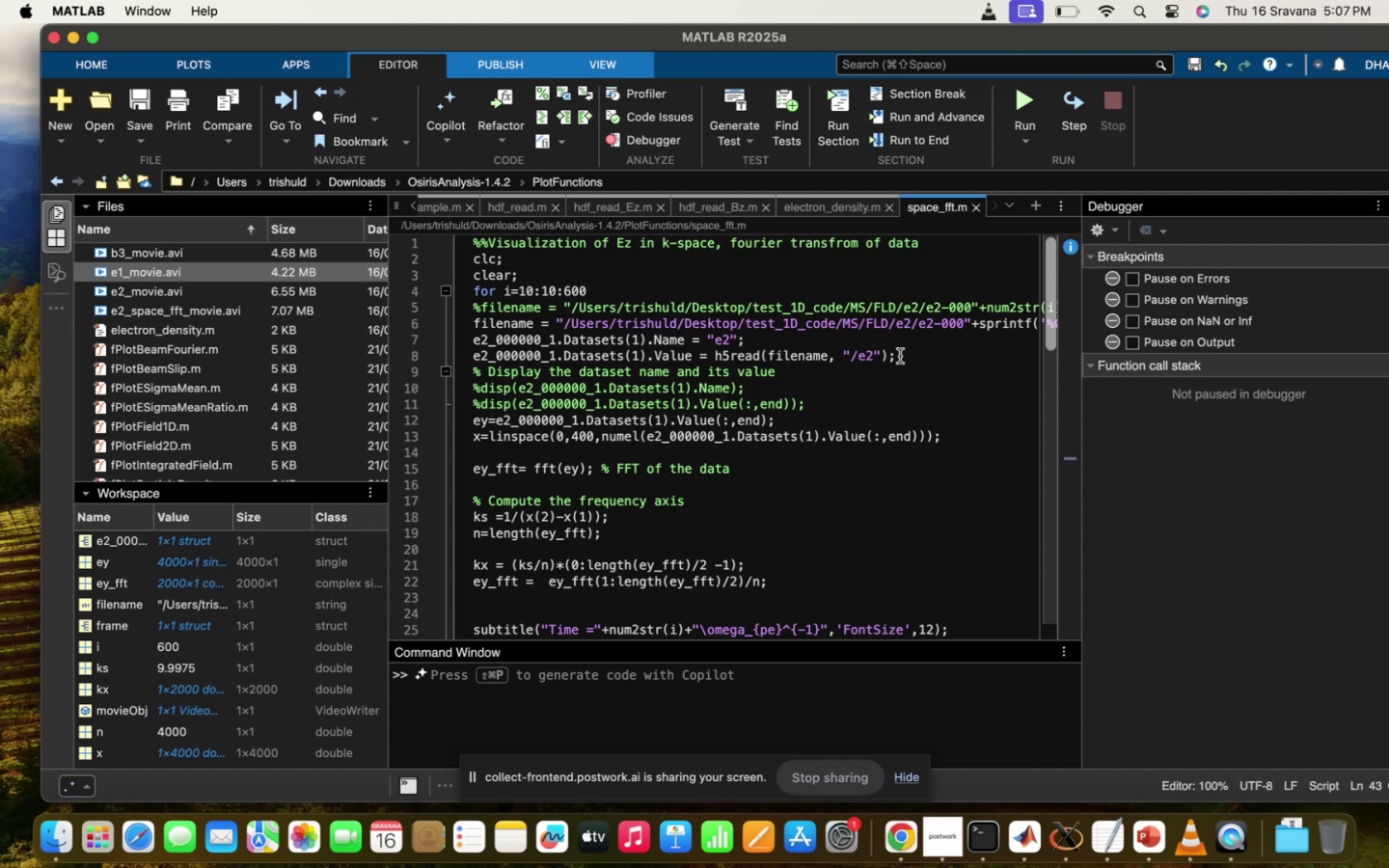 
left_click_drag(start_coordinate=[835, 324], to_coordinate=[805, 323])
 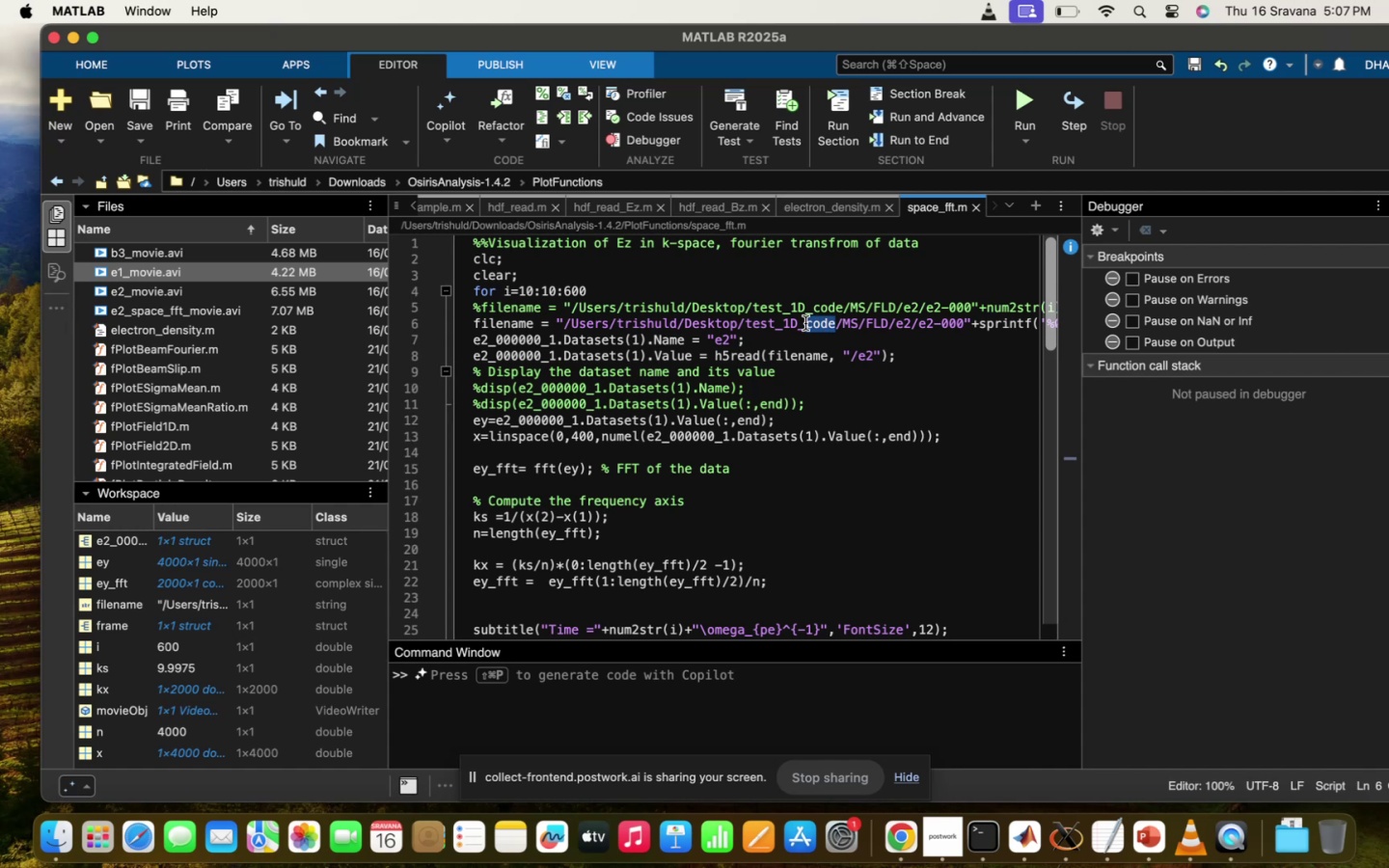 
type(unders)
key(Backspace)
type(de s)
key(Backspace)
key(Backspace)
type(nse)
 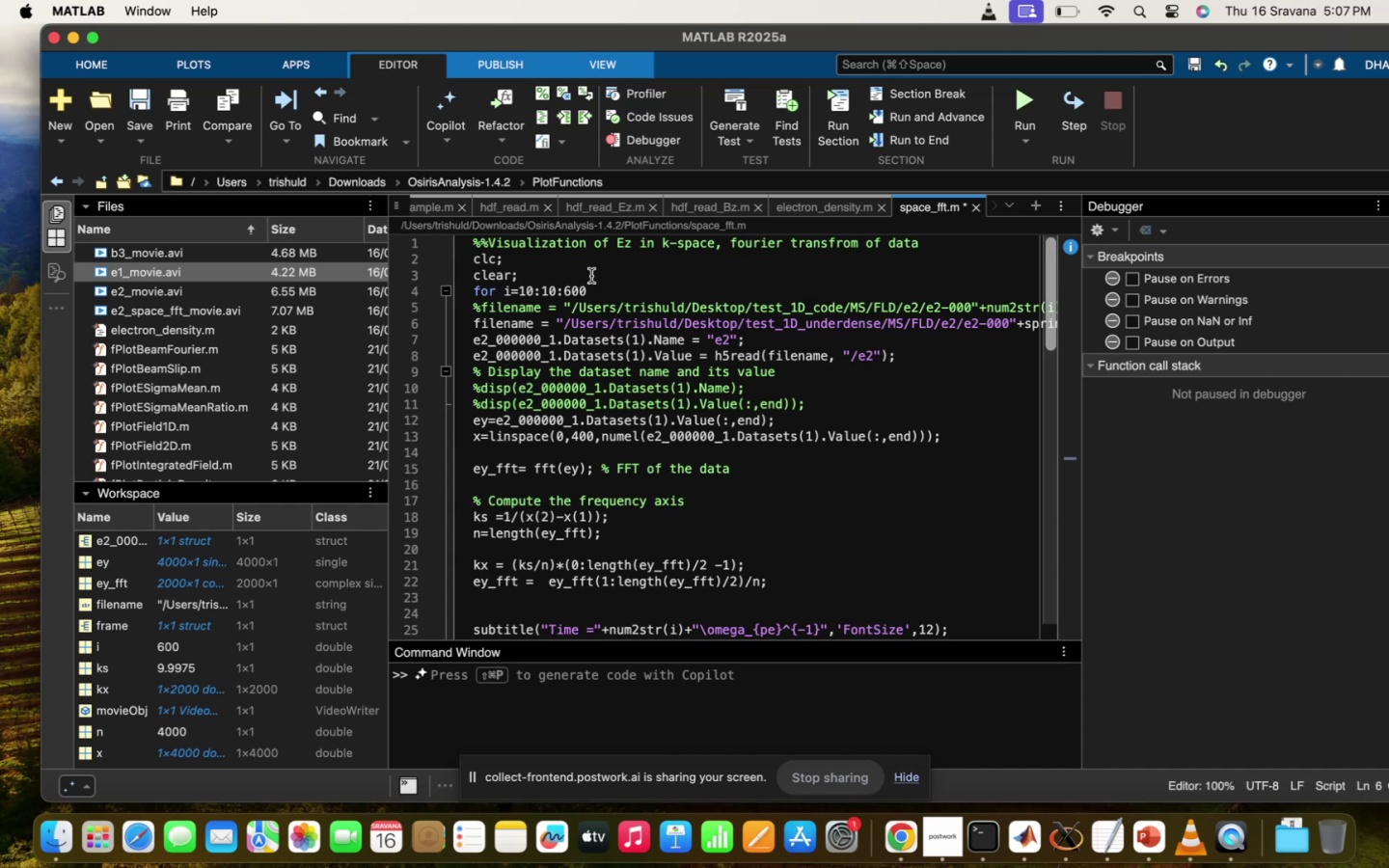 
left_click([524, 285])
 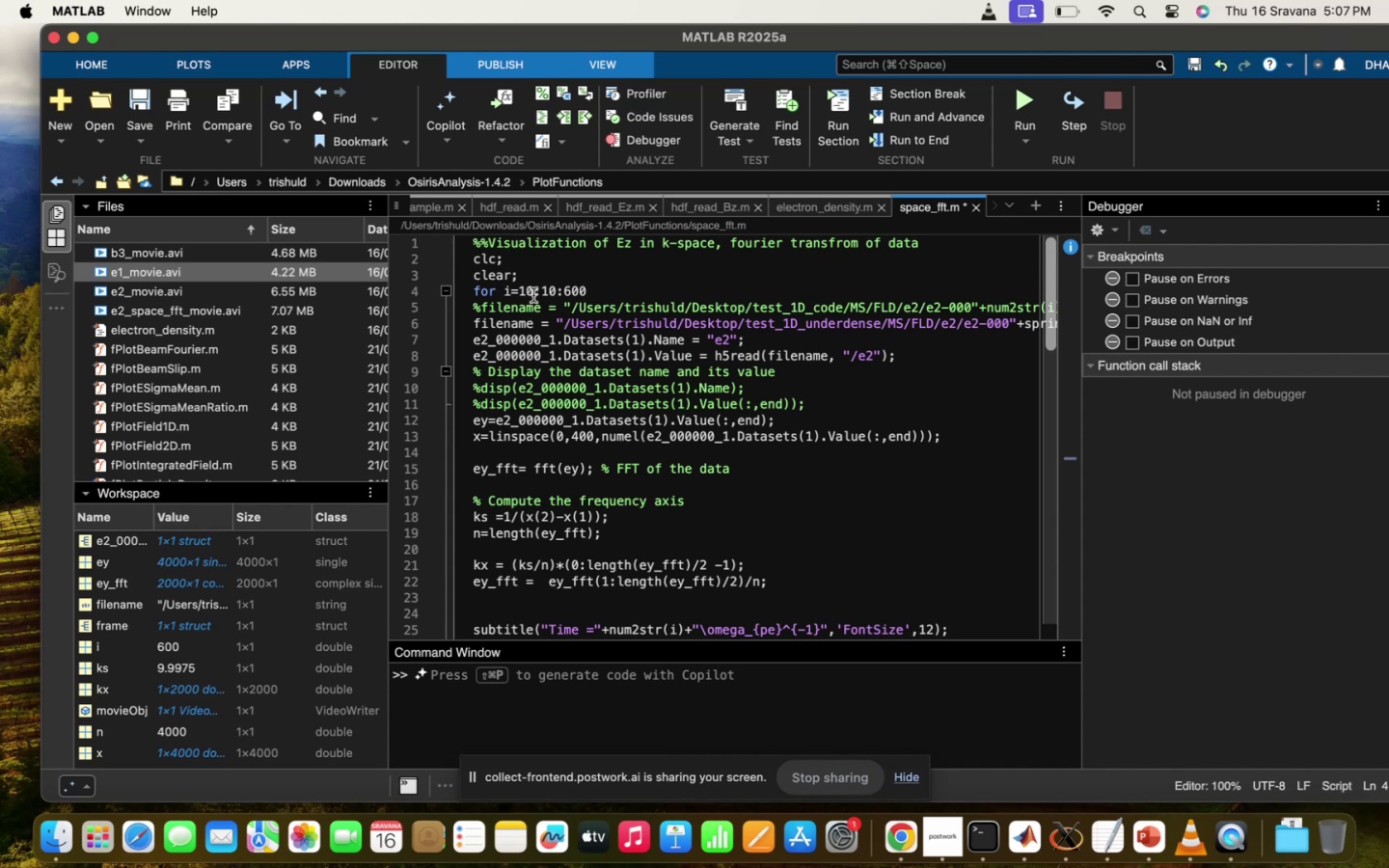 
key(Backspace)
 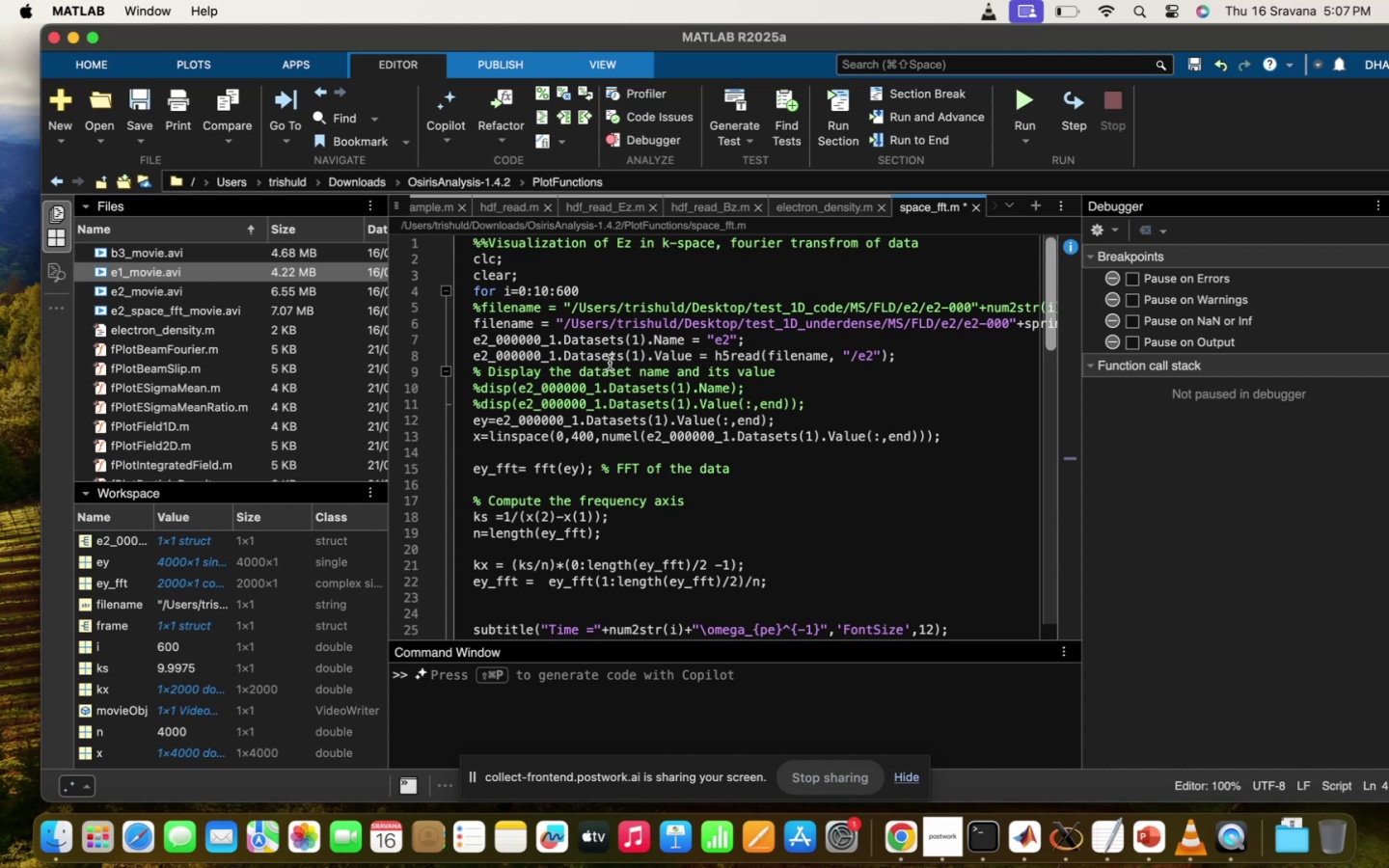 
left_click([610, 363])
 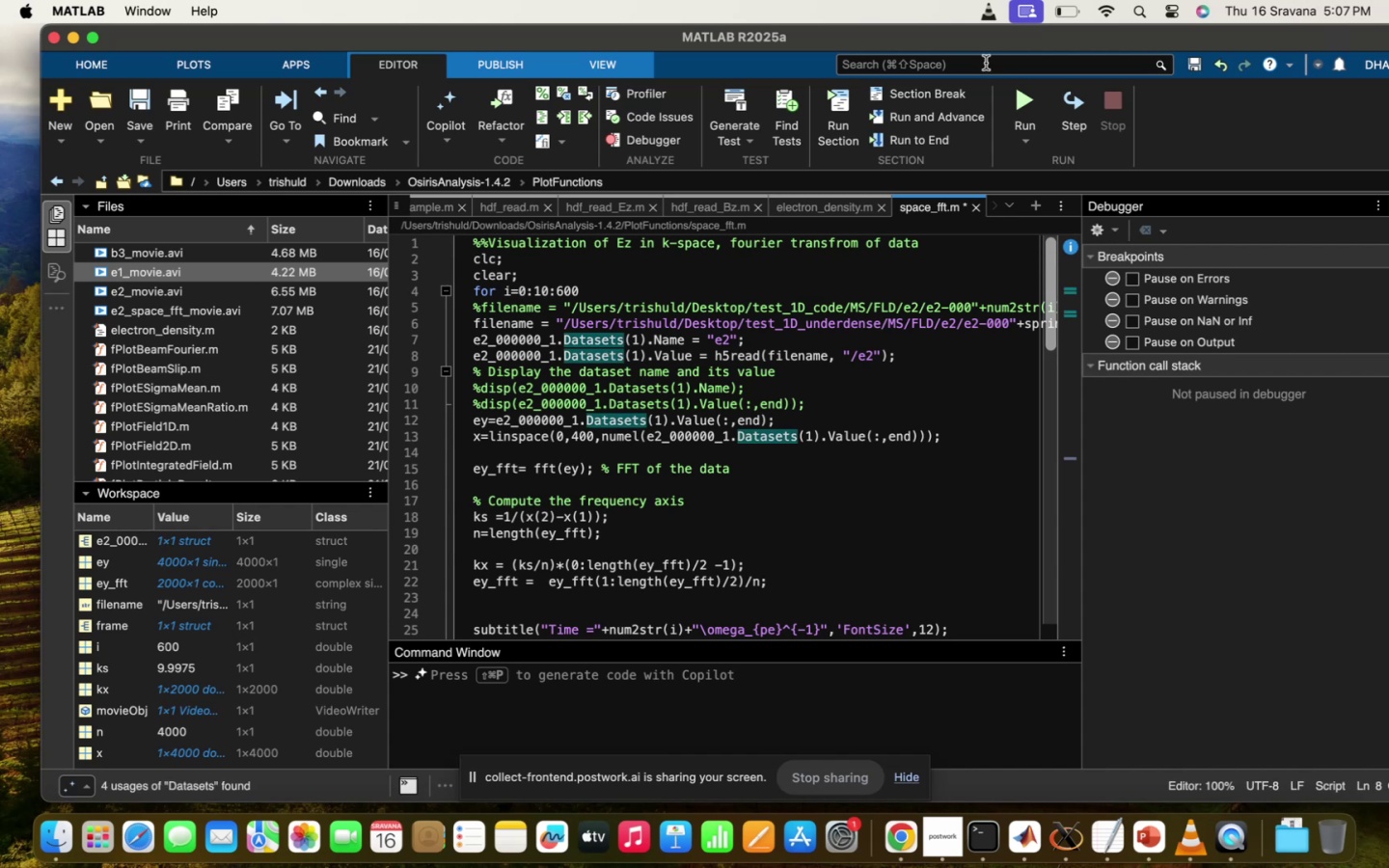 
mouse_move([1020, 128])
 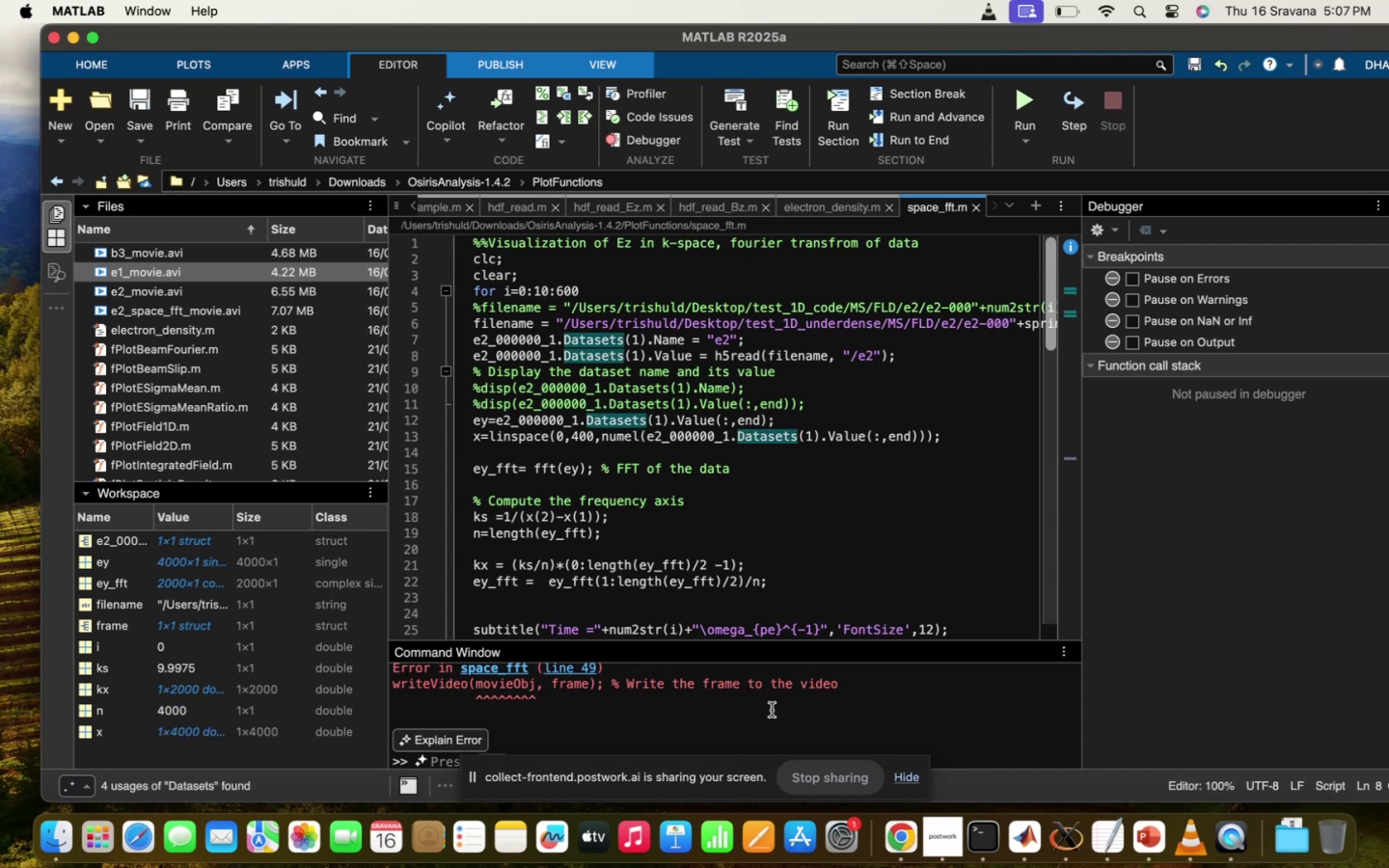 
scroll: coordinate [752, 724], scroll_direction: up, amount: 19.0
 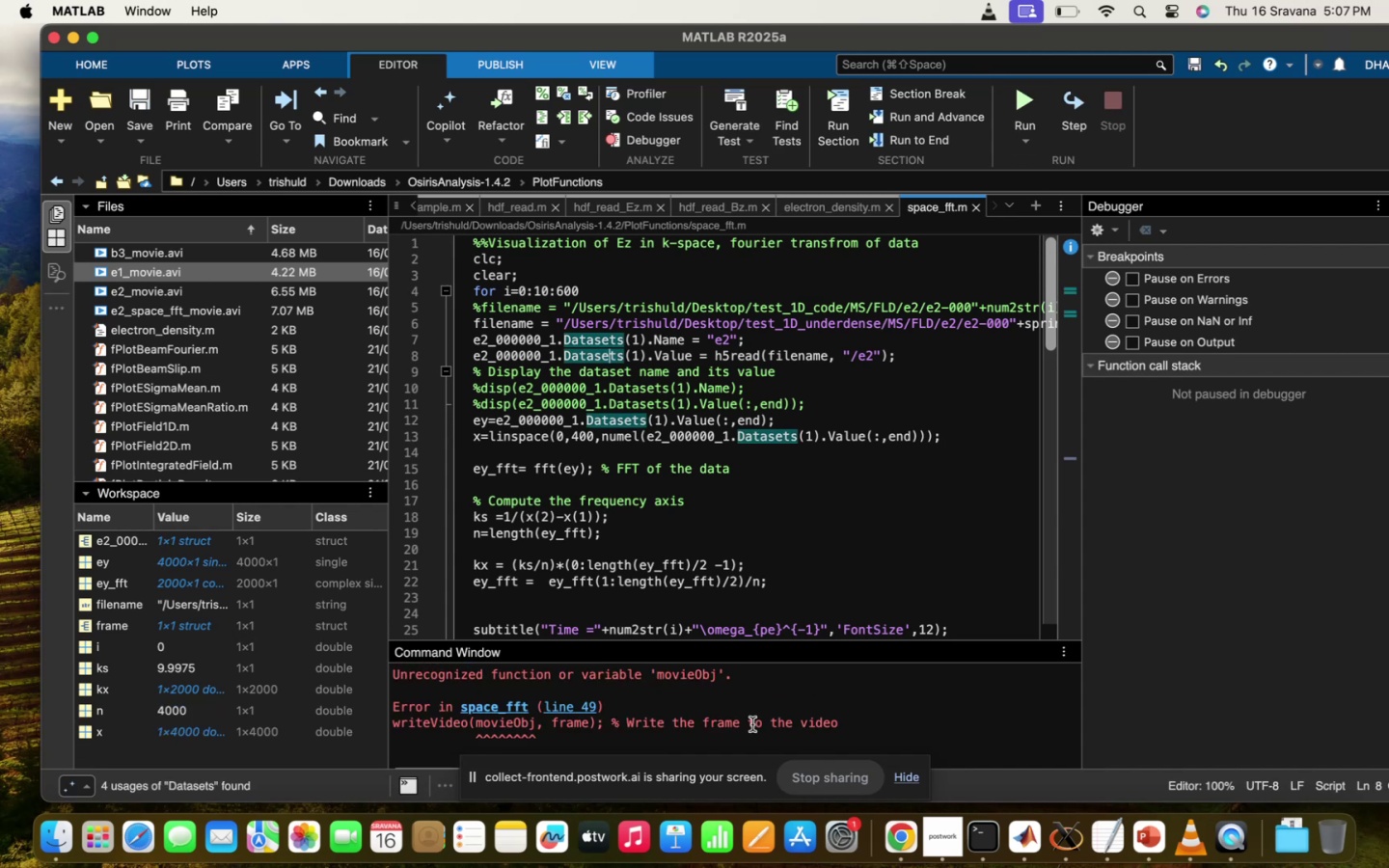 
scroll: coordinate [752, 724], scroll_direction: down, amount: 4.0
 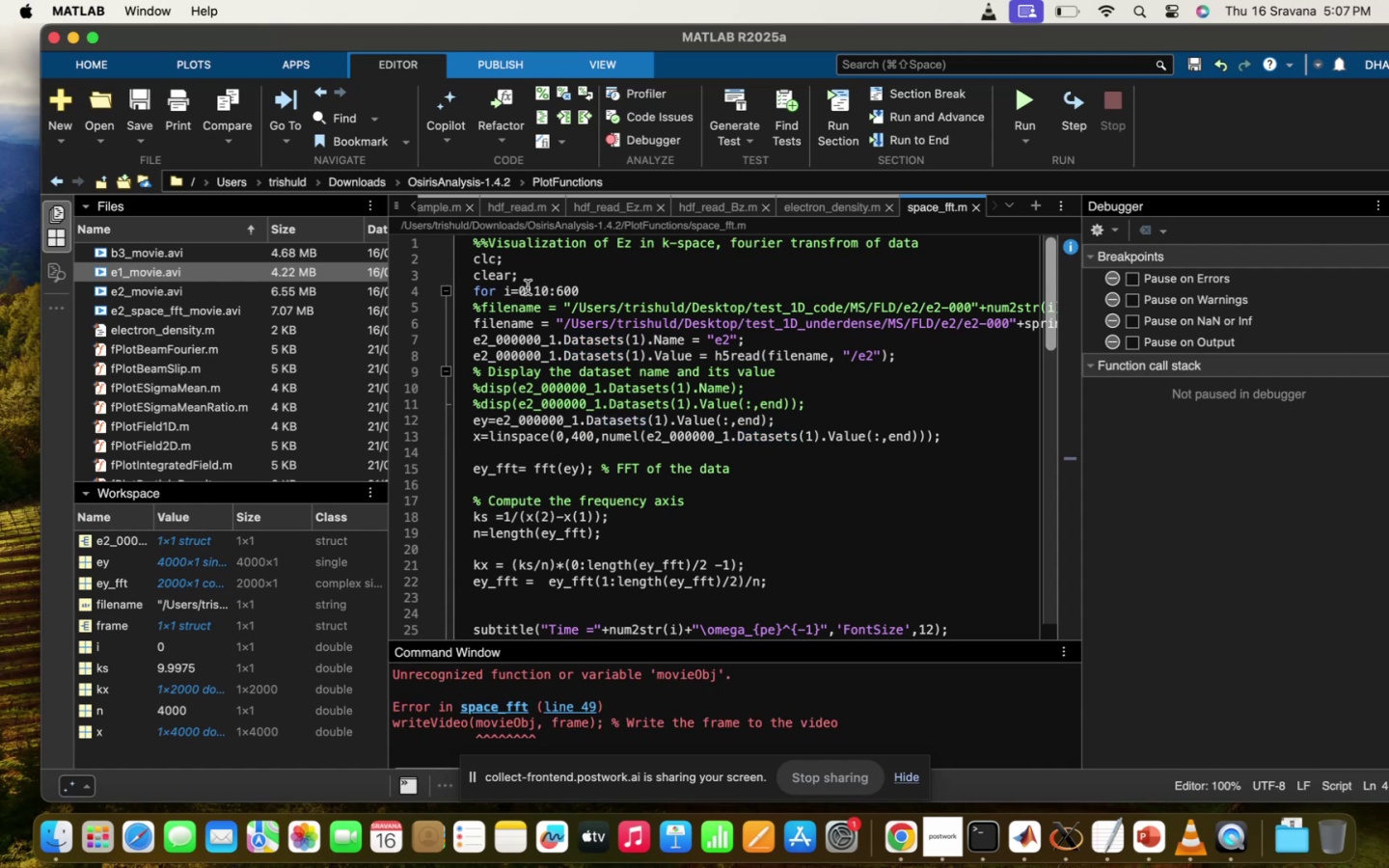 
key(Backspace)
 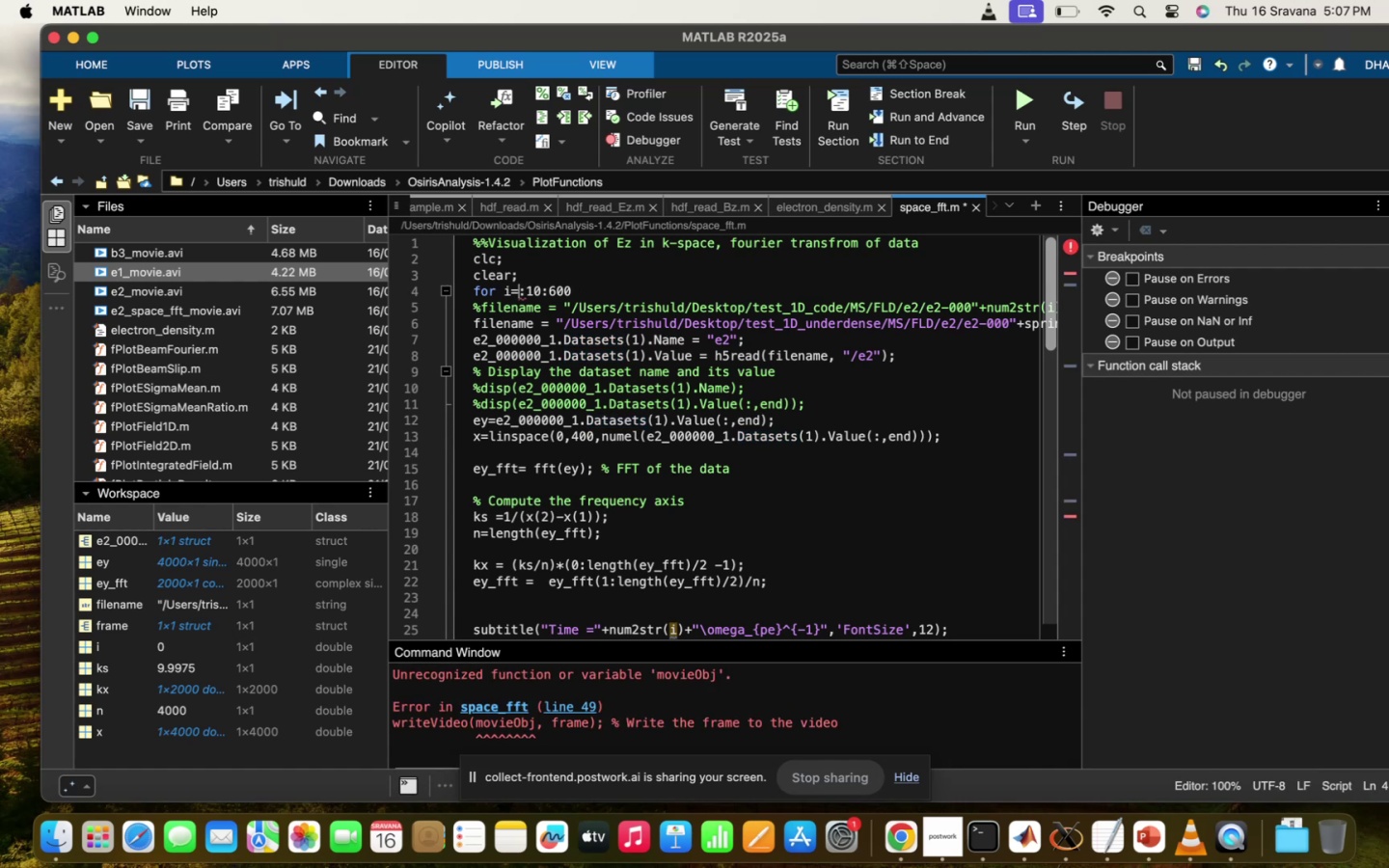 
key(1)
 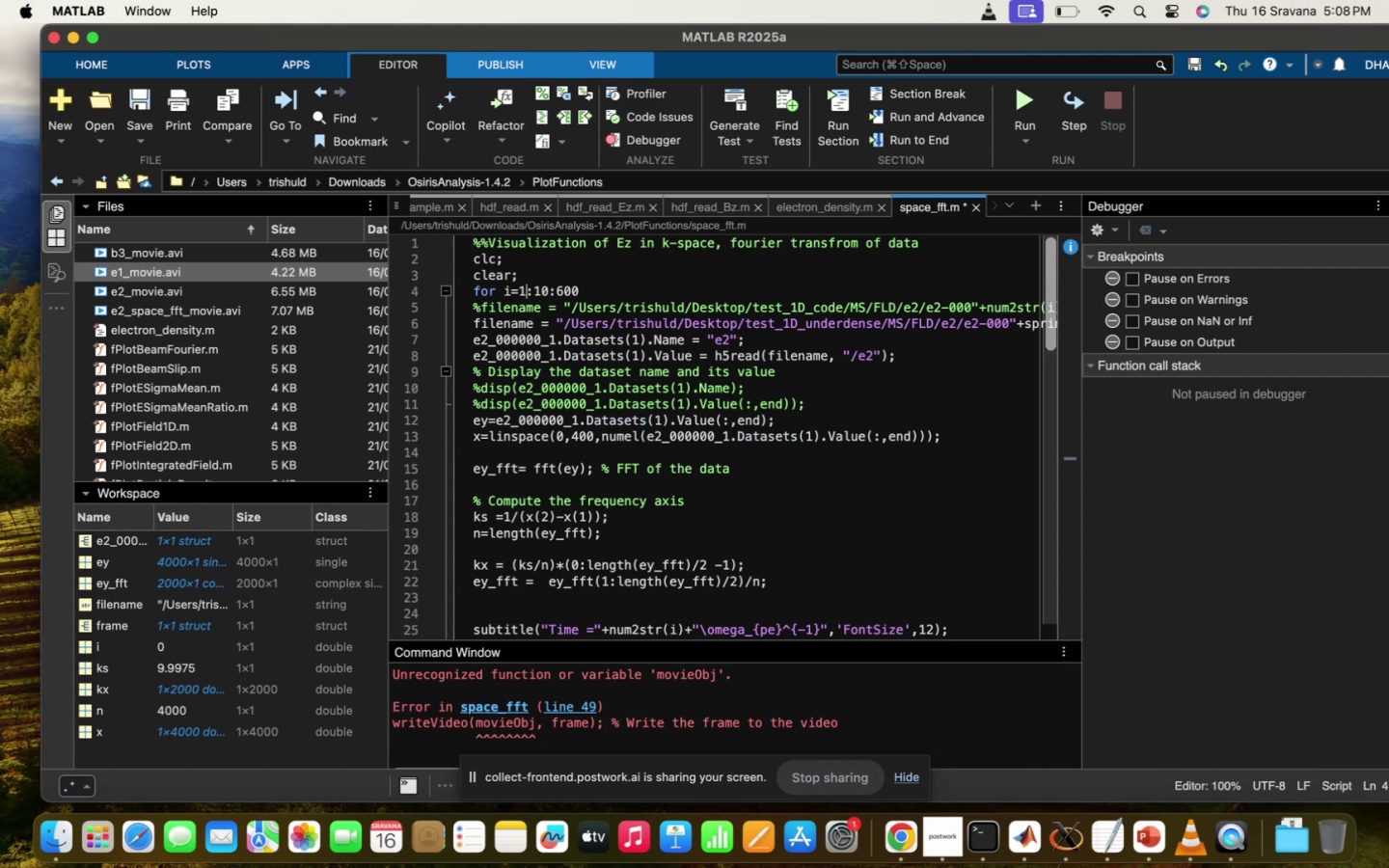 
key(Backspace)
 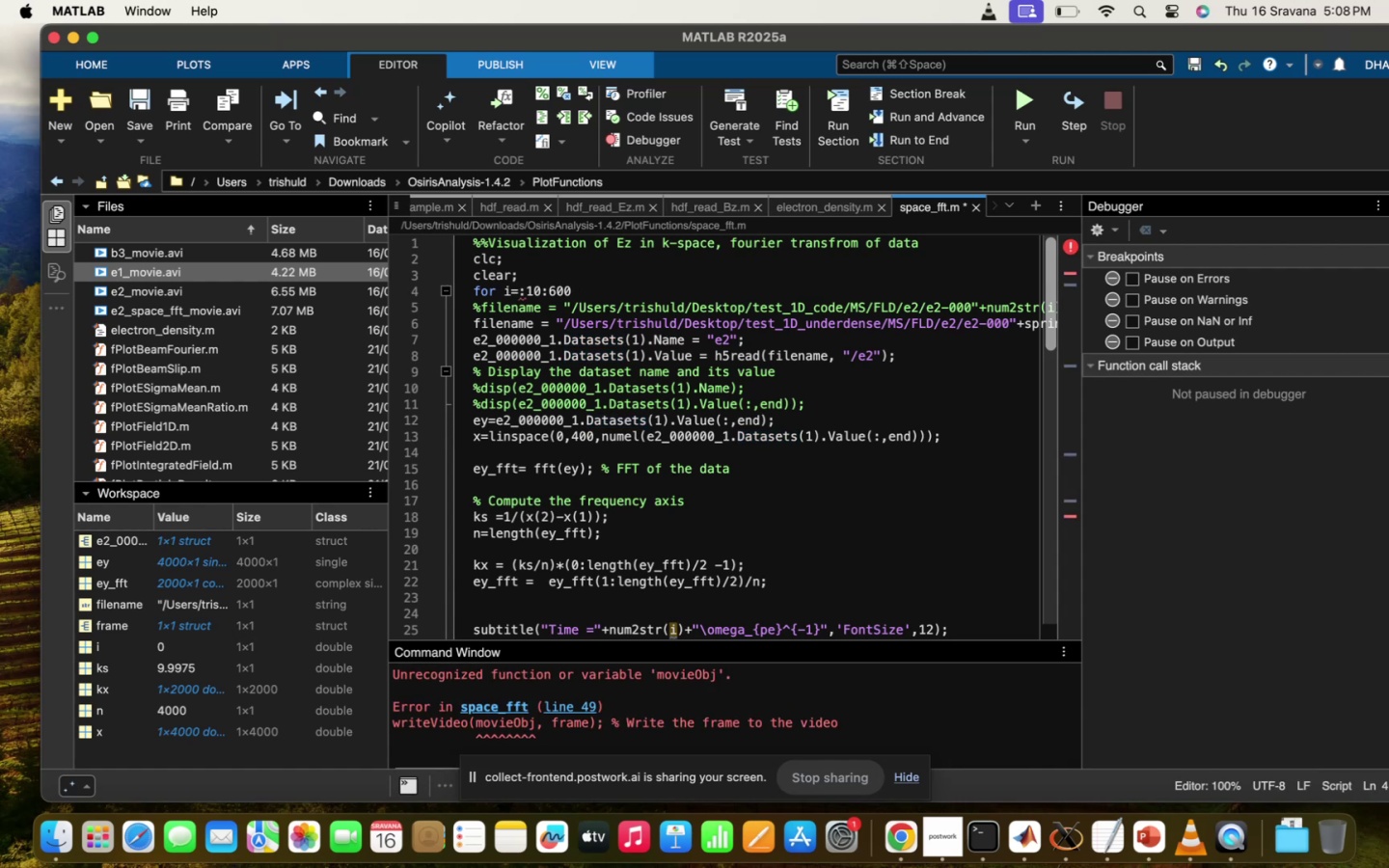 
key(0)
 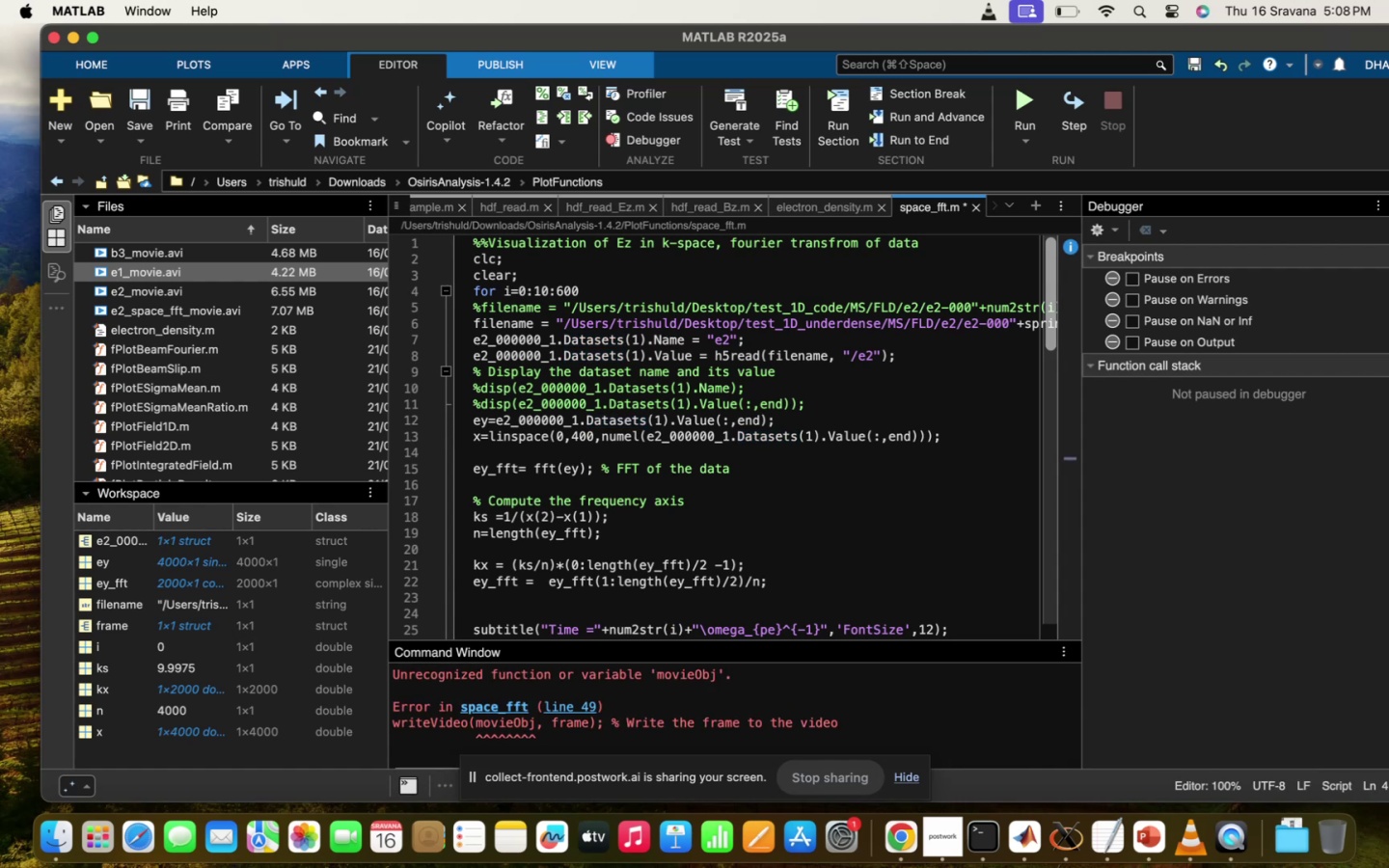 
key(Backspace)
 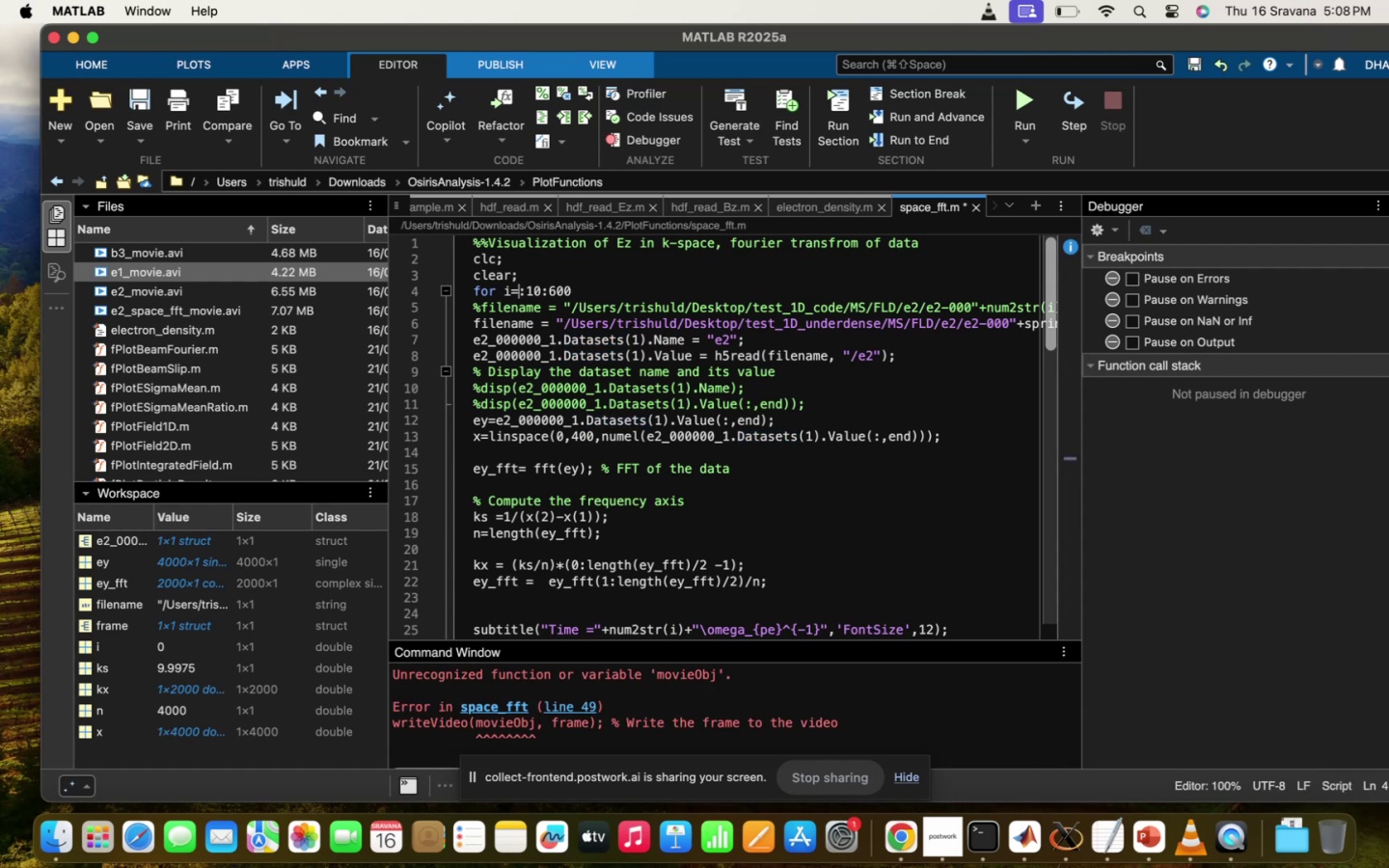 
key(1)
 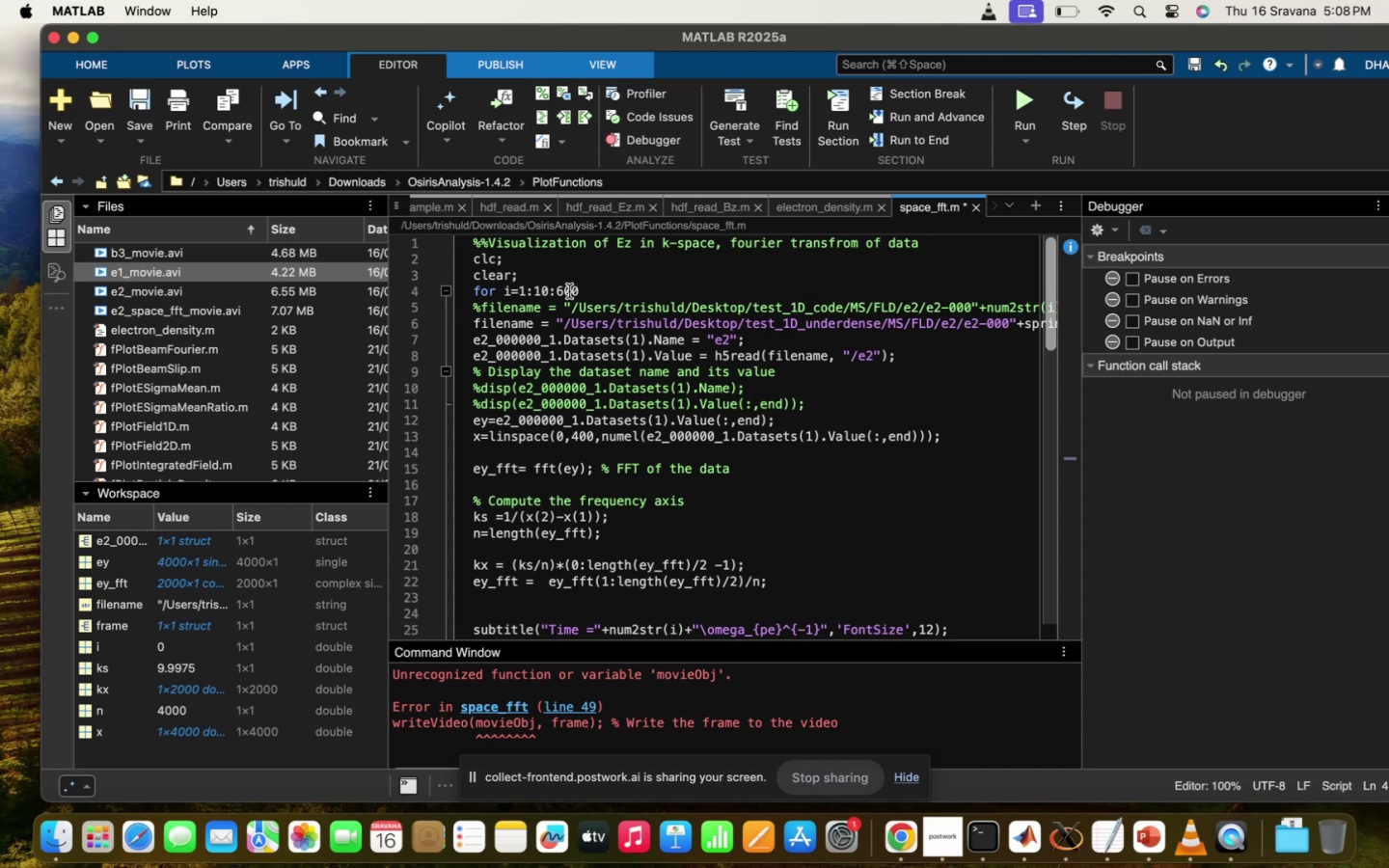 
left_click_drag(start_coordinate=[584, 287], to_coordinate=[529, 295])
 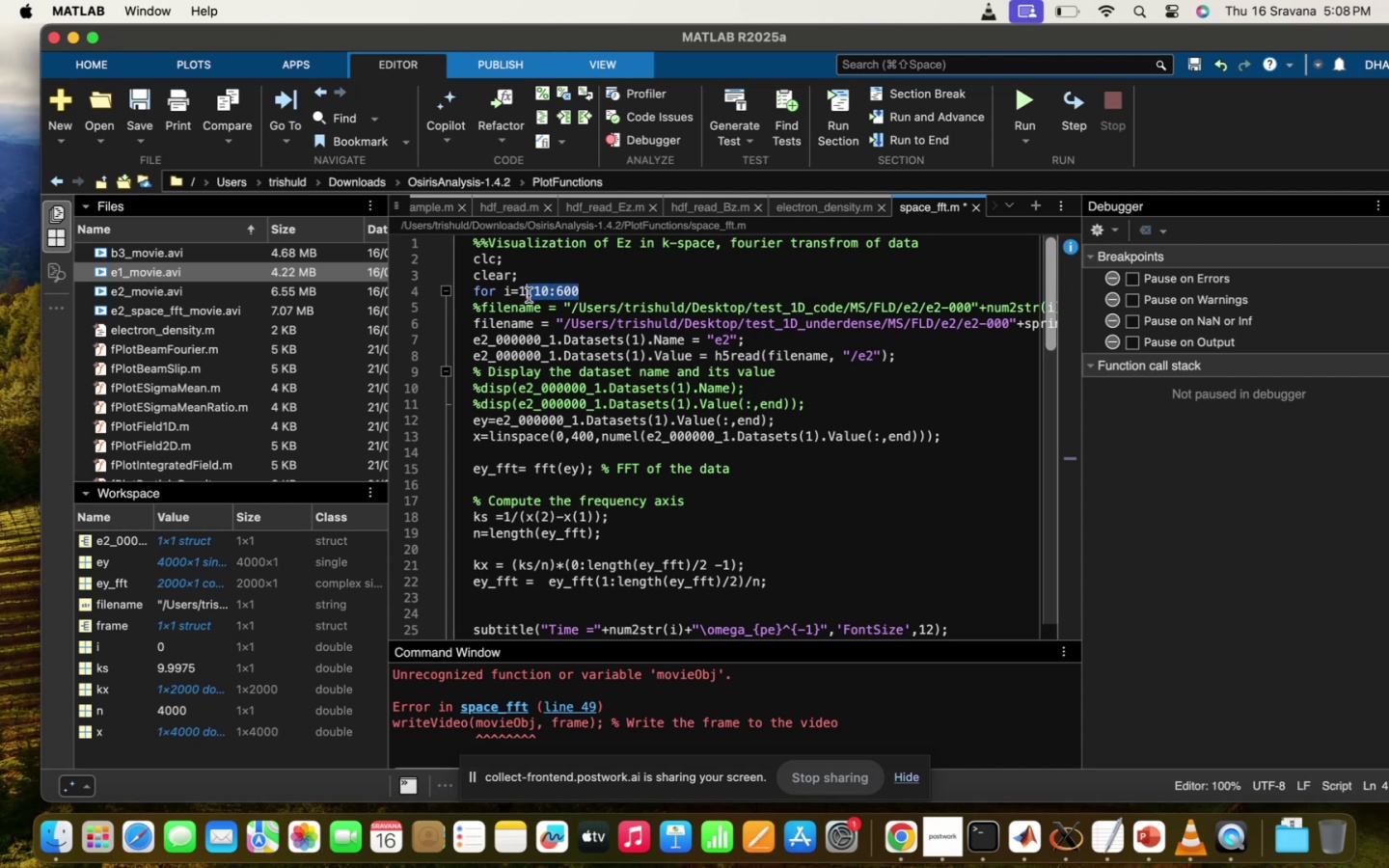 
key(Backspace)
type(:61)
 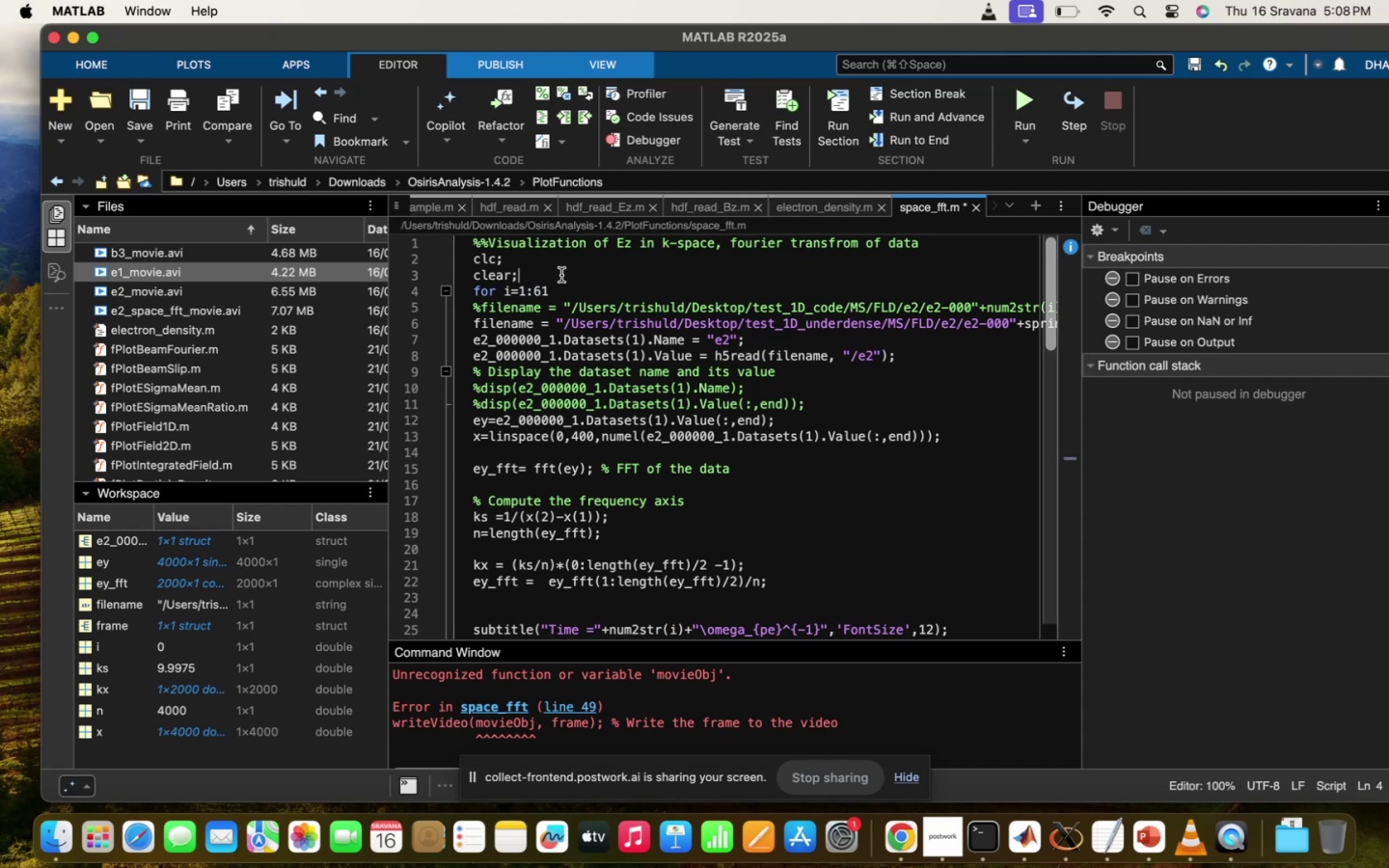 
key(Enter)
 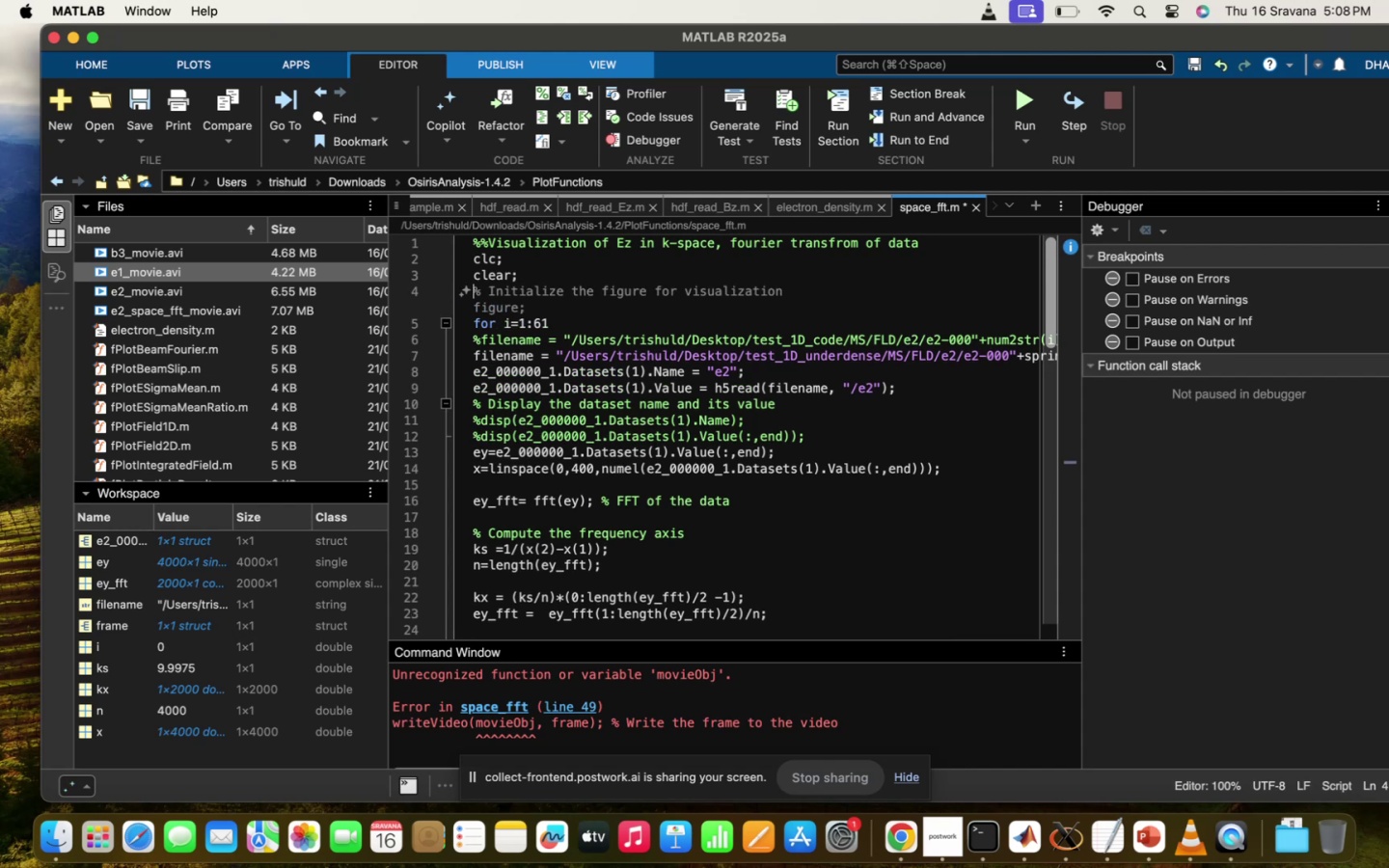 
wait(5.29)
 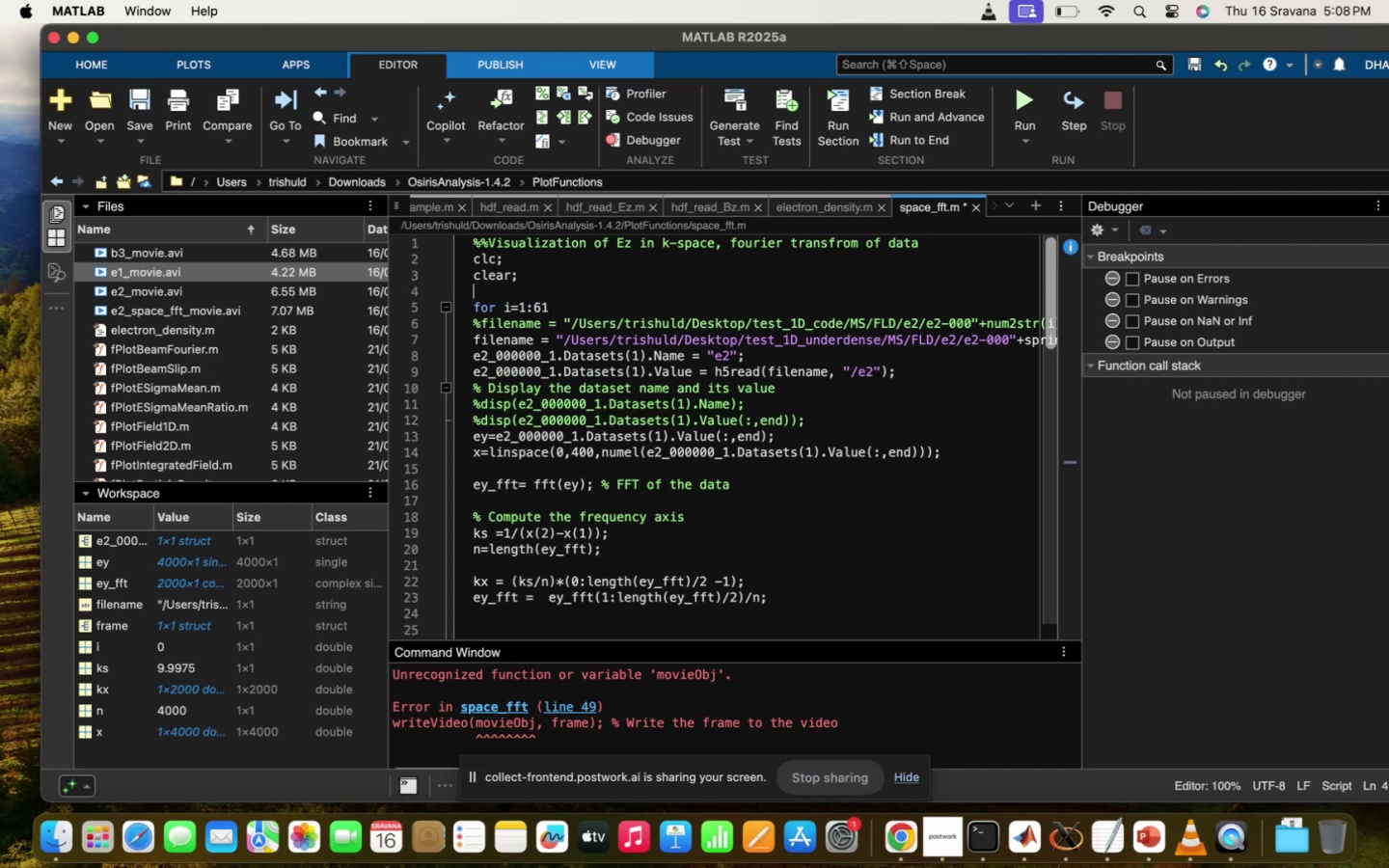 
type(length_file=np.lins)
key(Backspace)
key(Backspace)
key(Backspace)
key(Backspace)
key(Backspace)
key(Backspace)
key(Backspace)
type(0:10:600)
 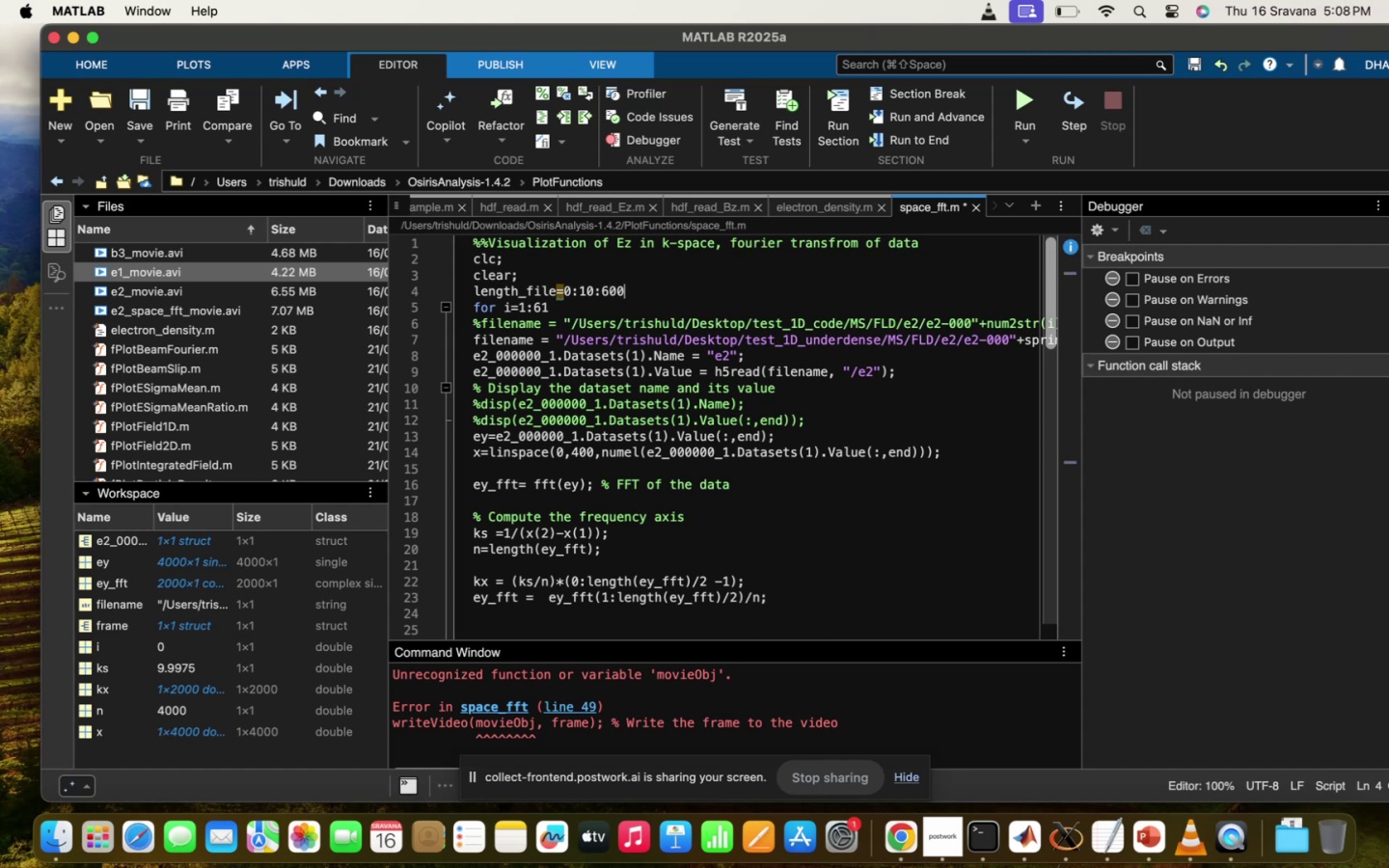 
left_click([572, 307])
 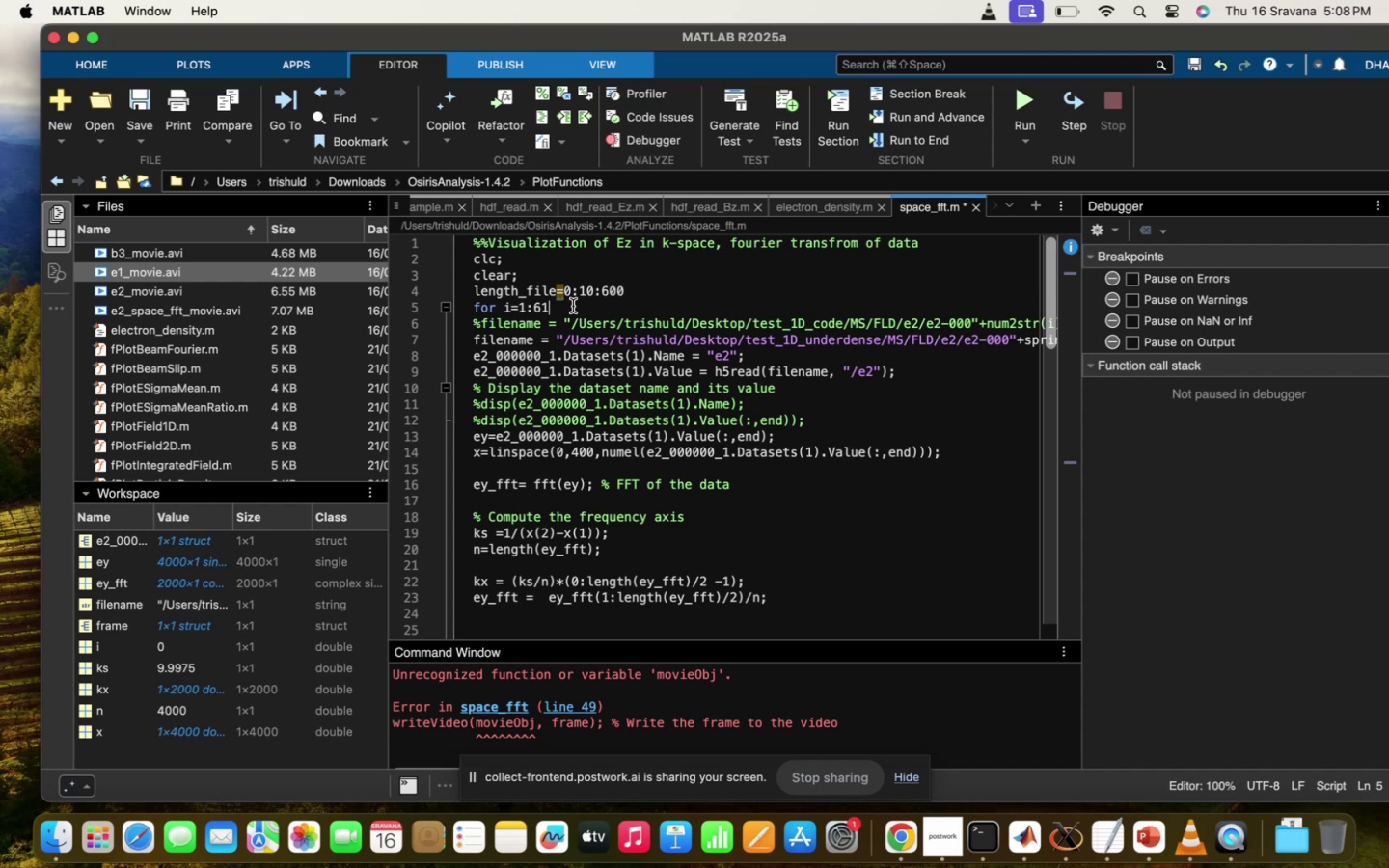 
key(Enter)
 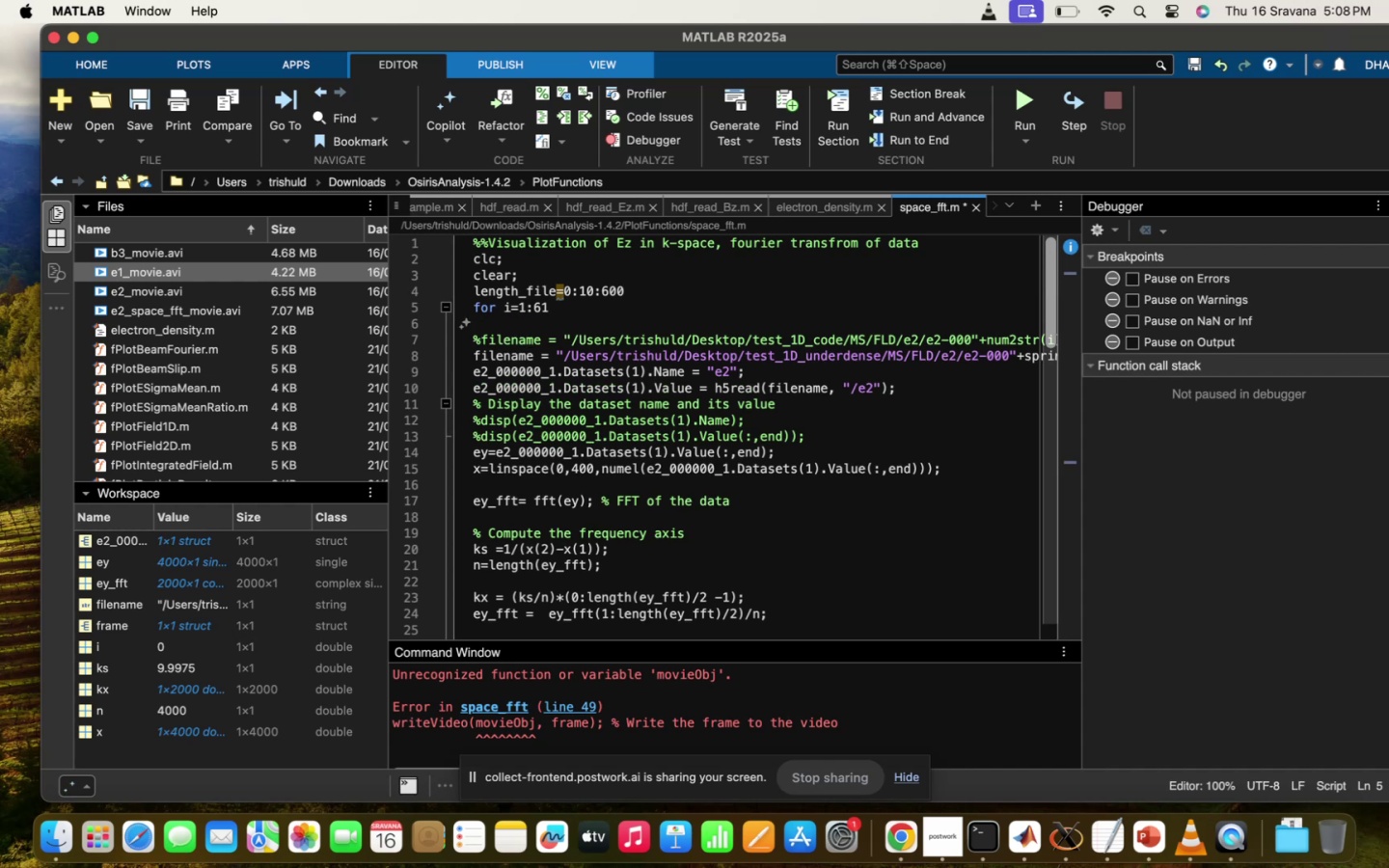 
scroll: coordinate [888, 364], scroll_direction: down, amount: 12.0
 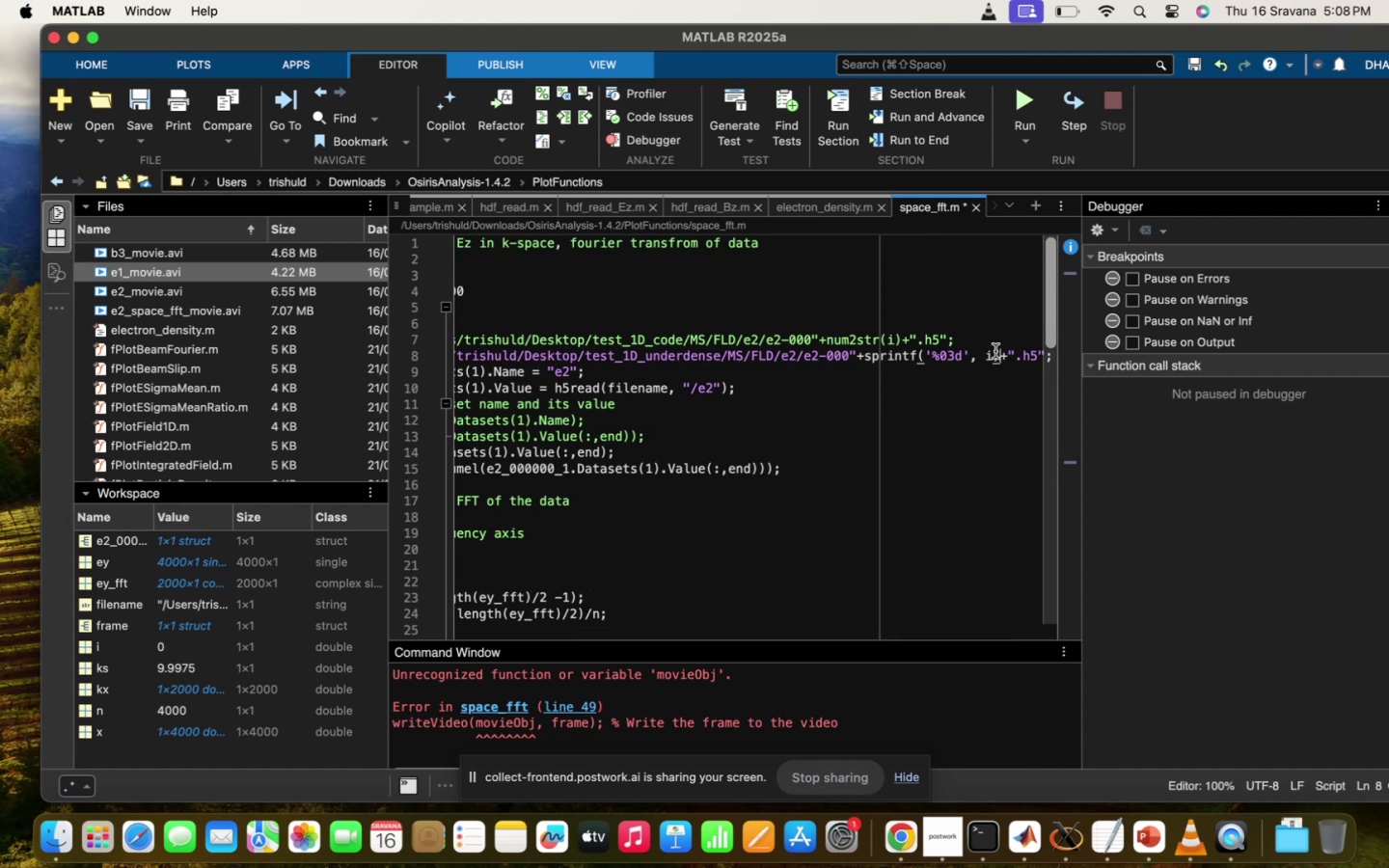 
key(ArrowLeft)
 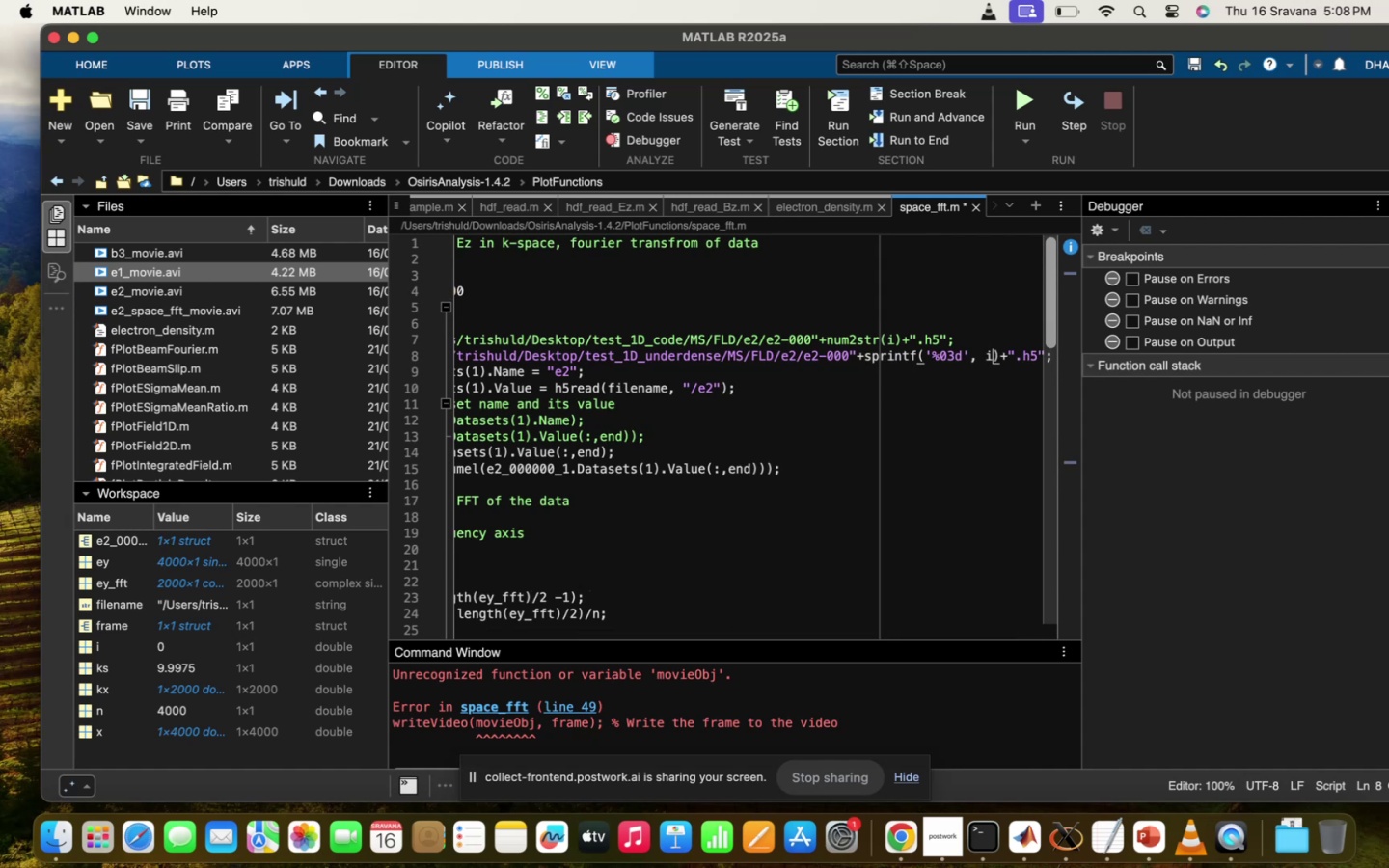 
key(Backspace)
type(length_file)
key(Backspace)
 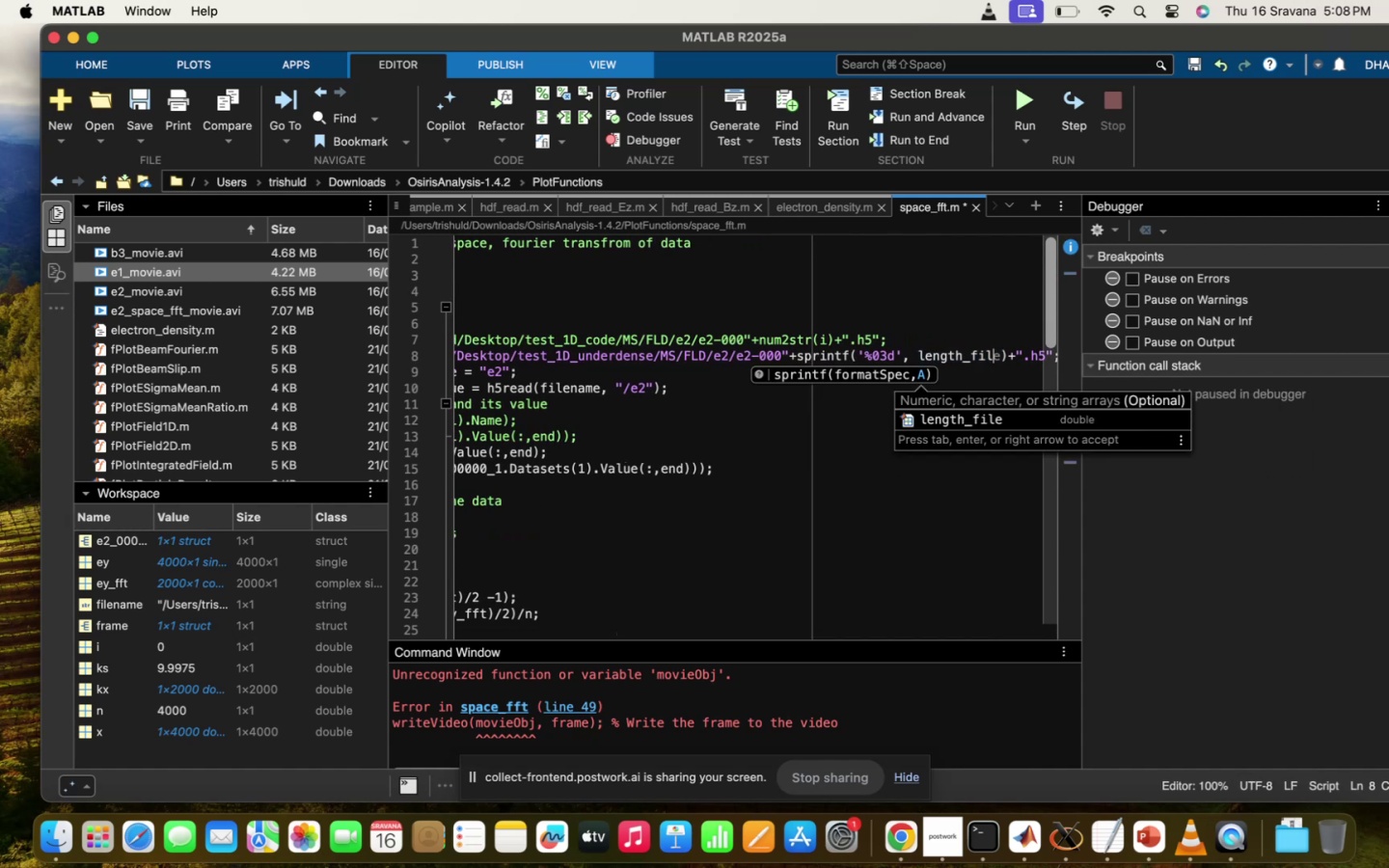 
scroll: coordinate [938, 332], scroll_direction: down, amount: 64.0
 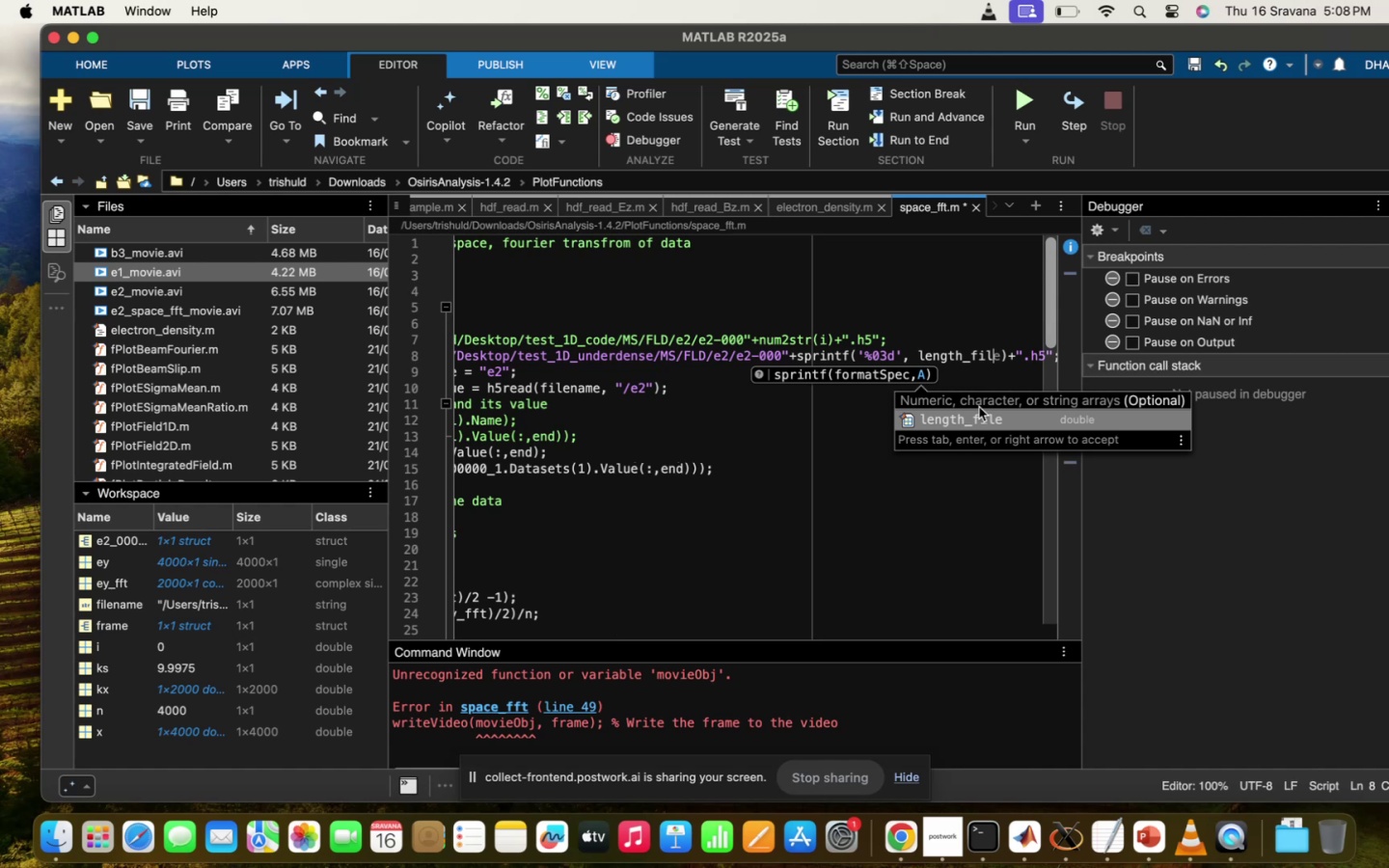 
left_click([975, 418])
 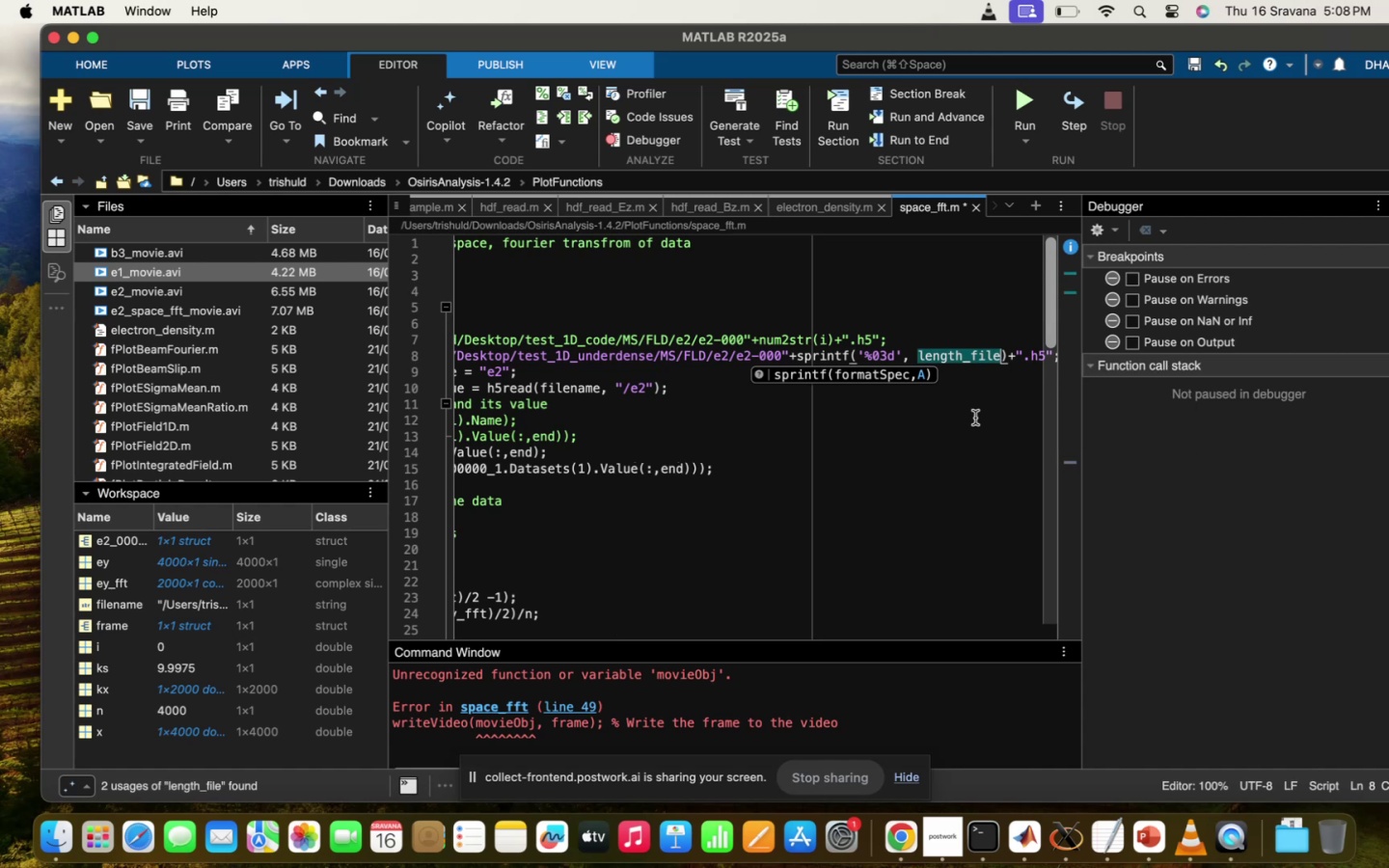 
type((i))
 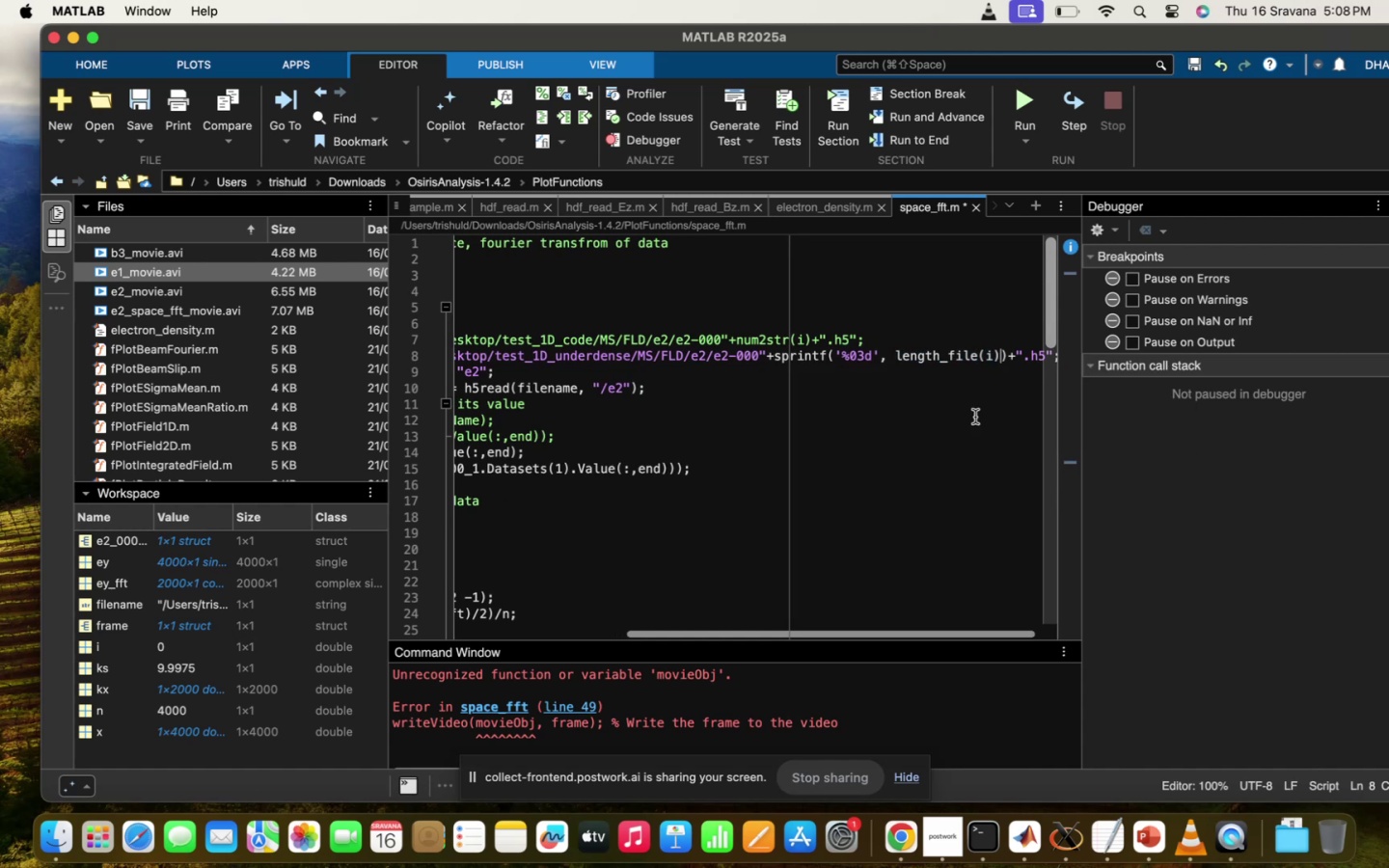 
scroll: coordinate [911, 479], scroll_direction: up, amount: 107.0
 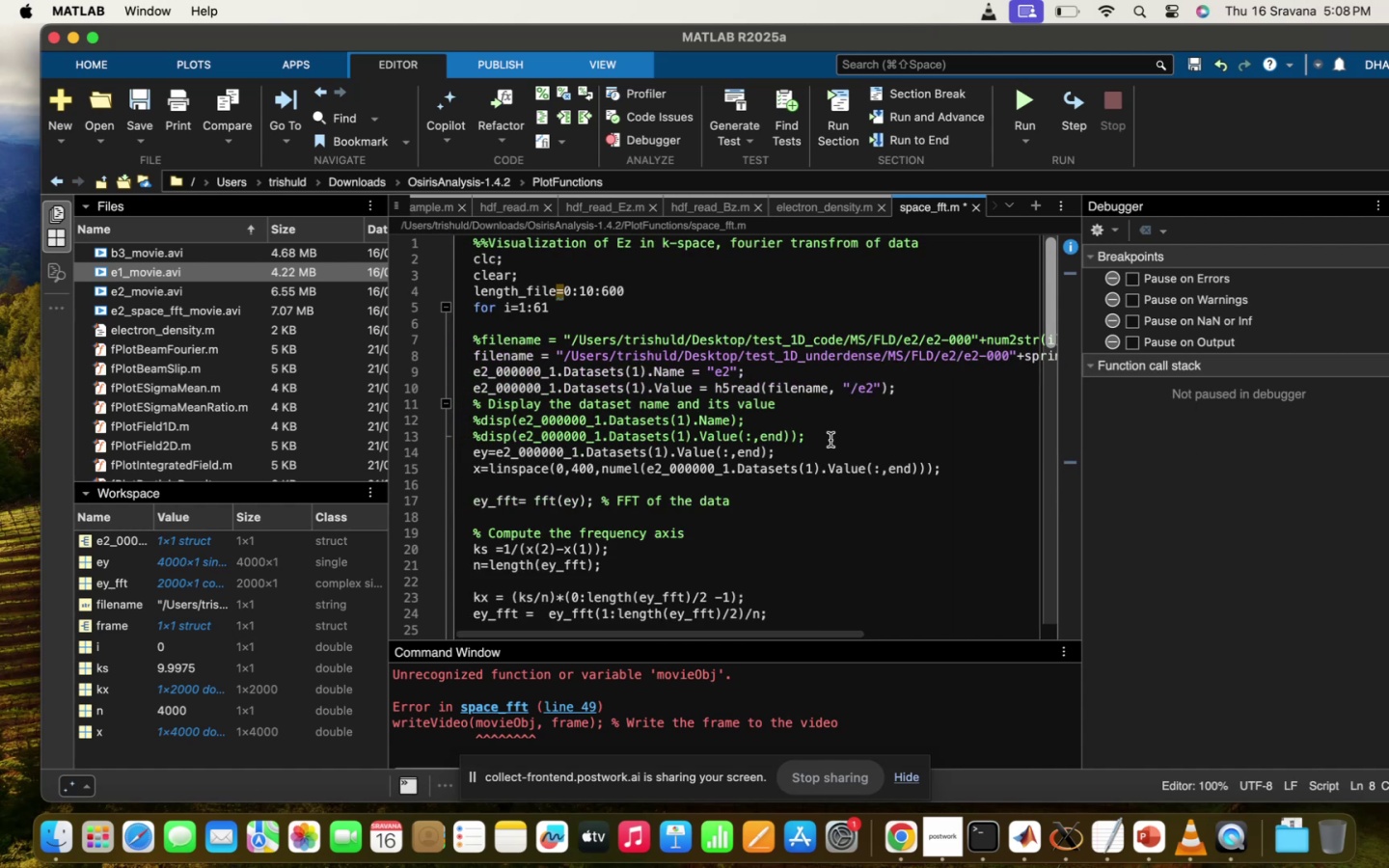 
scroll: coordinate [831, 440], scroll_direction: down, amount: 12.0
 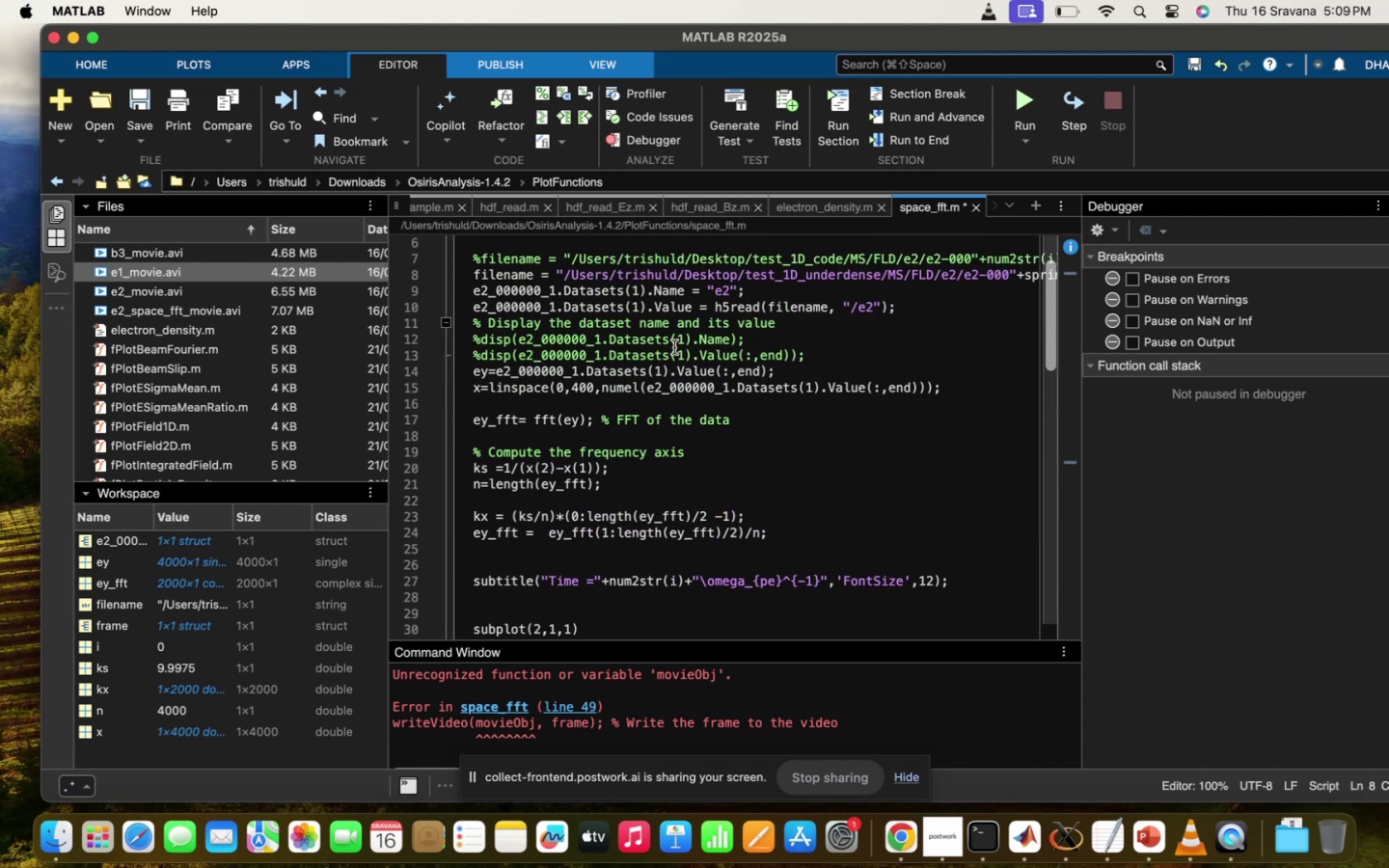 
scroll: coordinate [674, 347], scroll_direction: up, amount: 26.0
 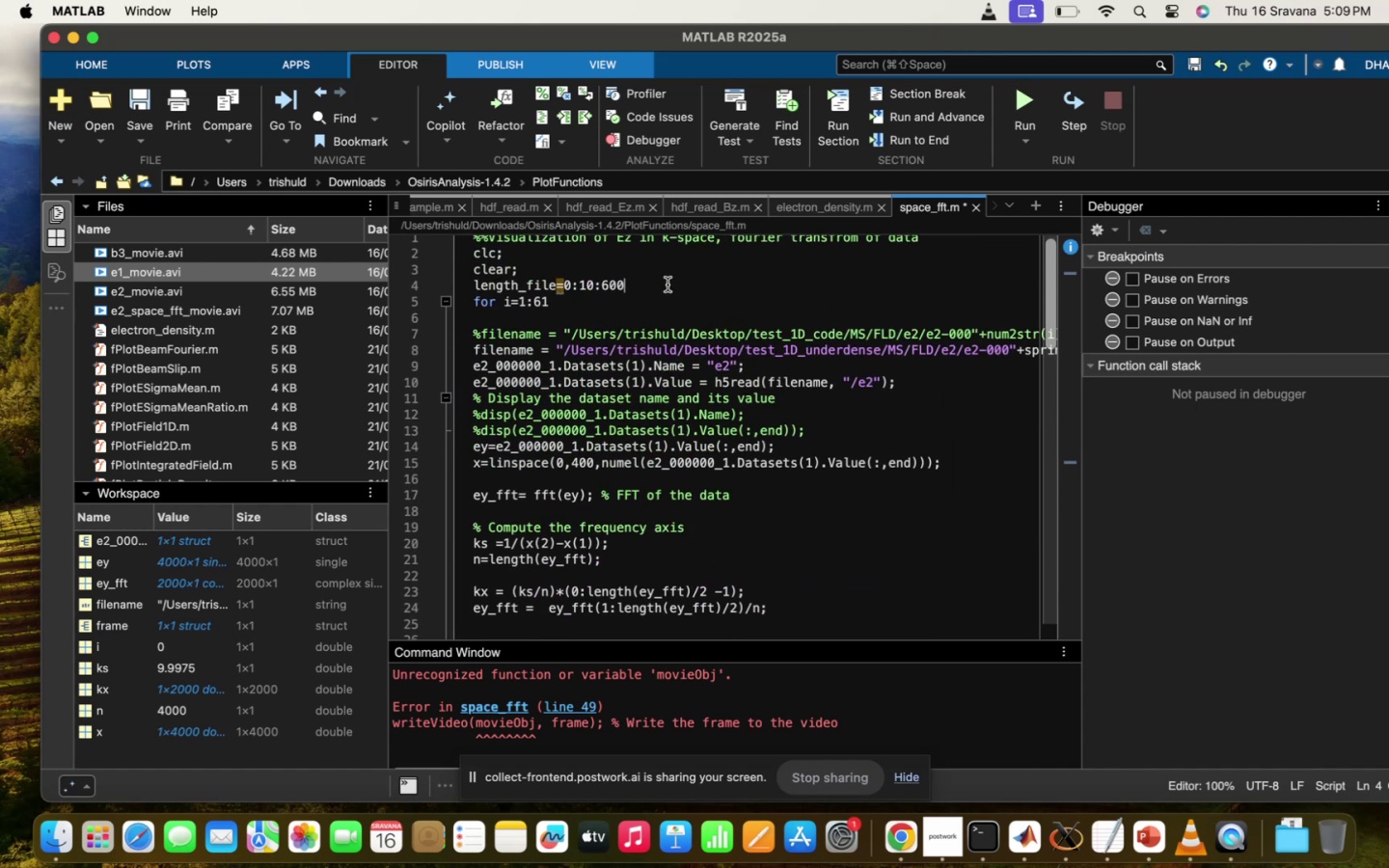 
key(Semicolon)
 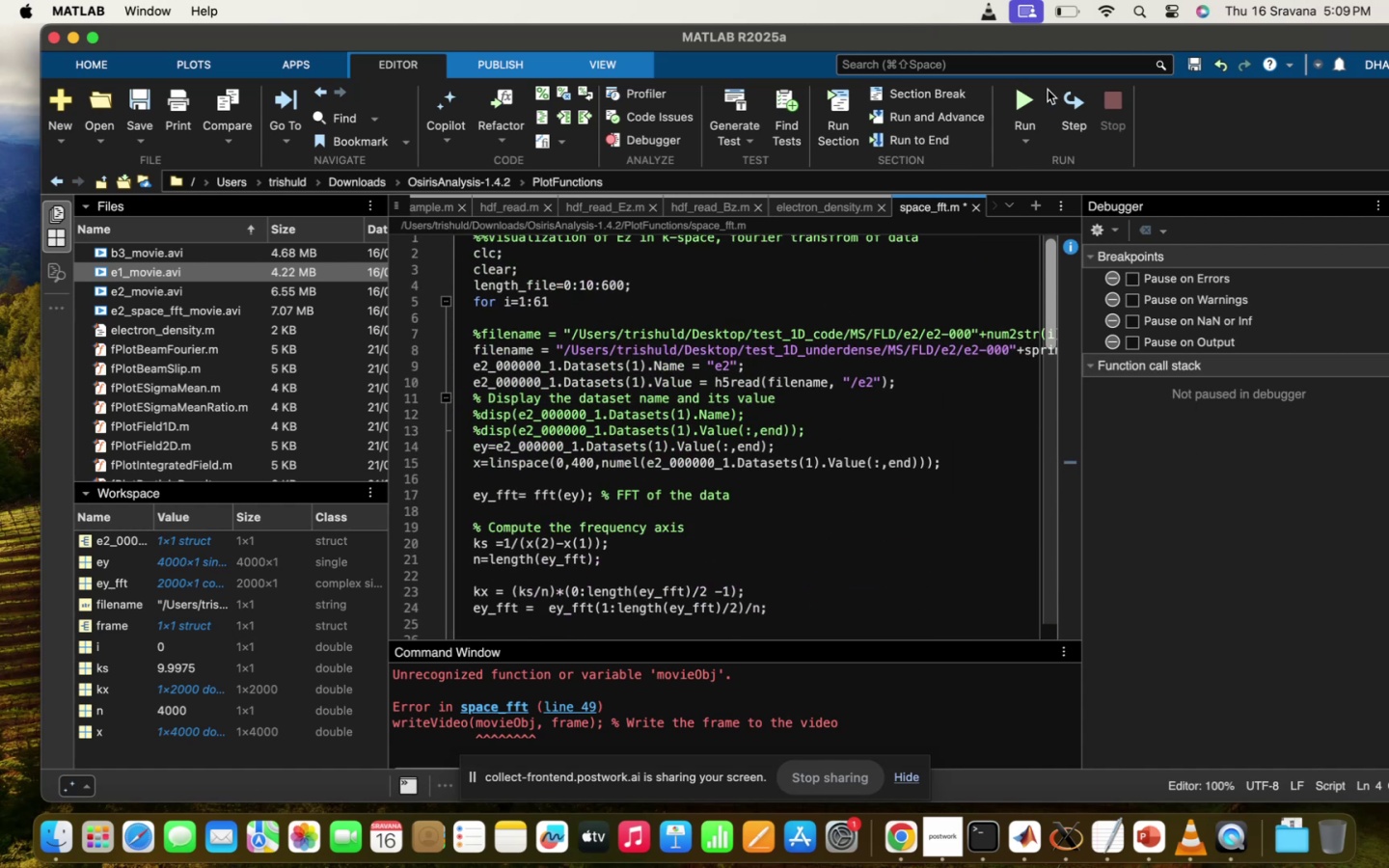 
left_click([1017, 93])
 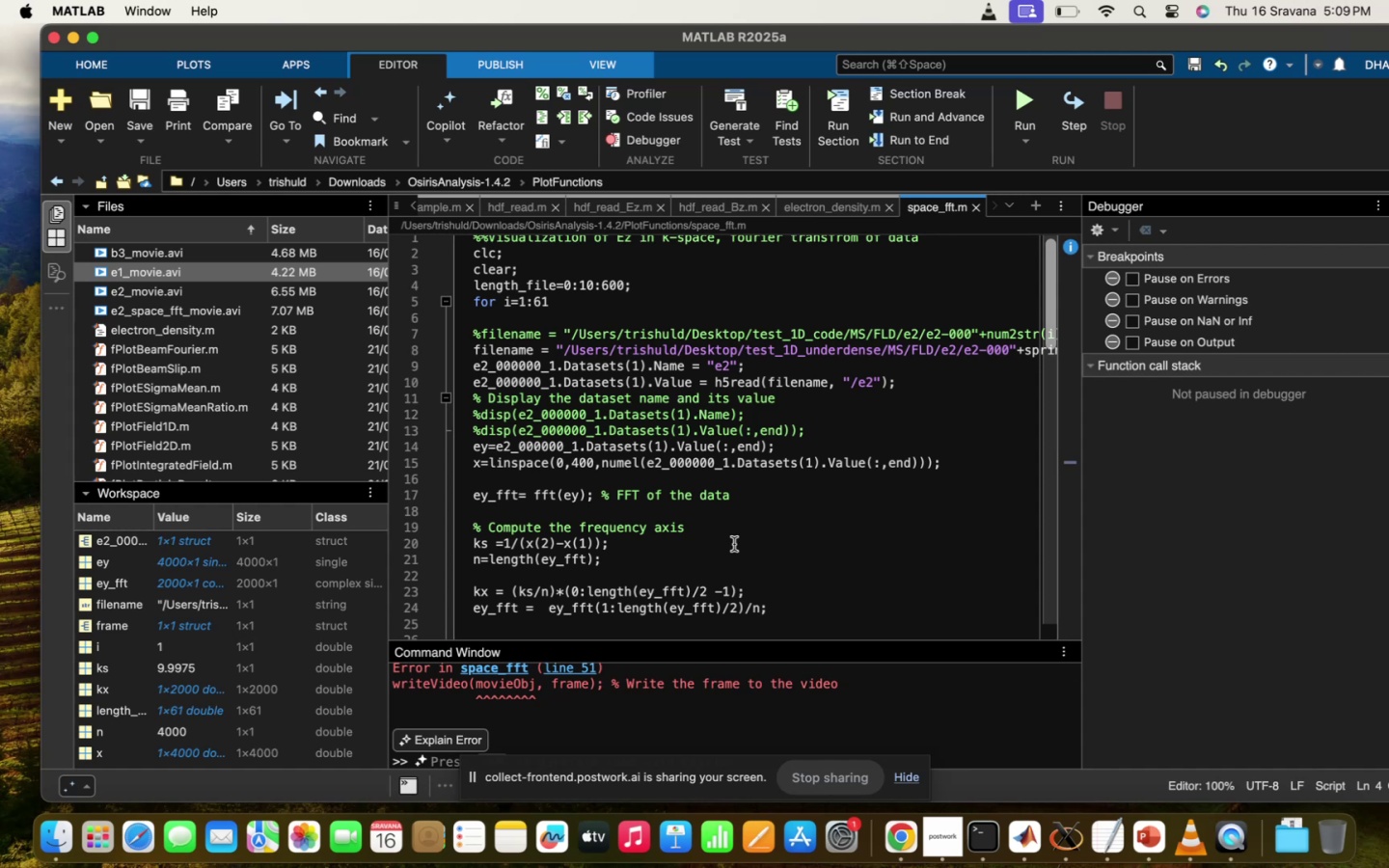 
scroll: coordinate [650, 727], scroll_direction: up, amount: 15.0
 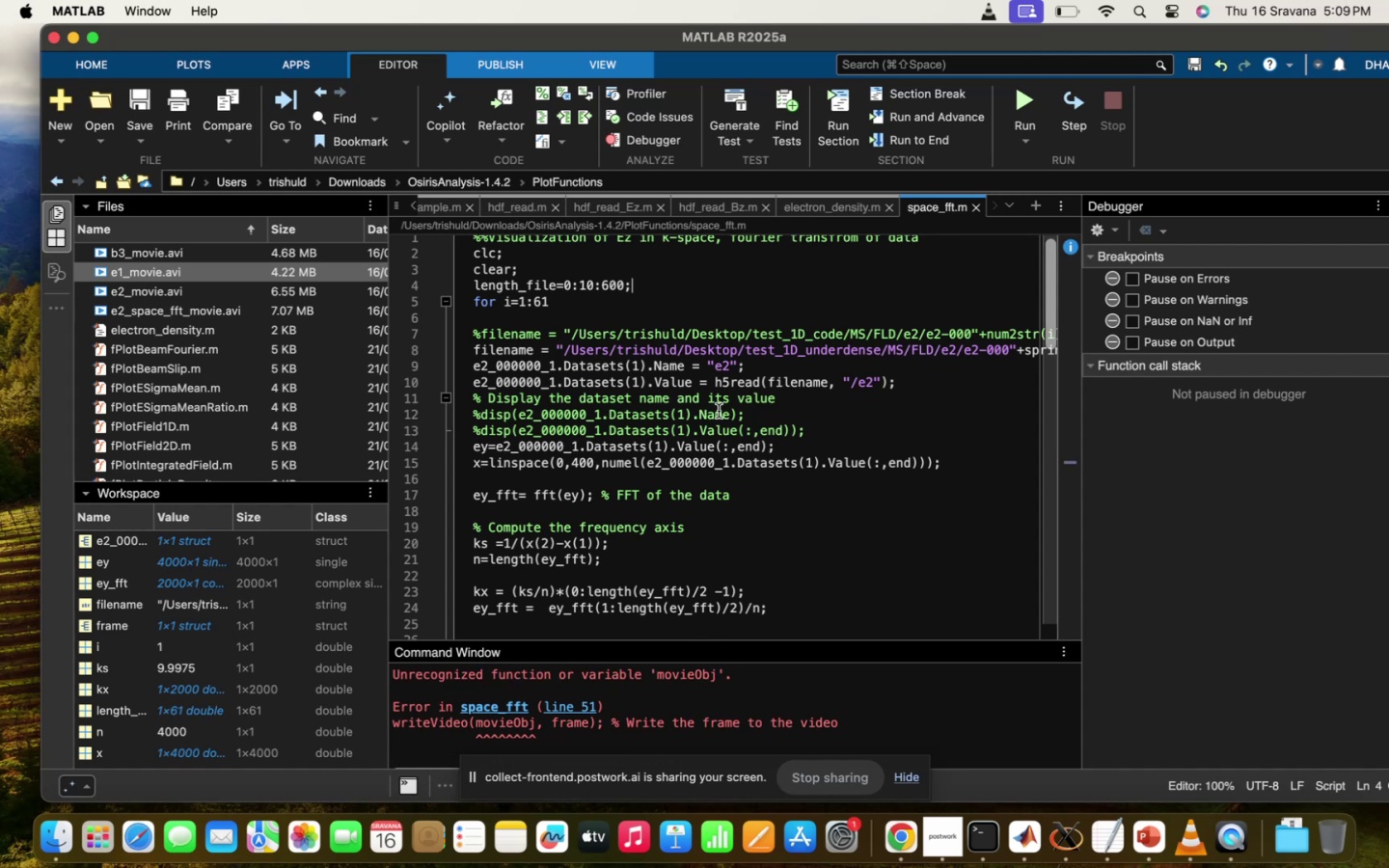 
scroll: coordinate [720, 408], scroll_direction: down, amount: 20.0
 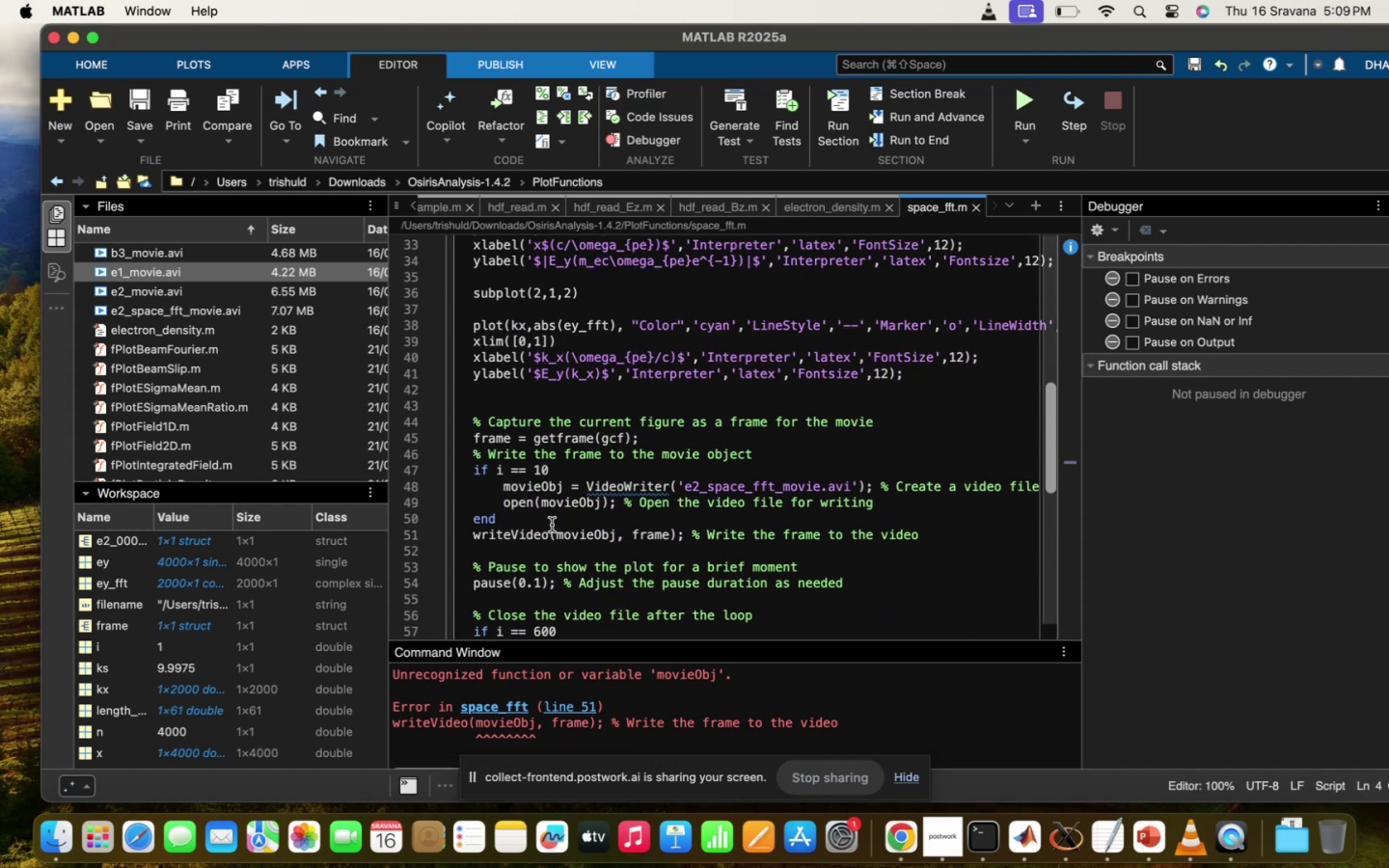 
left_click([566, 507])
 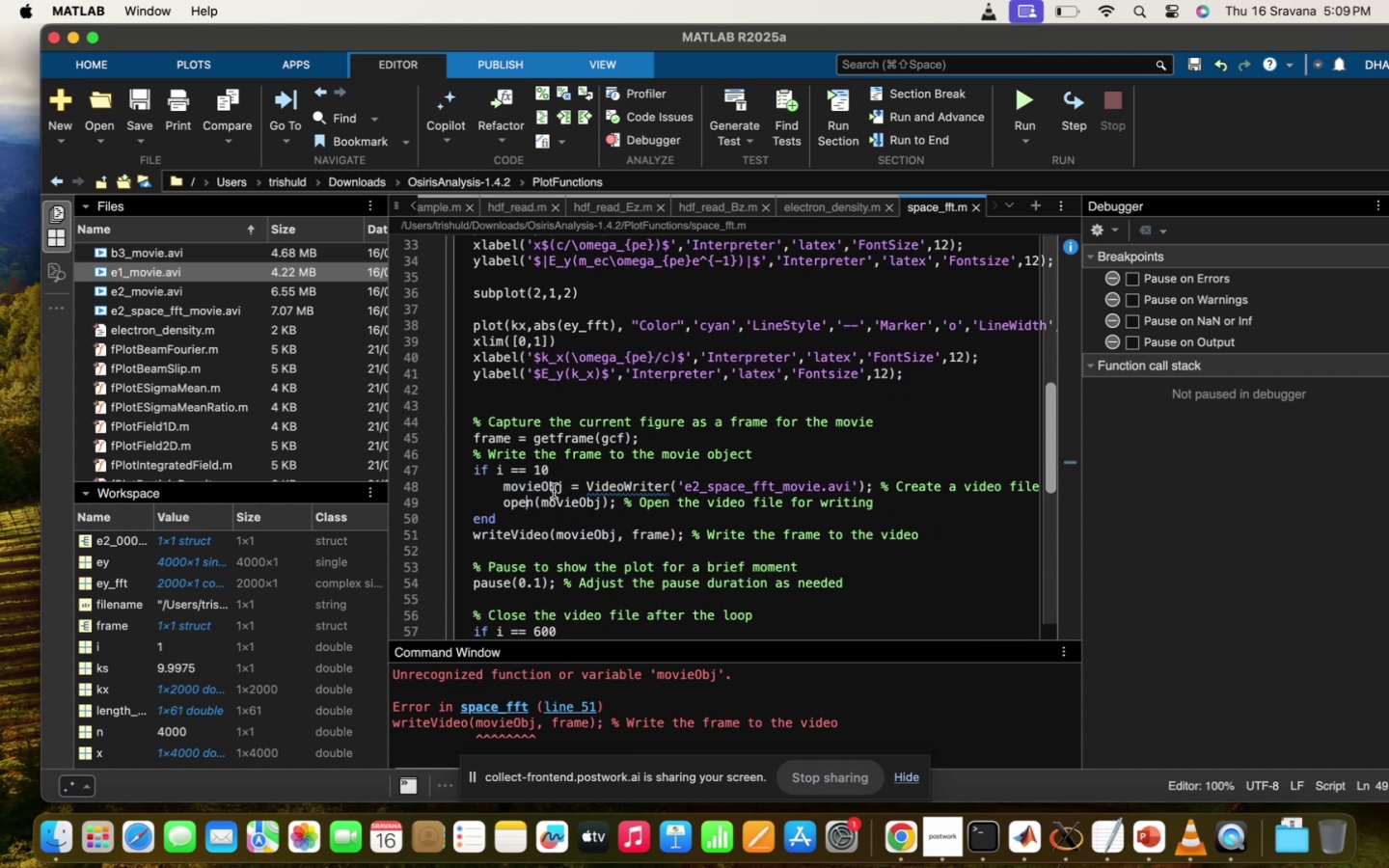 
left_click([494, 462])
 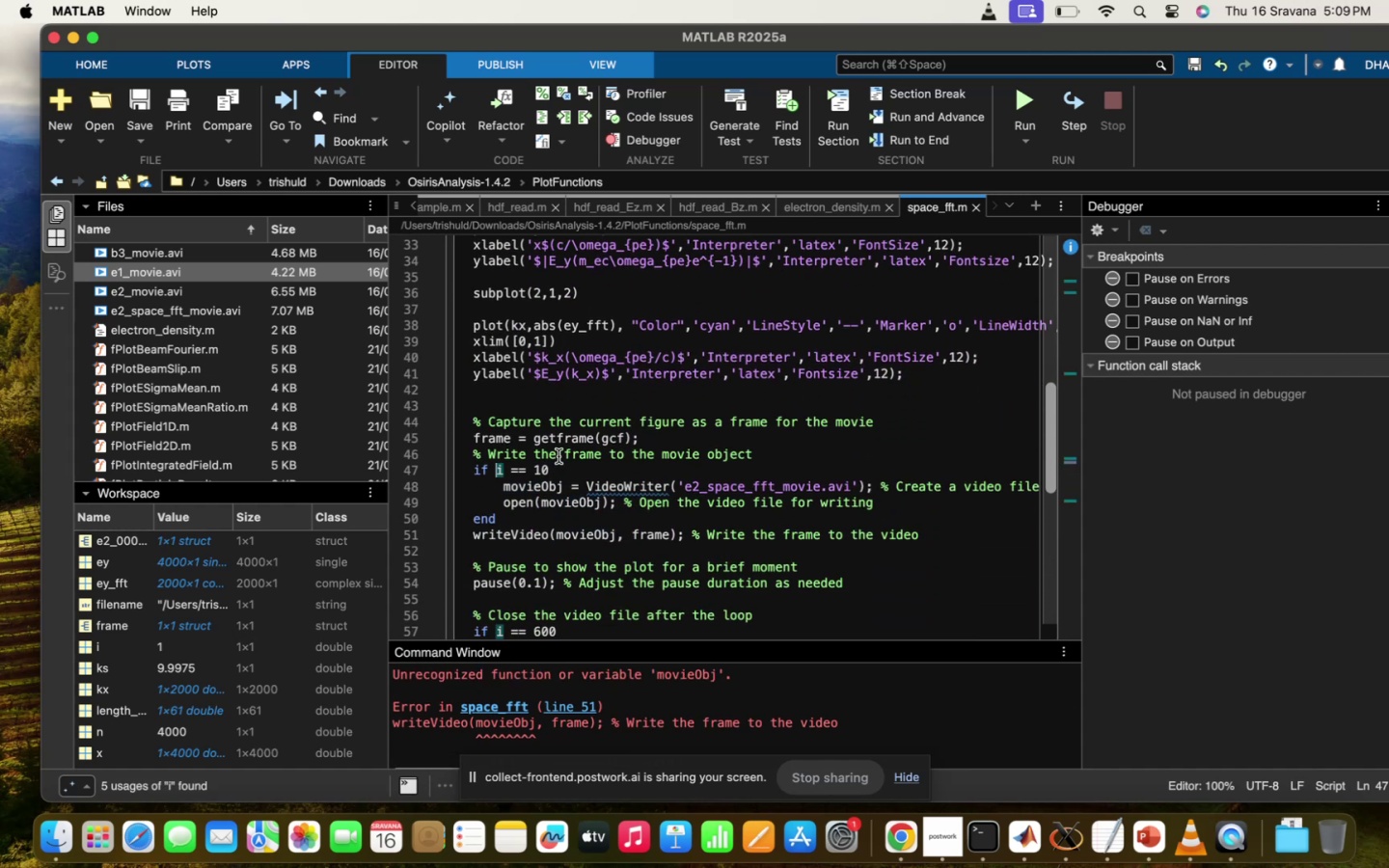 
scroll: coordinate [558, 456], scroll_direction: down, amount: 7.0
 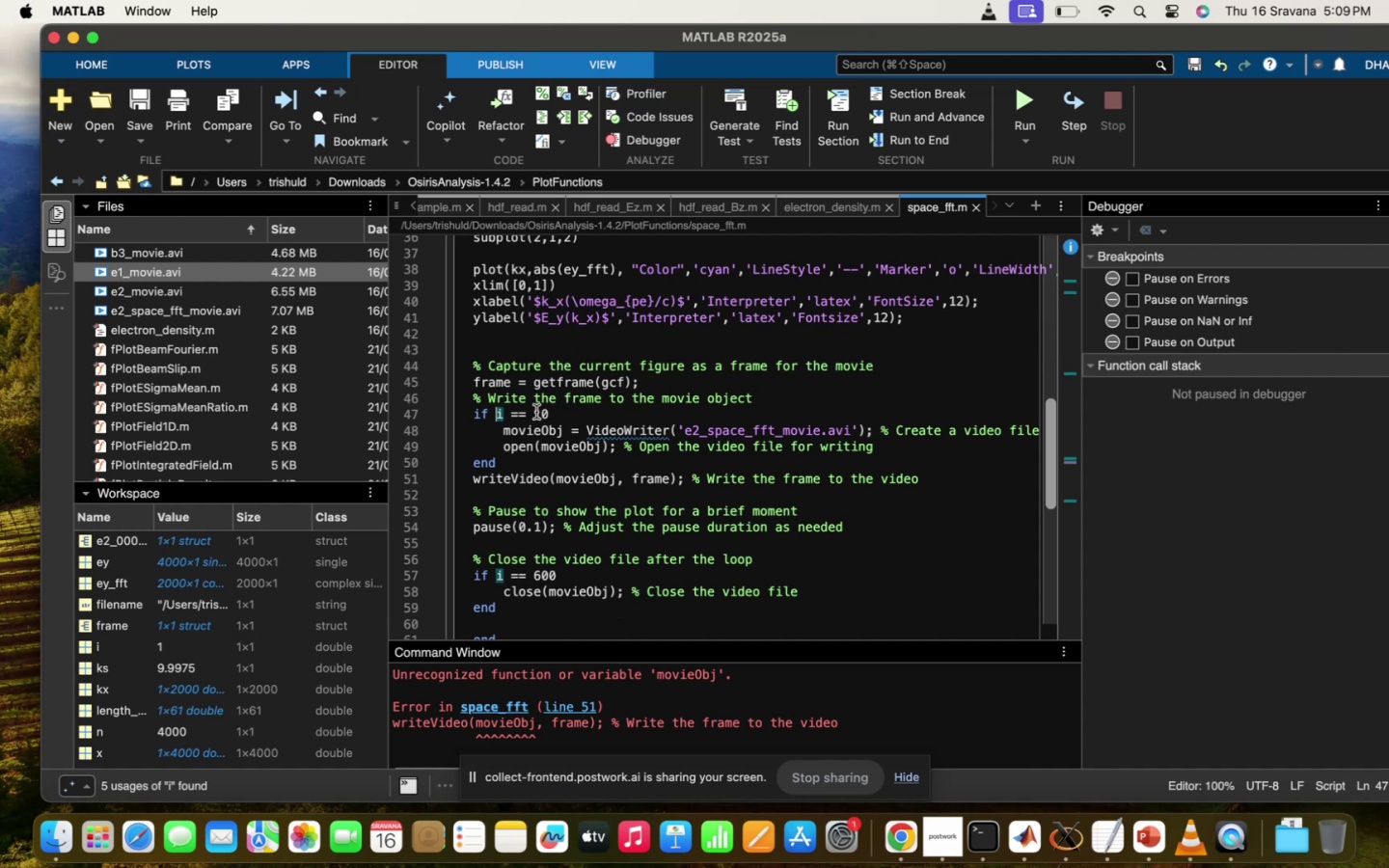 
left_click([539, 411])
 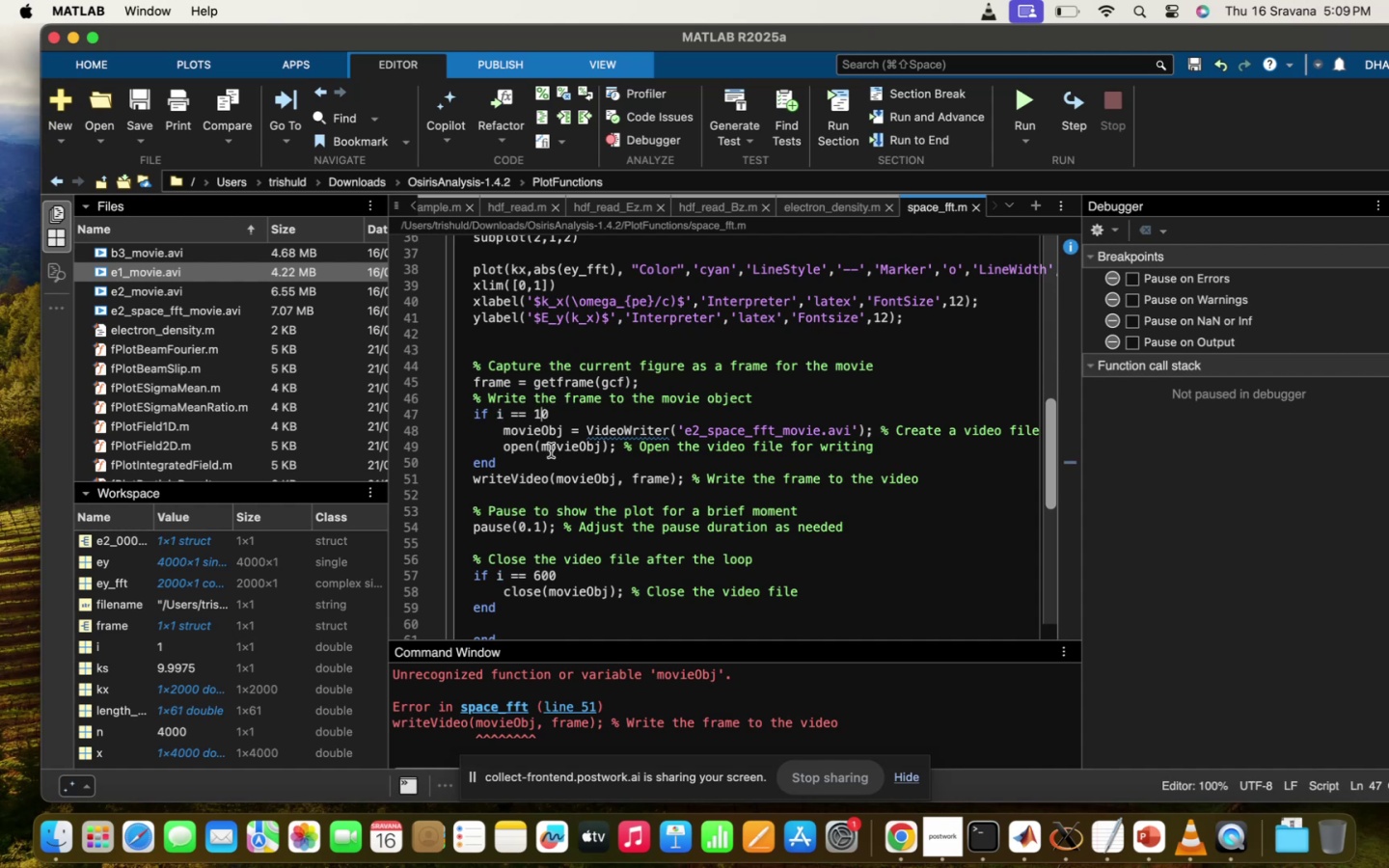 
key(Backspace)
 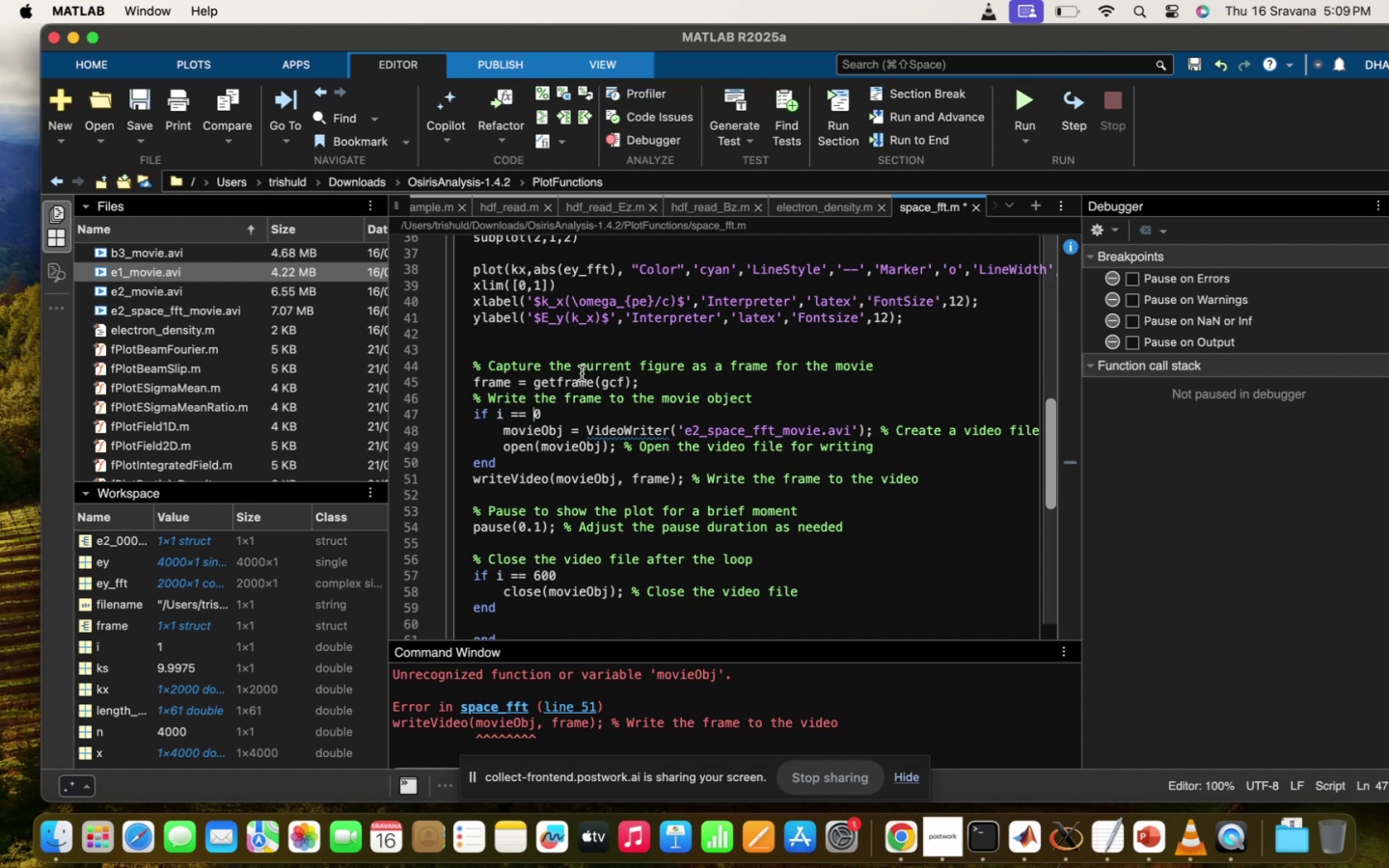 
left_click_drag(start_coordinate=[503, 414], to_coordinate=[496, 414])
 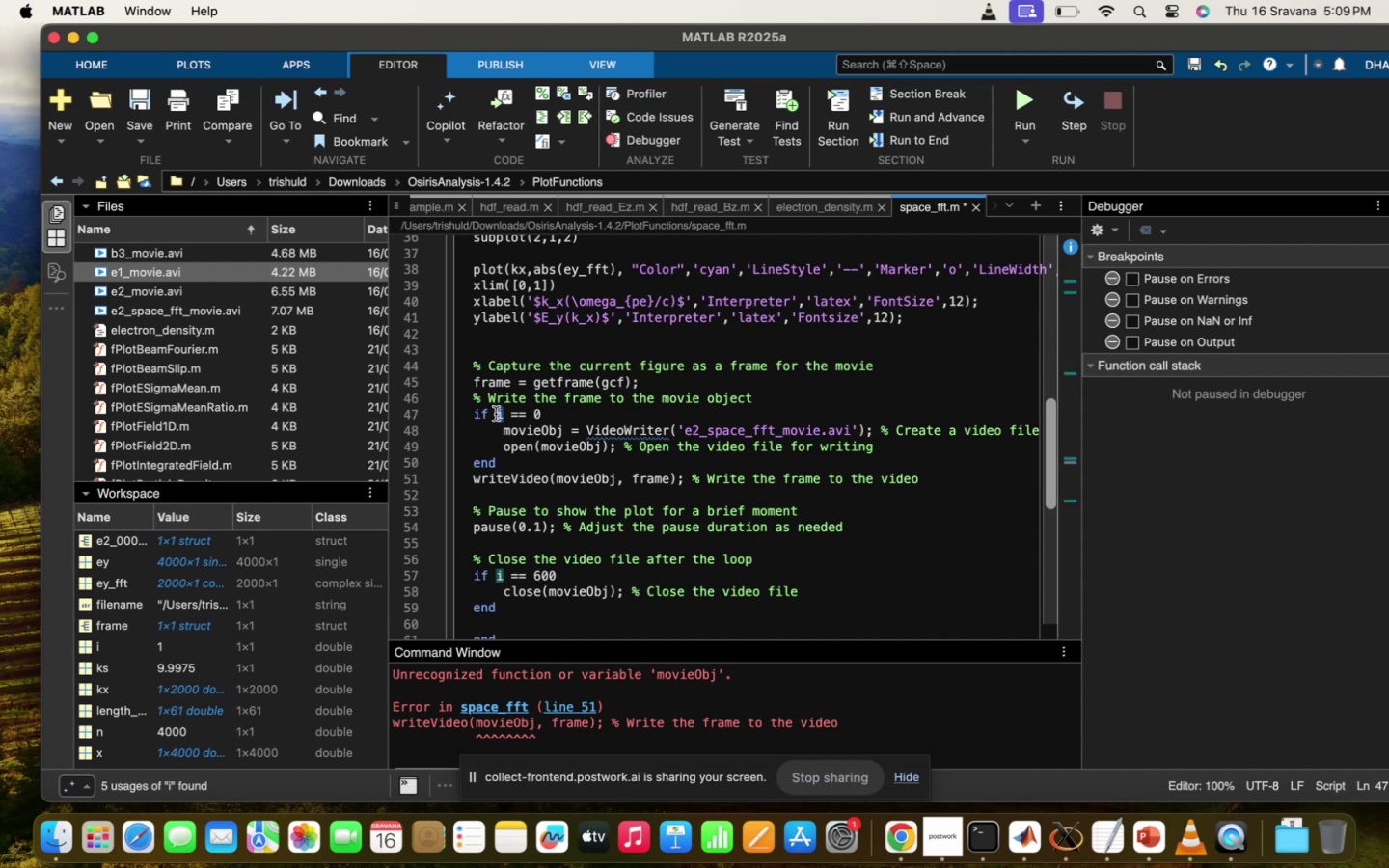 
type(leng)
key(Tab)
 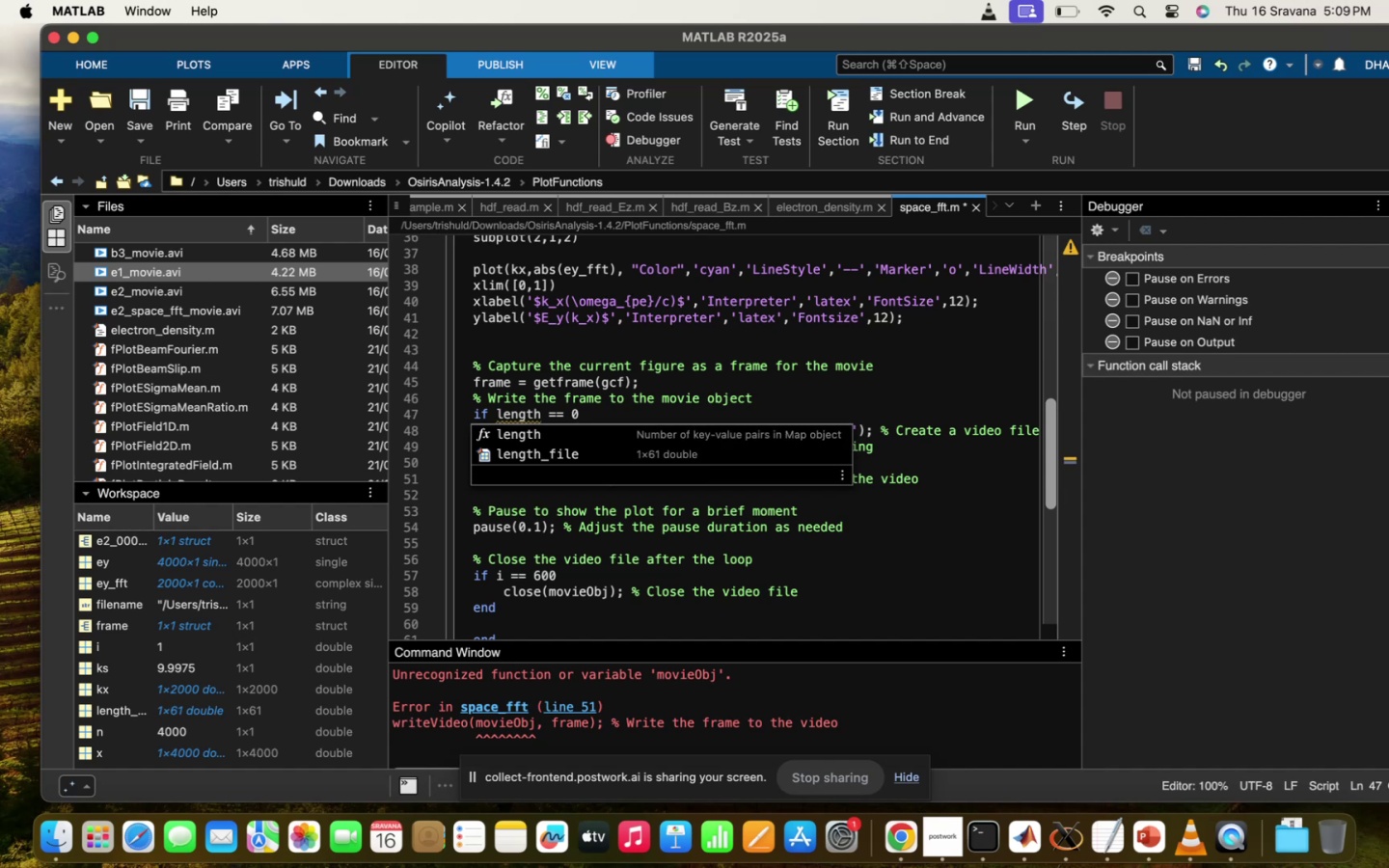 
key(ArrowDown)
 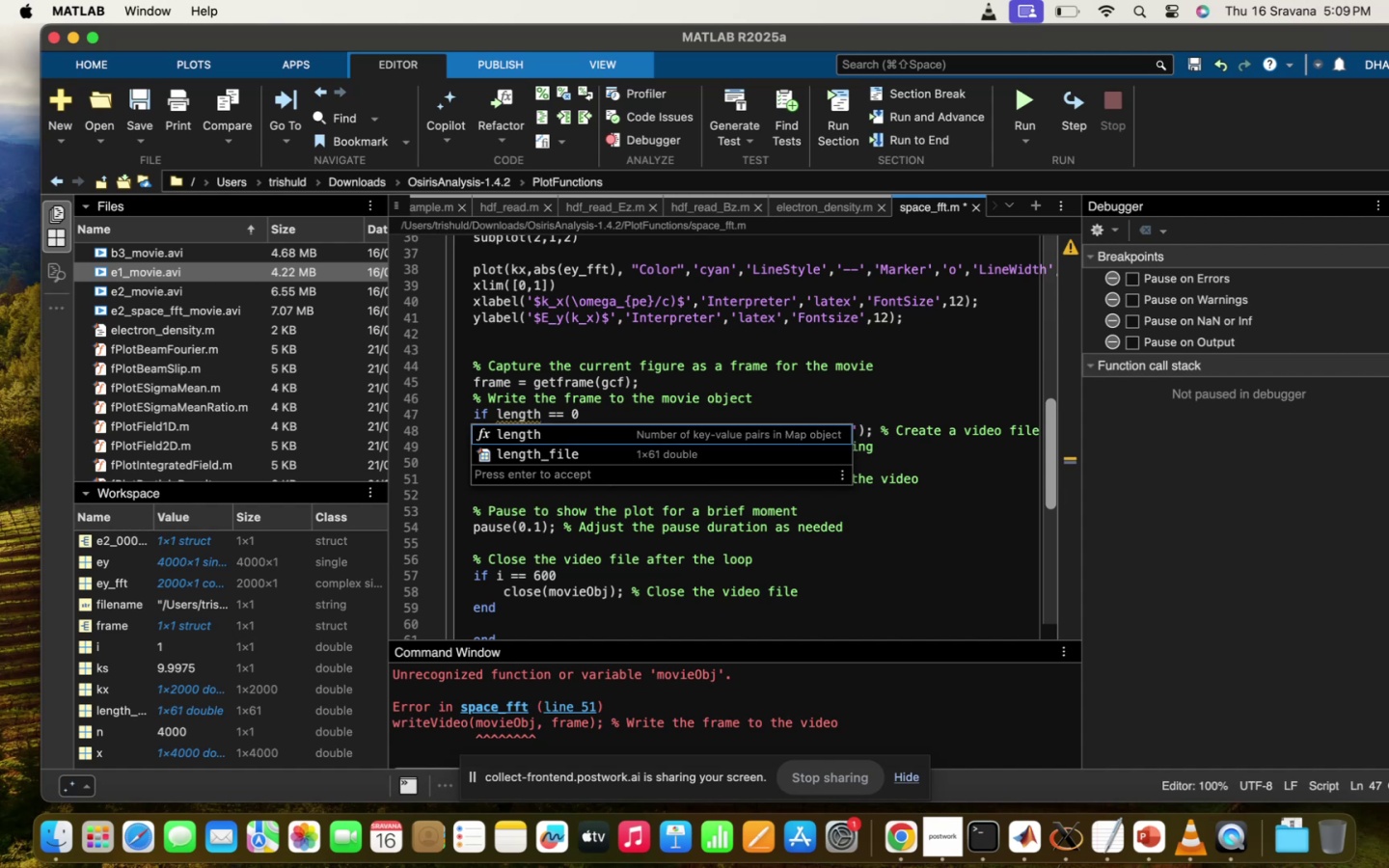 
key(ArrowDown)
 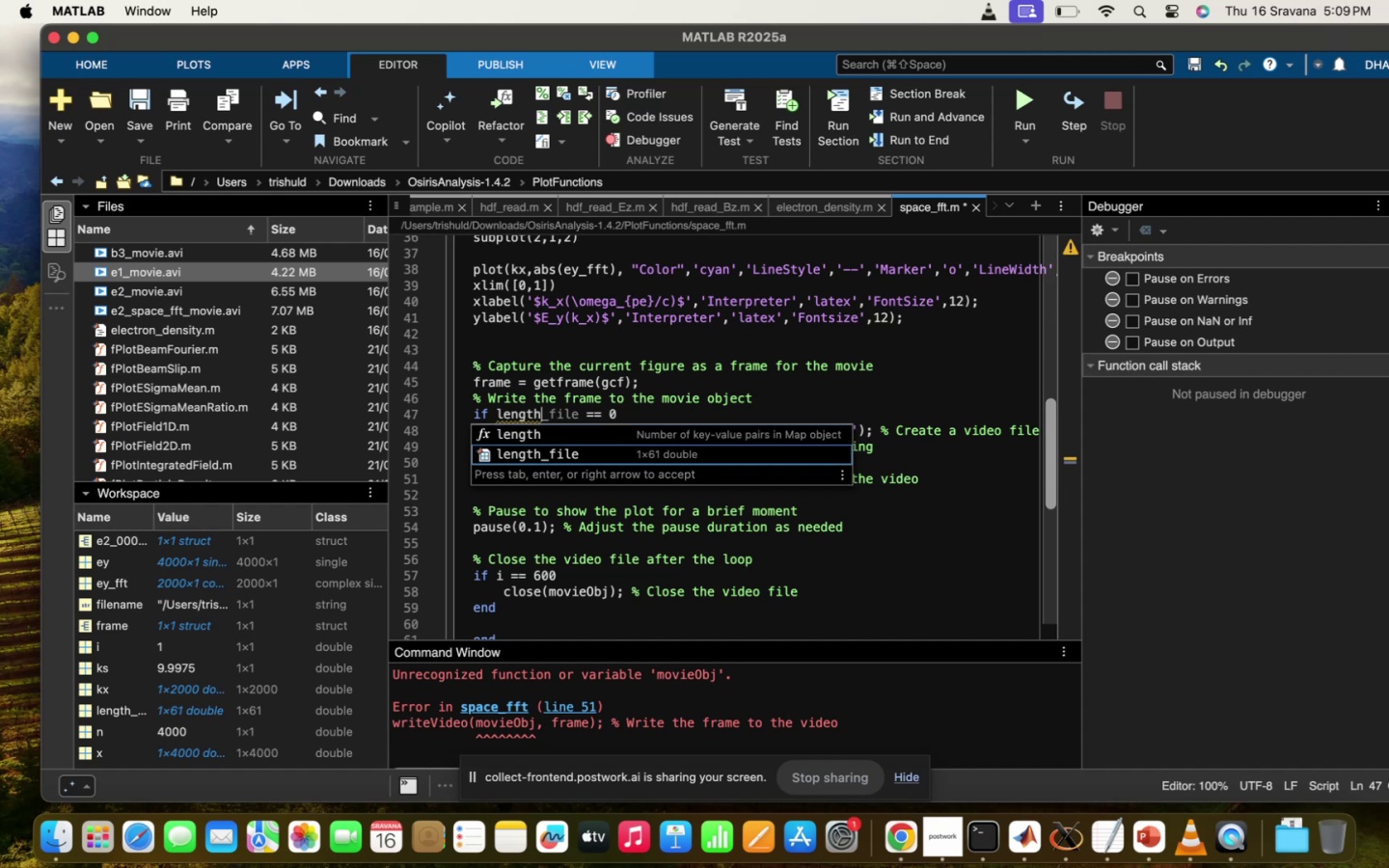 
key(Enter)
 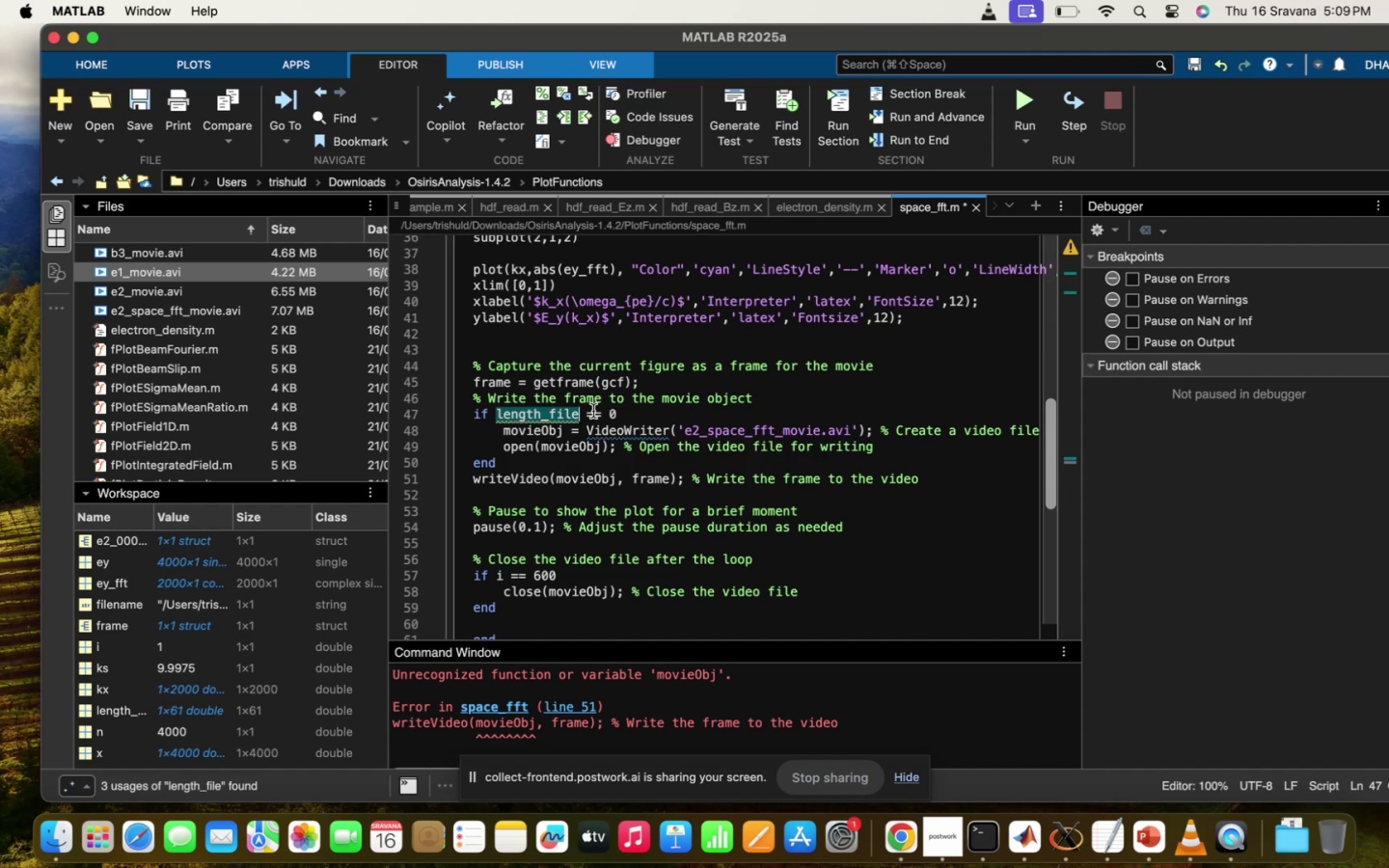 
type((i)
 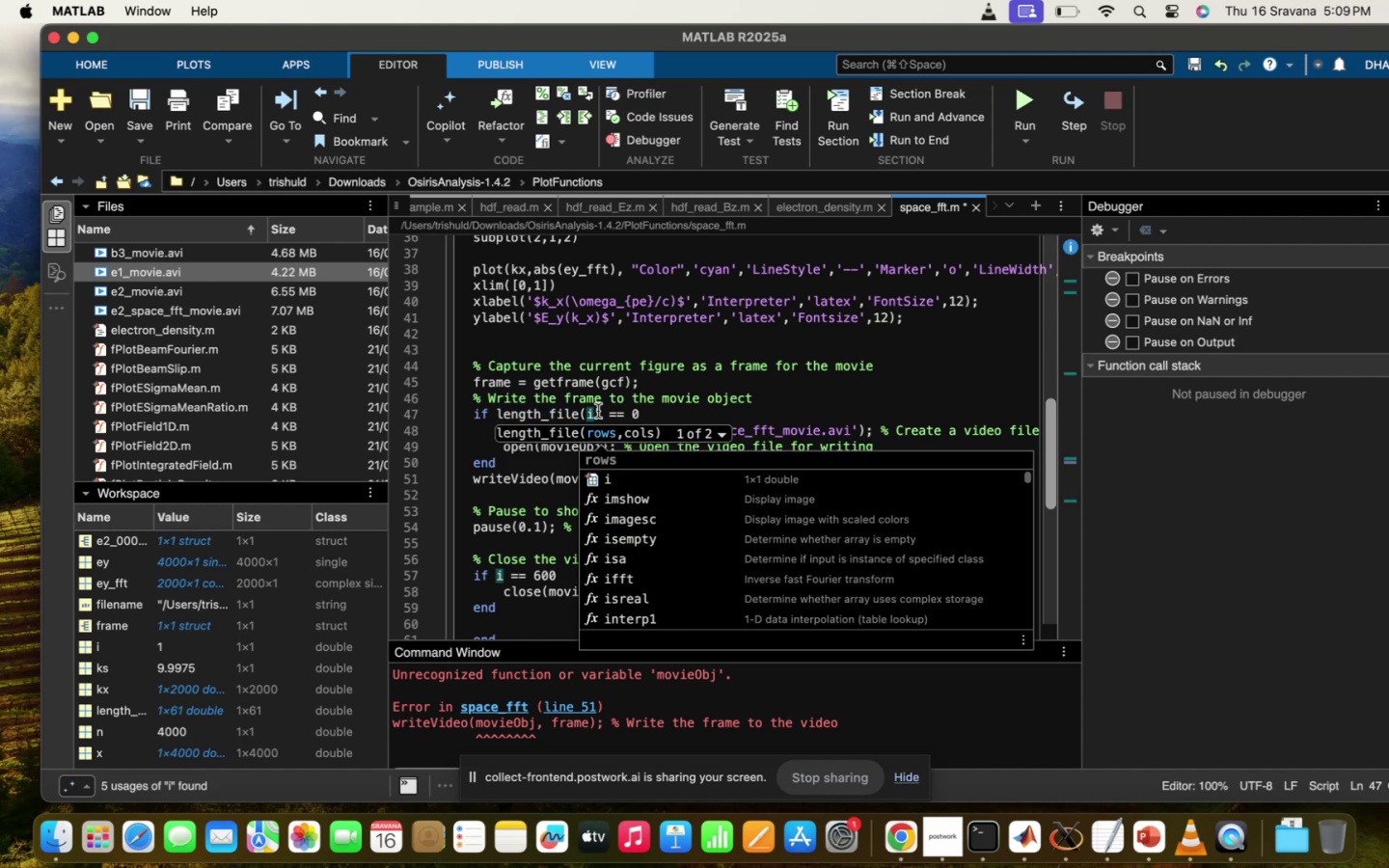 
left_click([638, 389])
 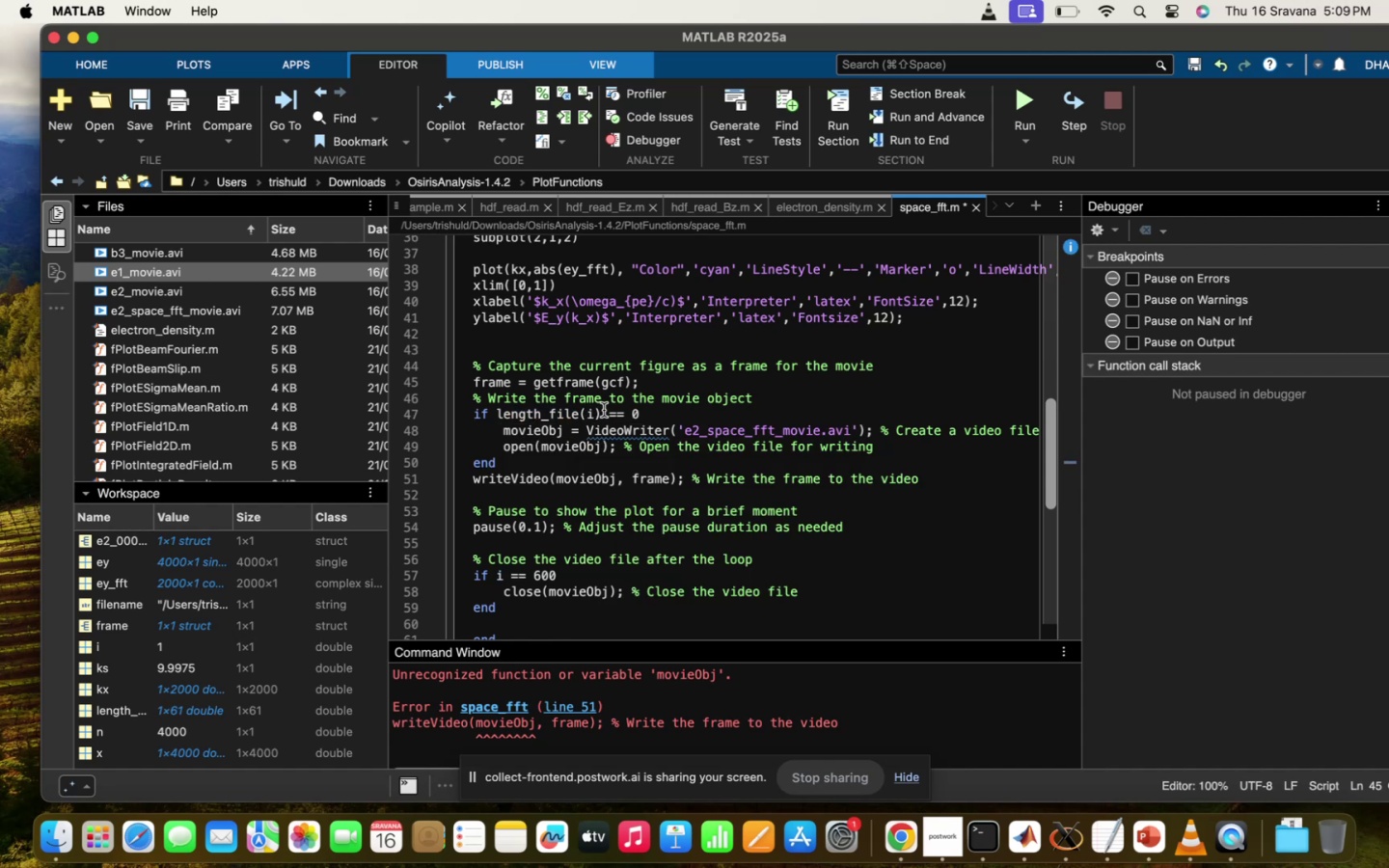 
left_click_drag(start_coordinate=[604, 410], to_coordinate=[498, 412])
 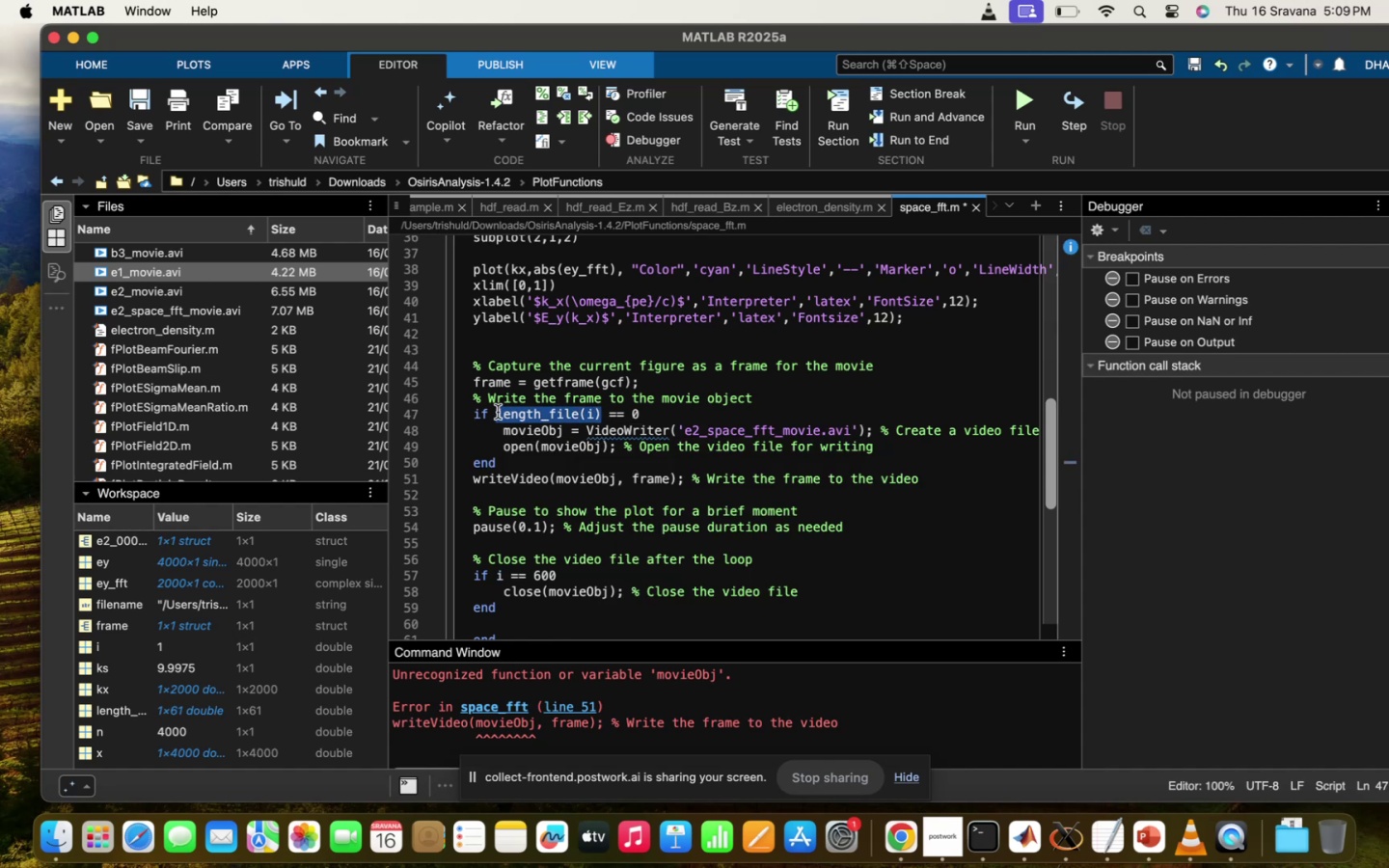 
key(Meta+C)
 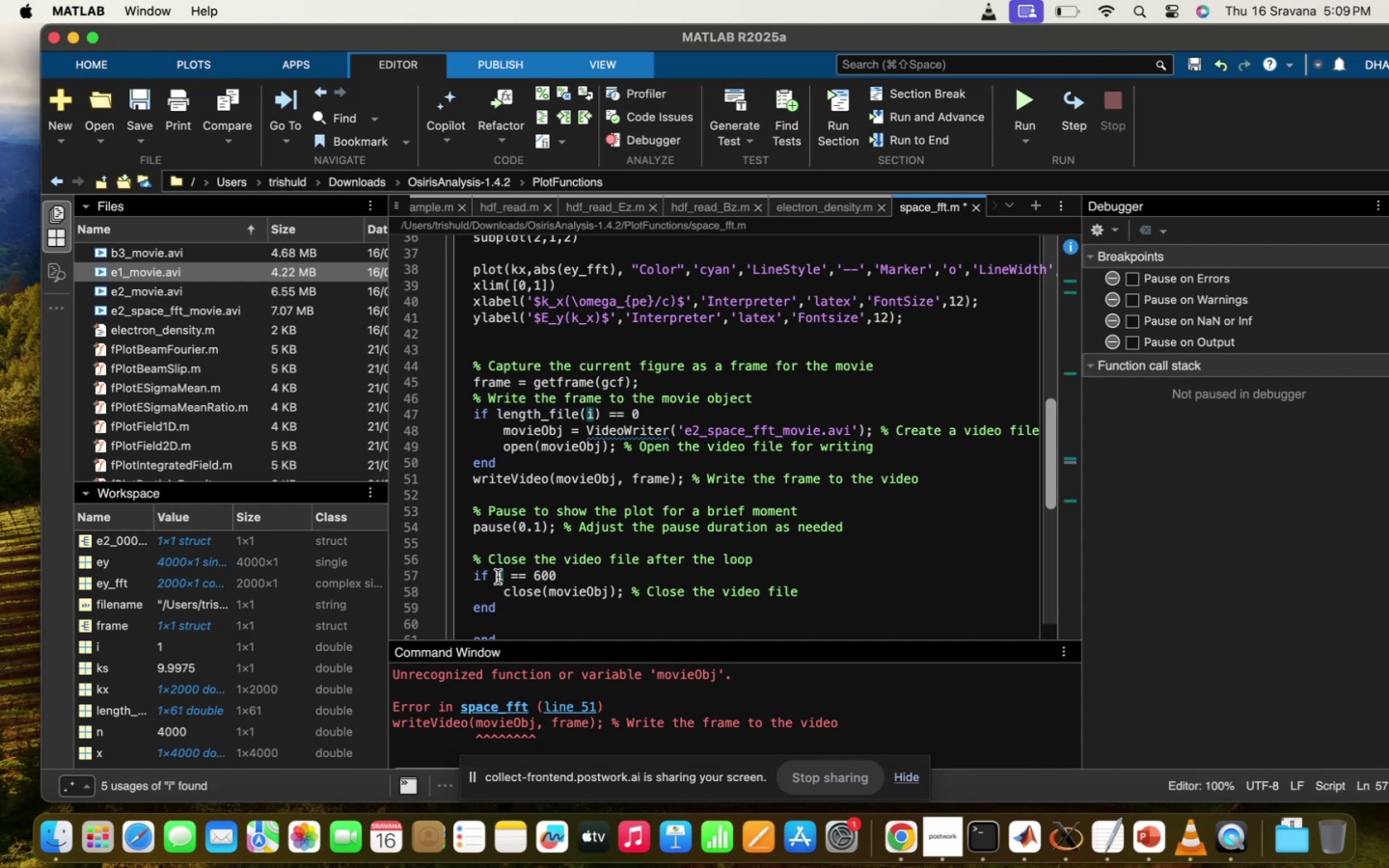 
key(ArrowRight)
 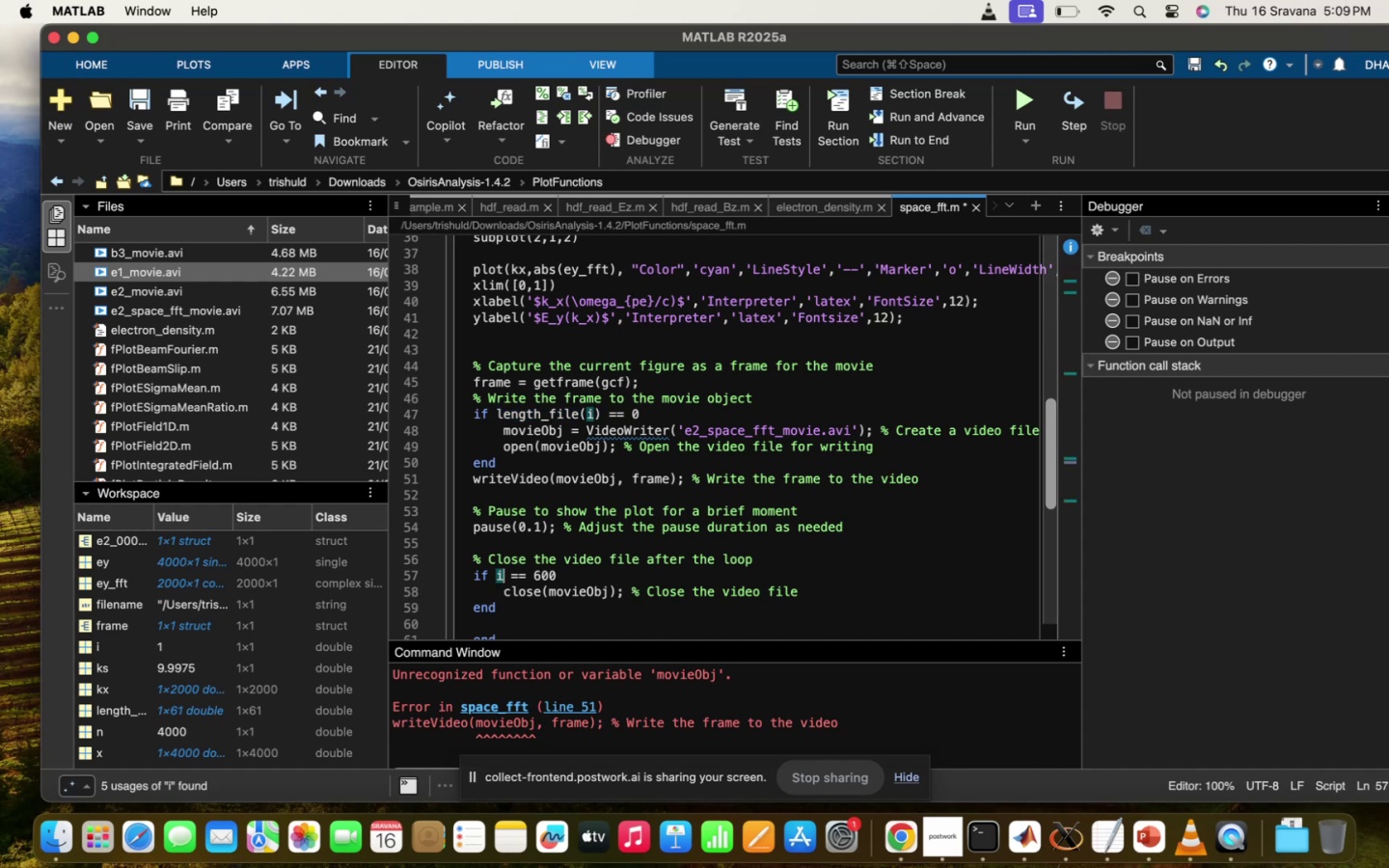 
key(Backspace)
 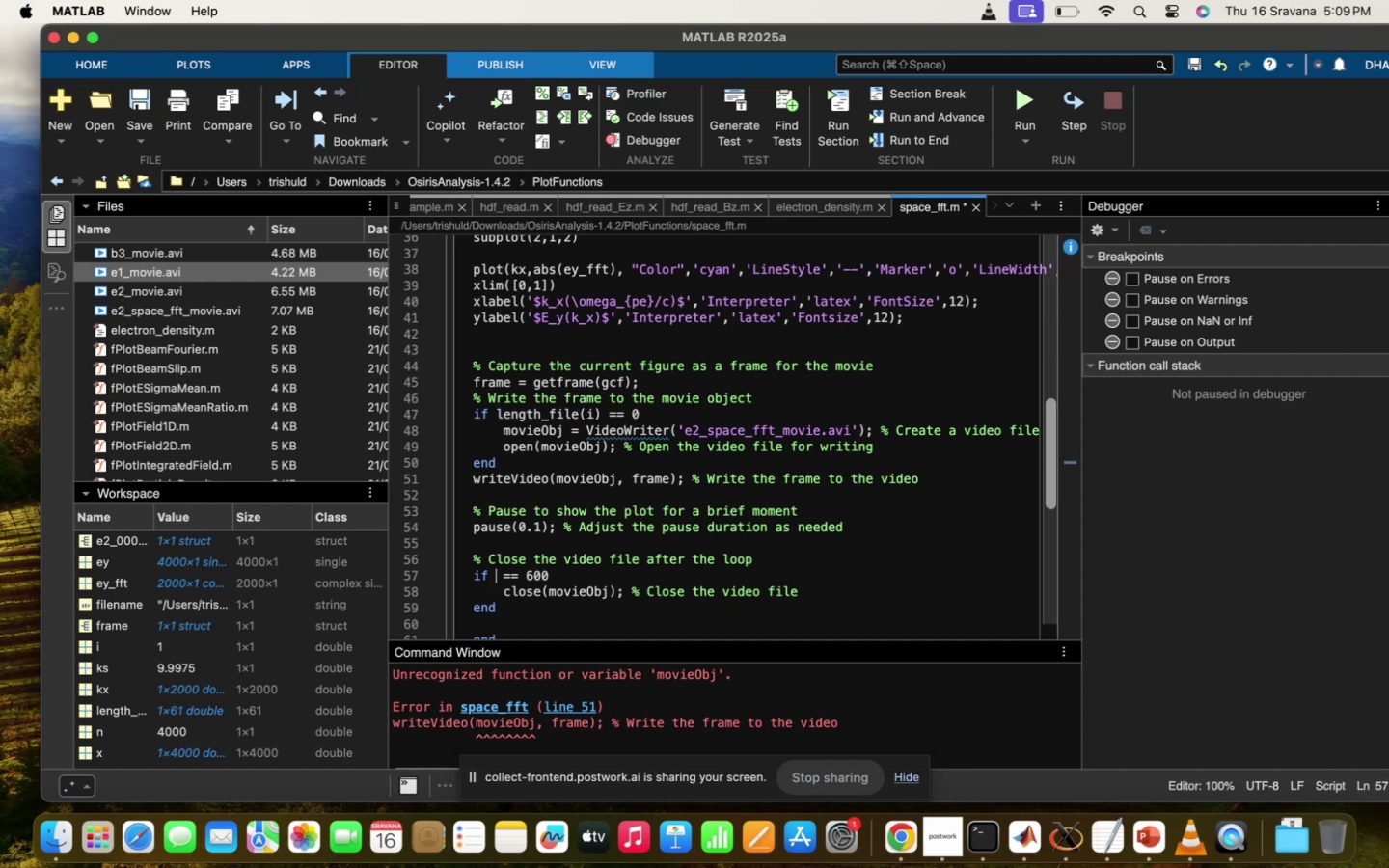 
key(Meta+V)
 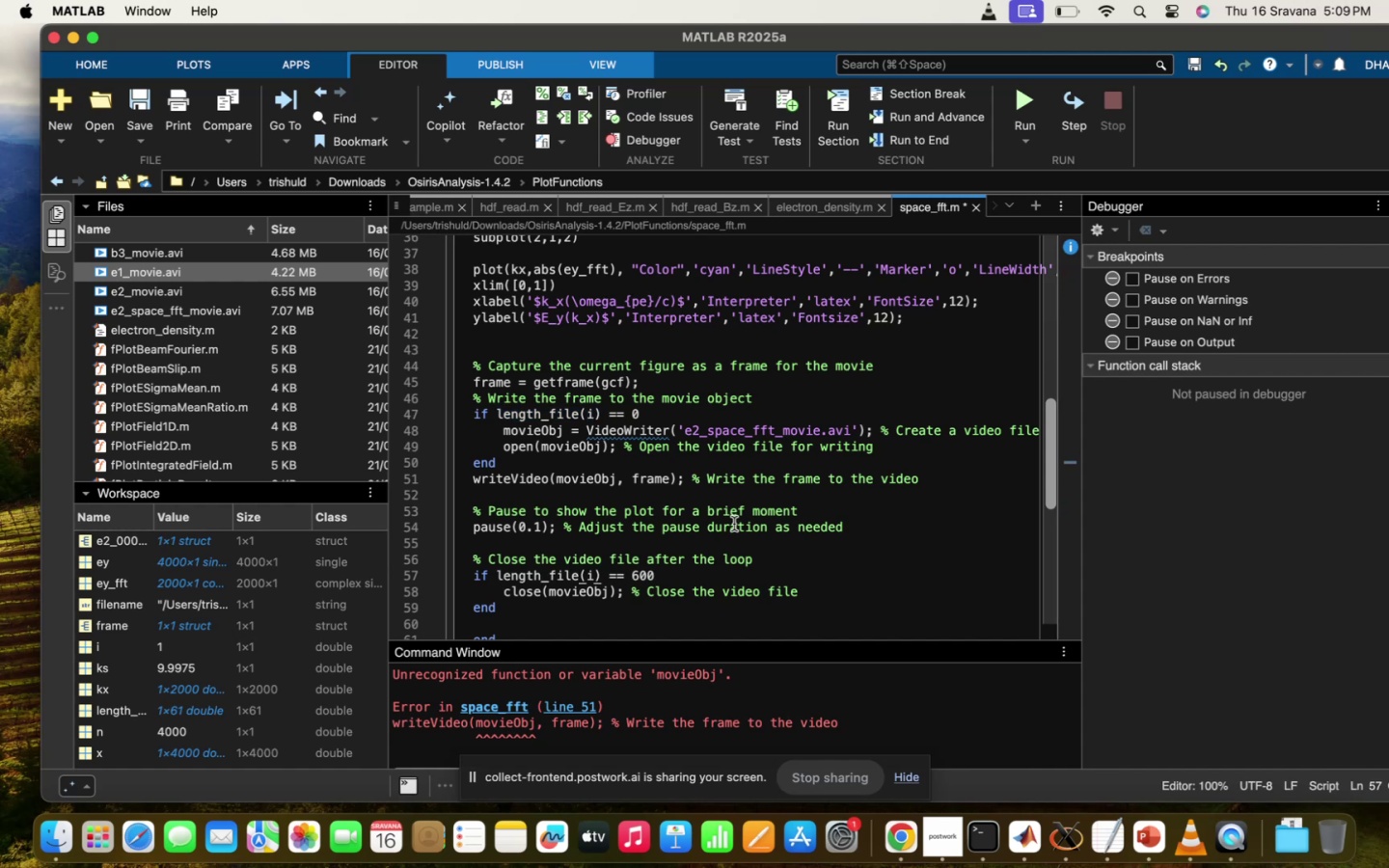 
left_click([734, 524])
 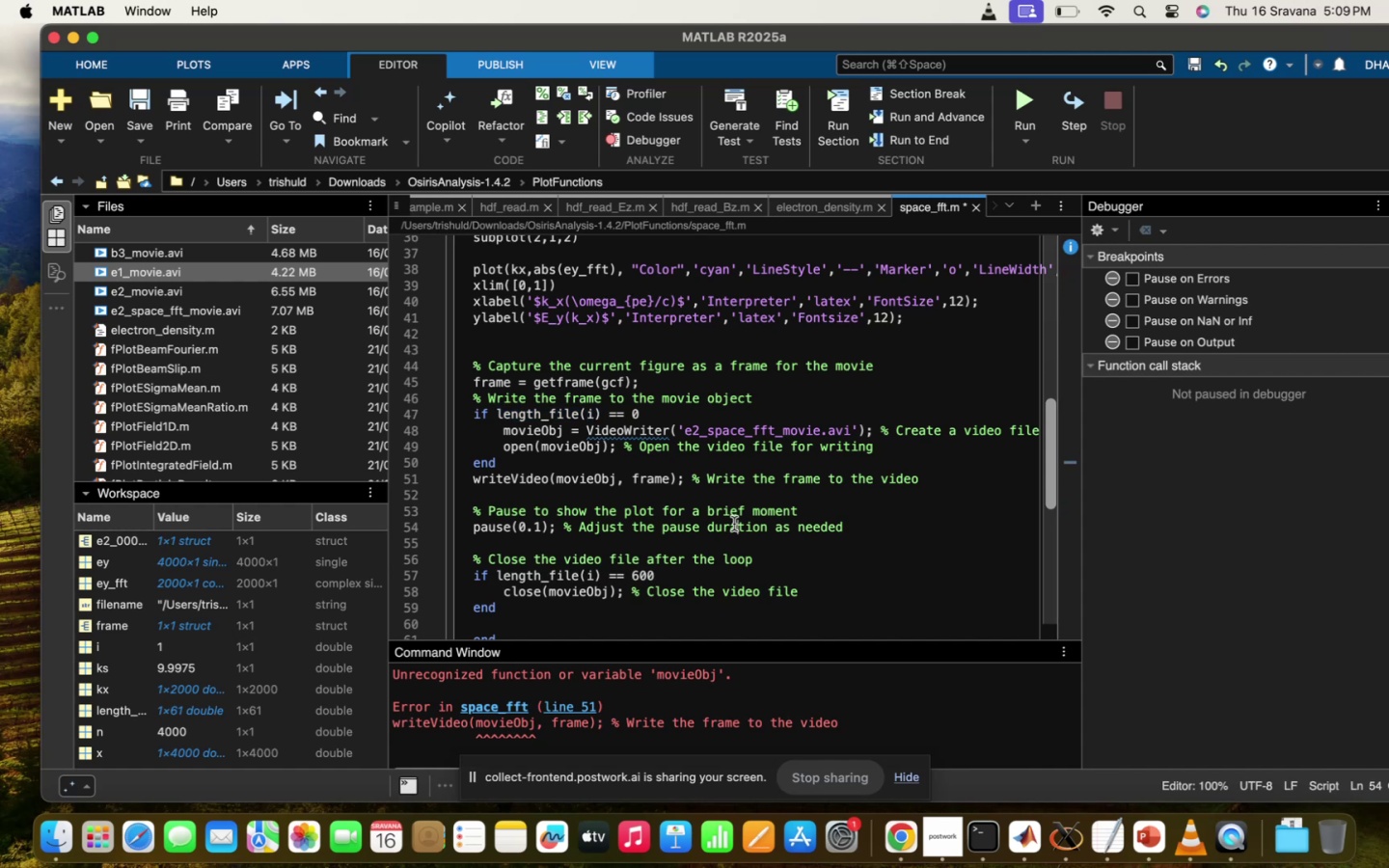 
scroll: coordinate [734, 524], scroll_direction: down, amount: 26.0
 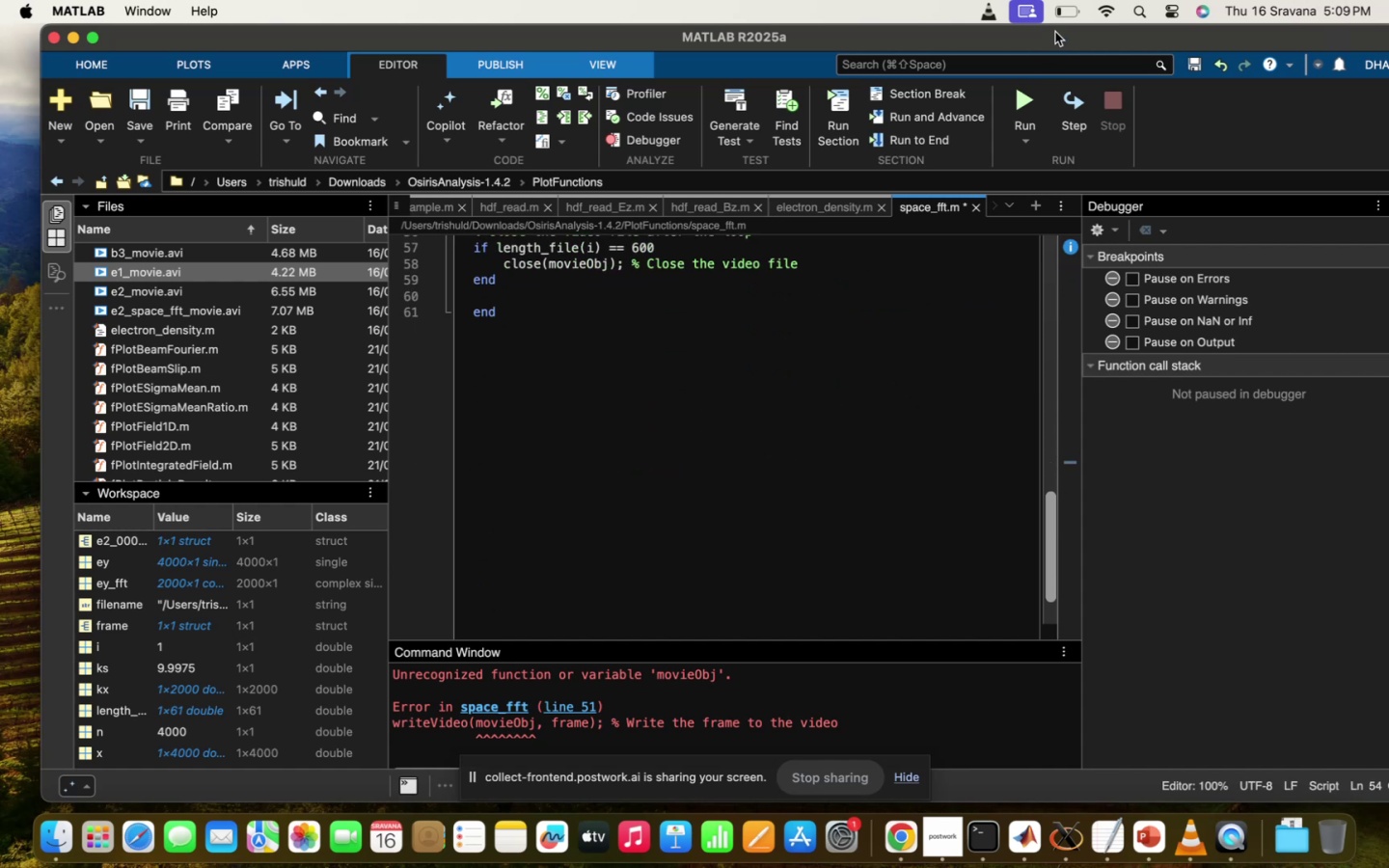 
mouse_move([1016, 131])
 